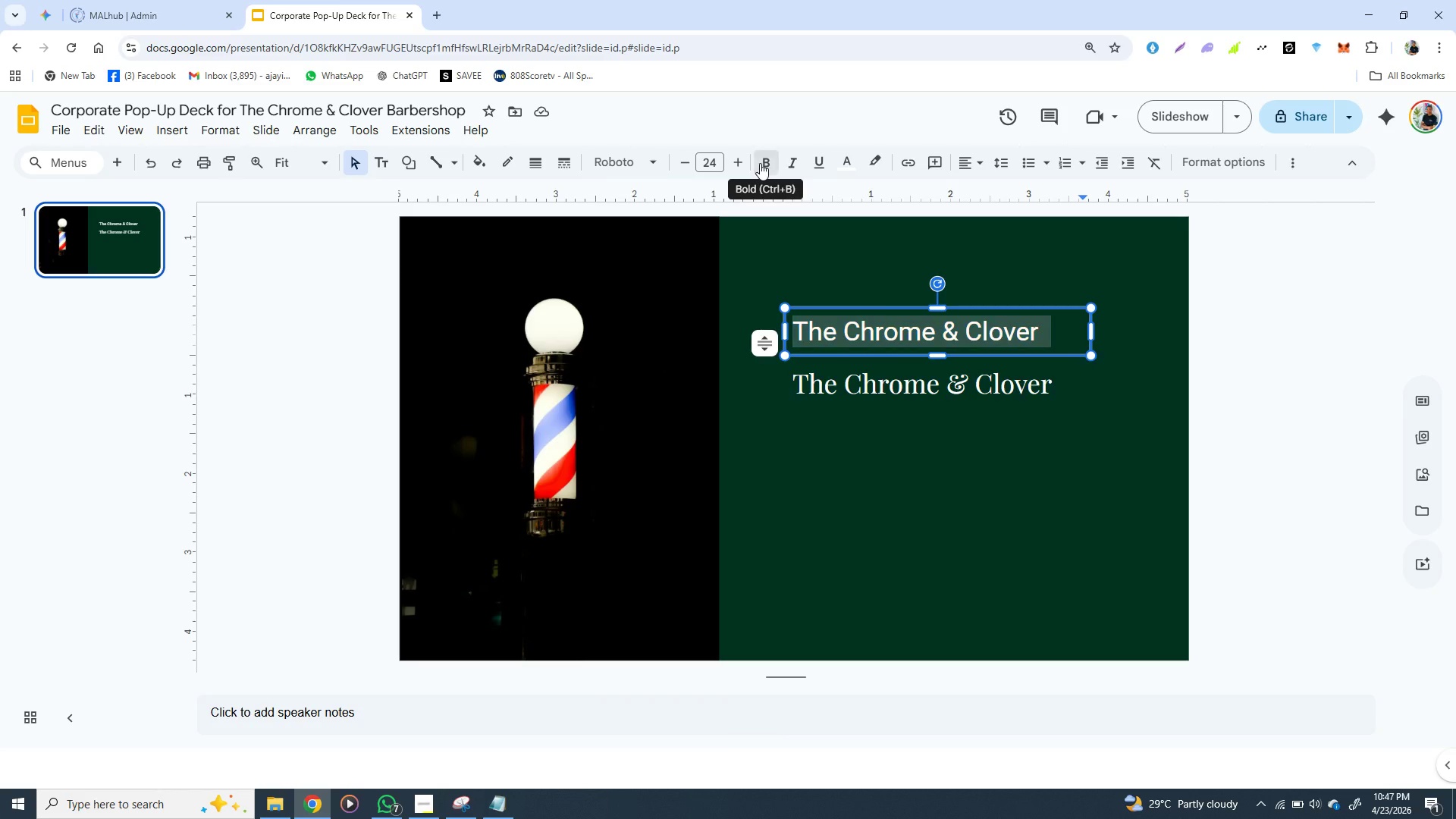 
left_click([760, 163])
 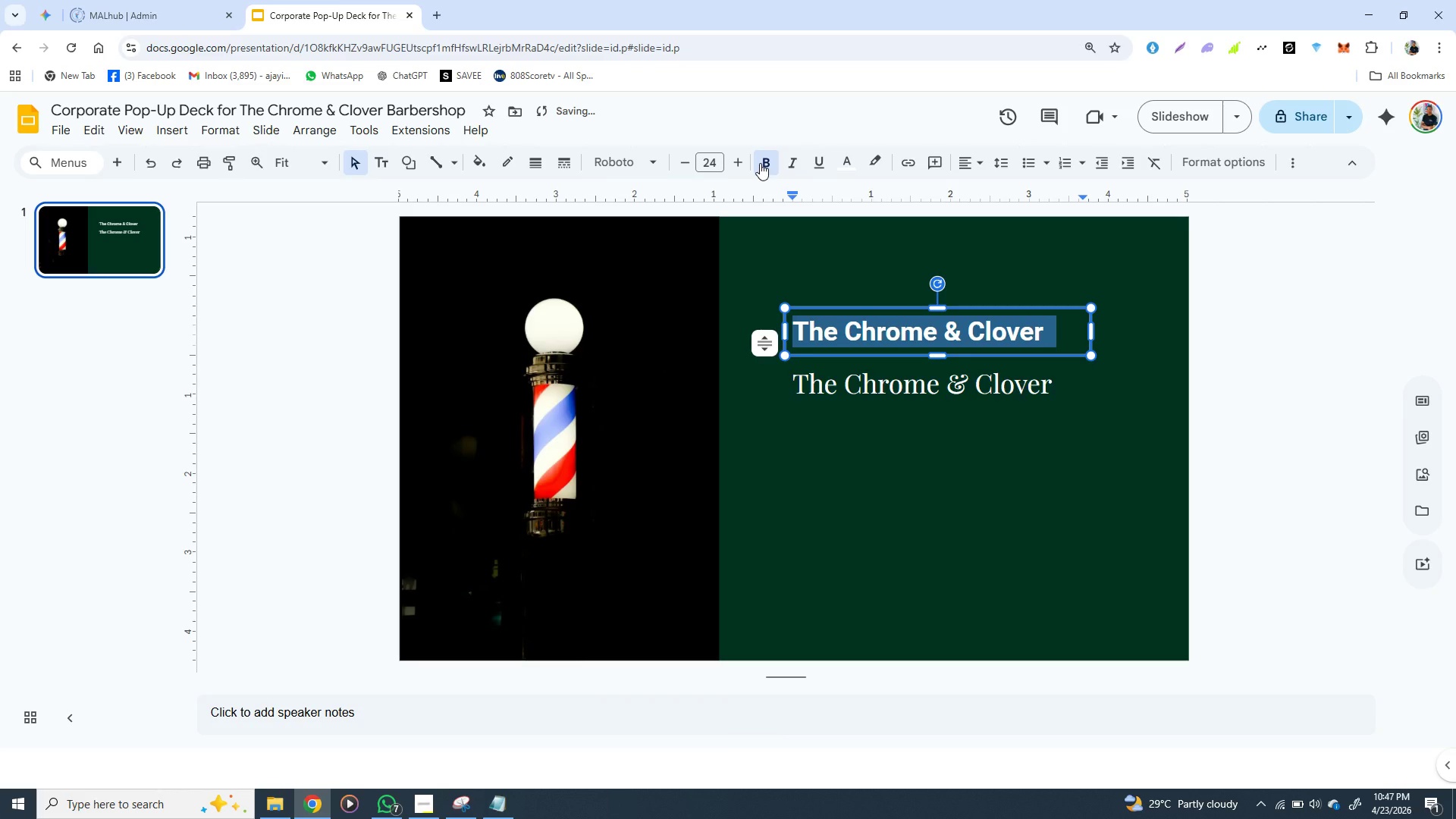 
left_click([760, 163])
 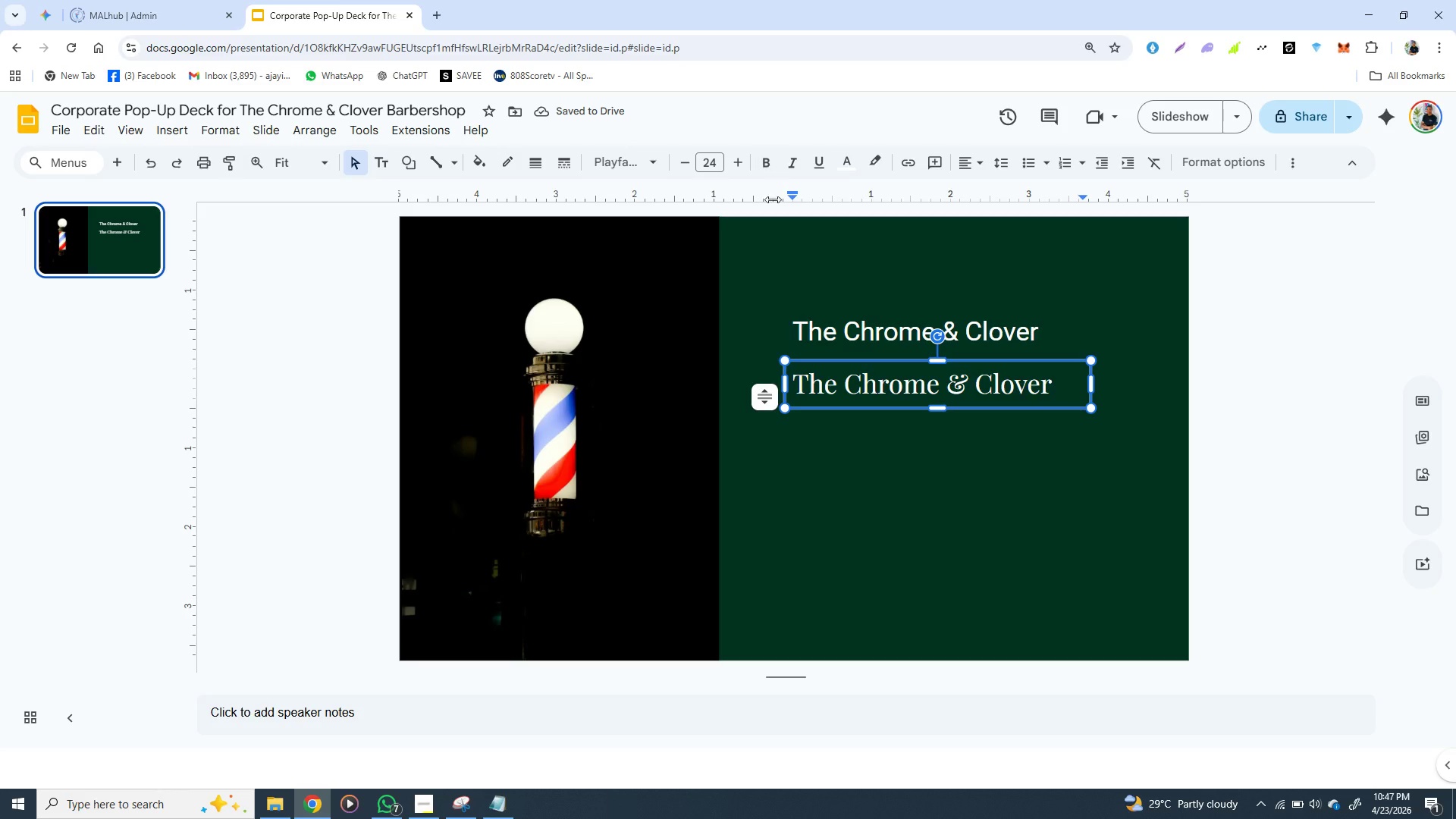 
double_click([864, 383])
 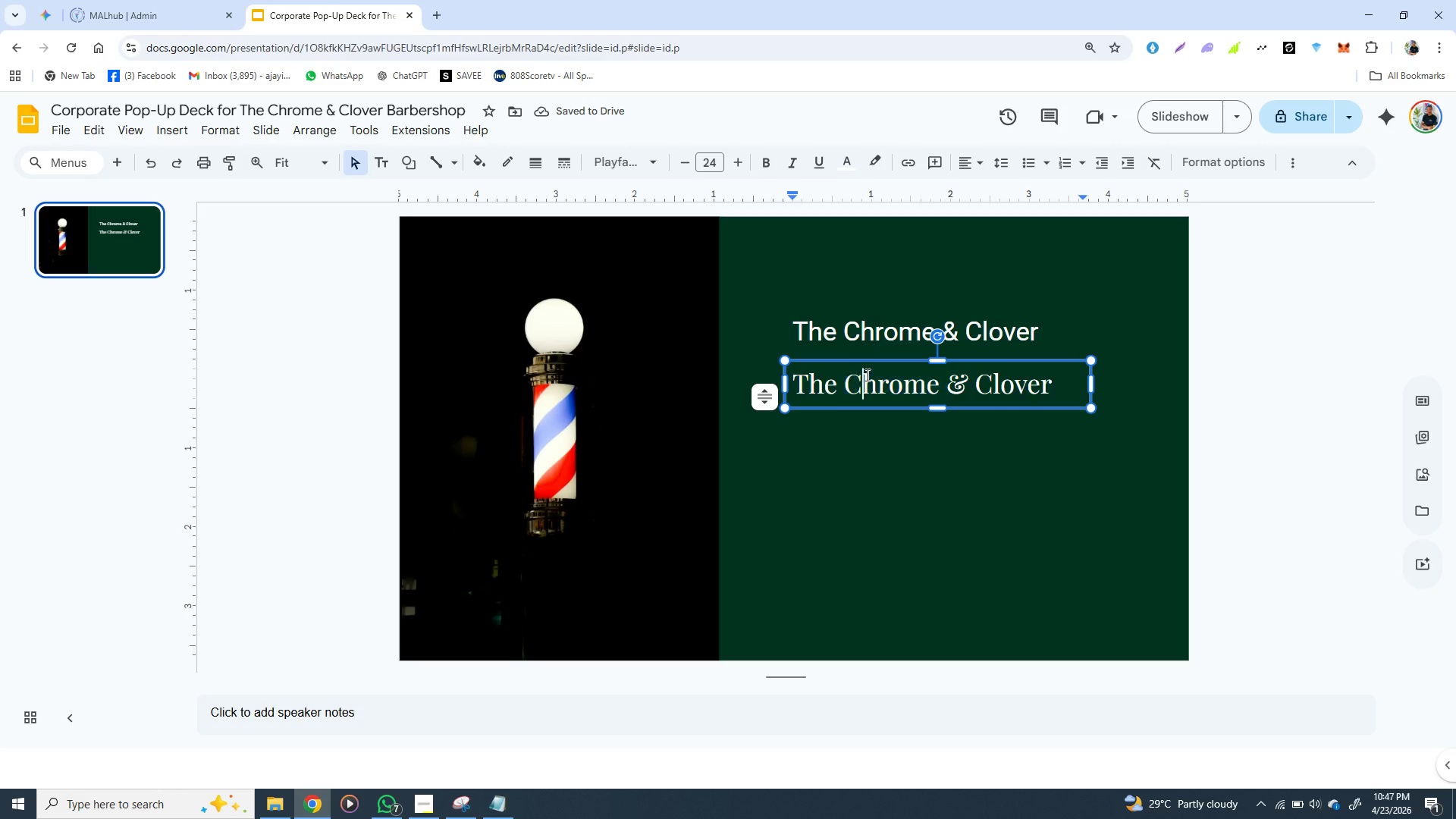 
triple_click([866, 375])
 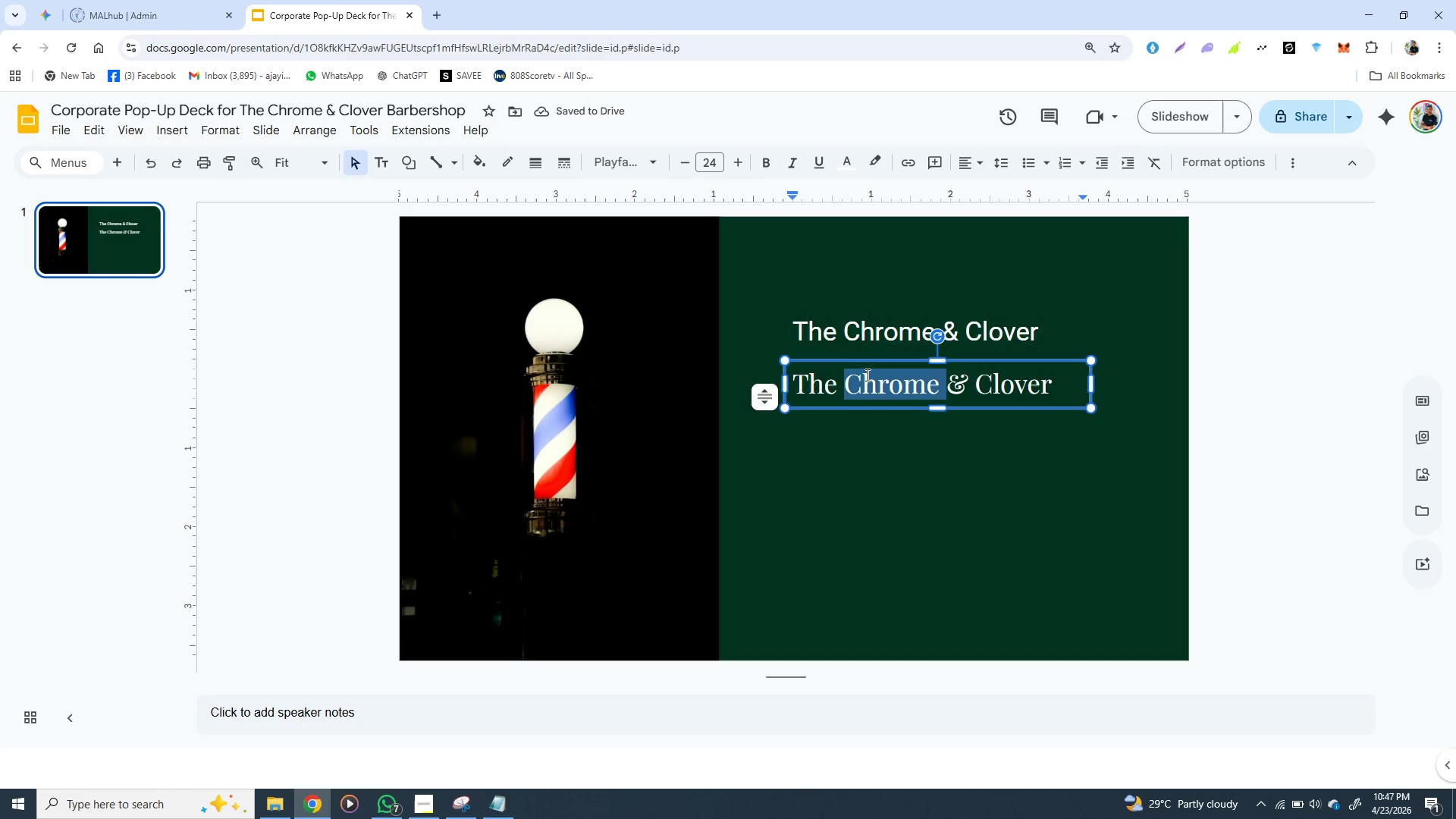 
triple_click([866, 375])
 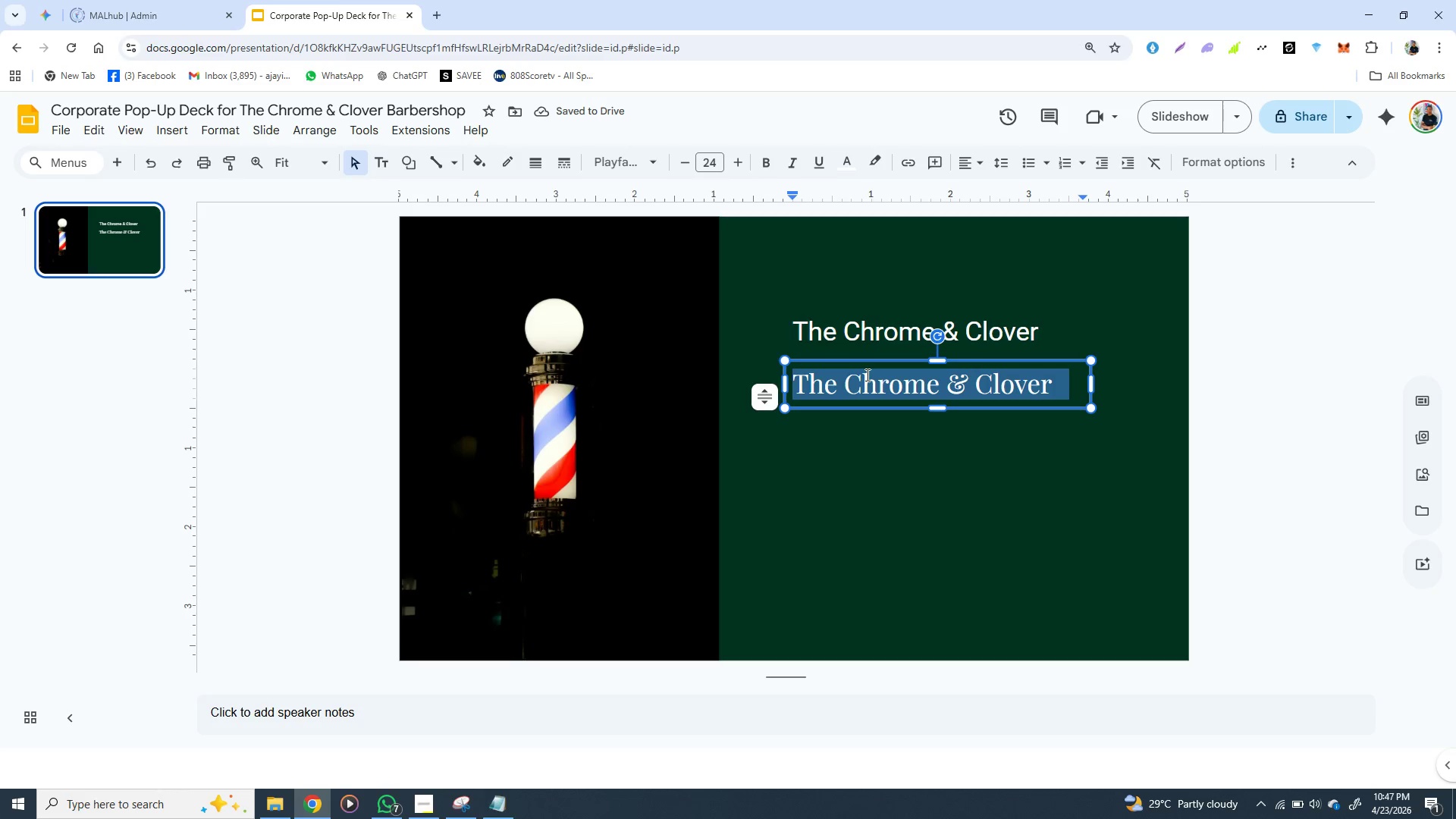 
triple_click([866, 375])
 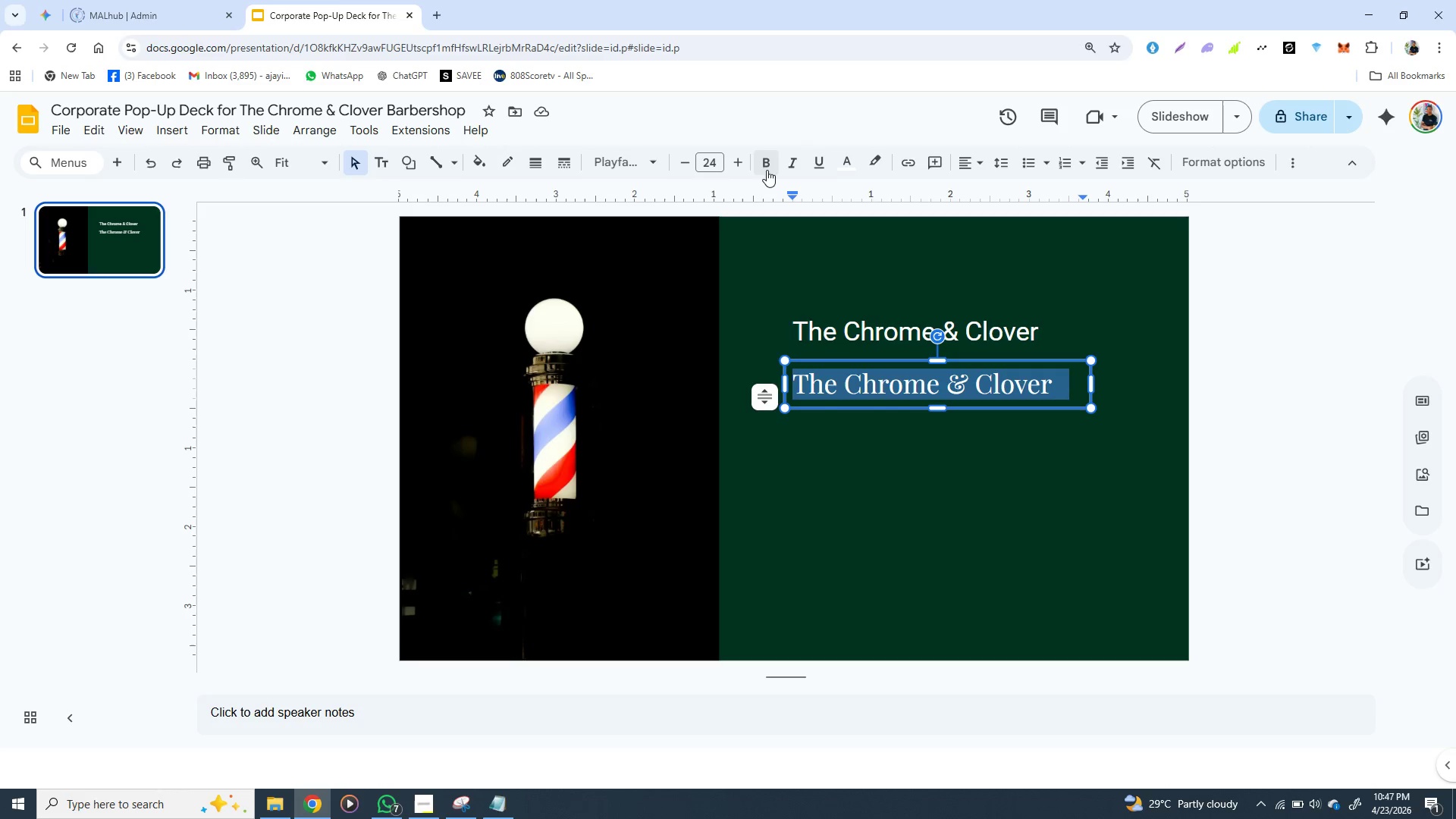 
left_click([767, 168])
 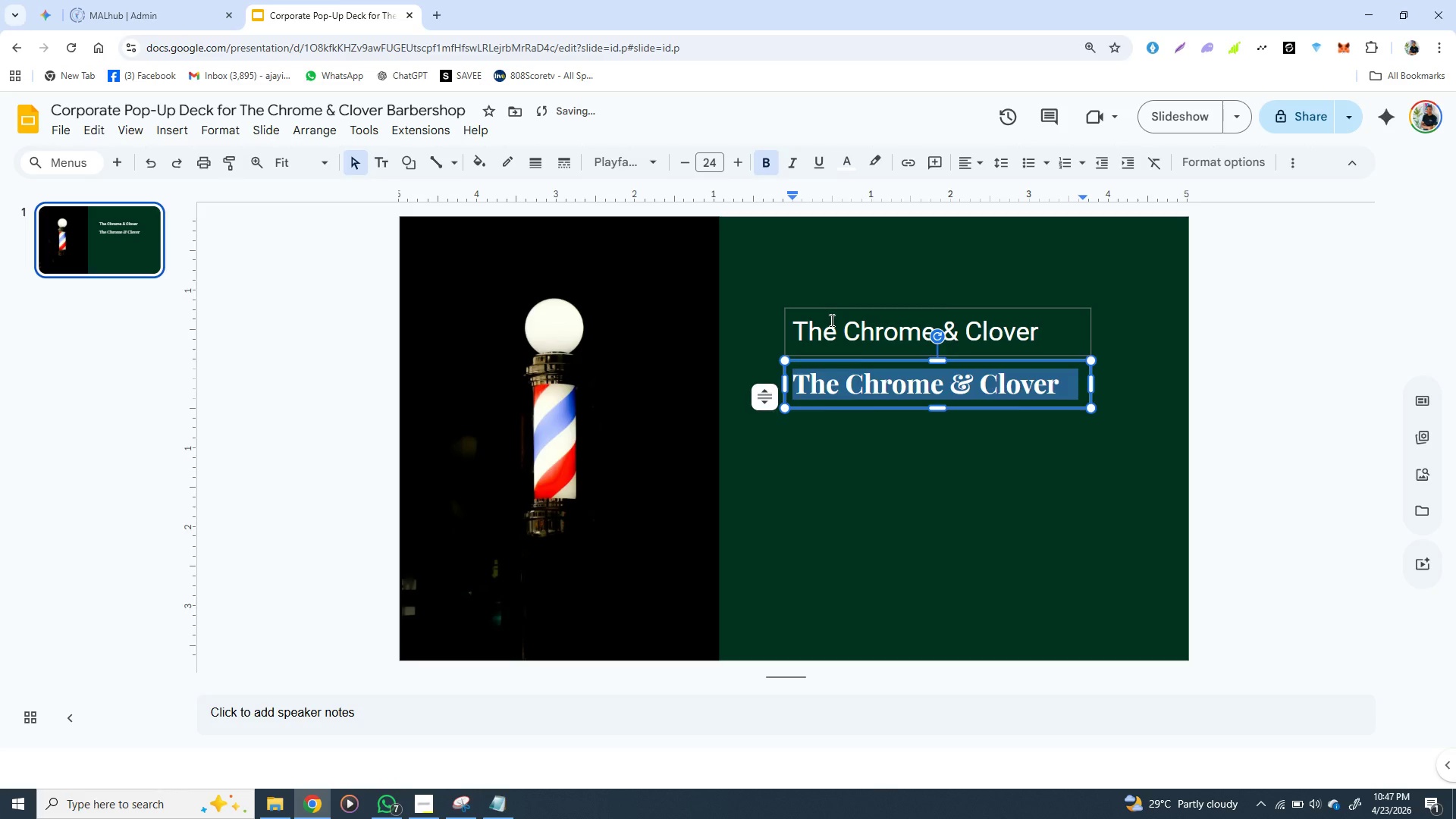 
double_click([828, 325])
 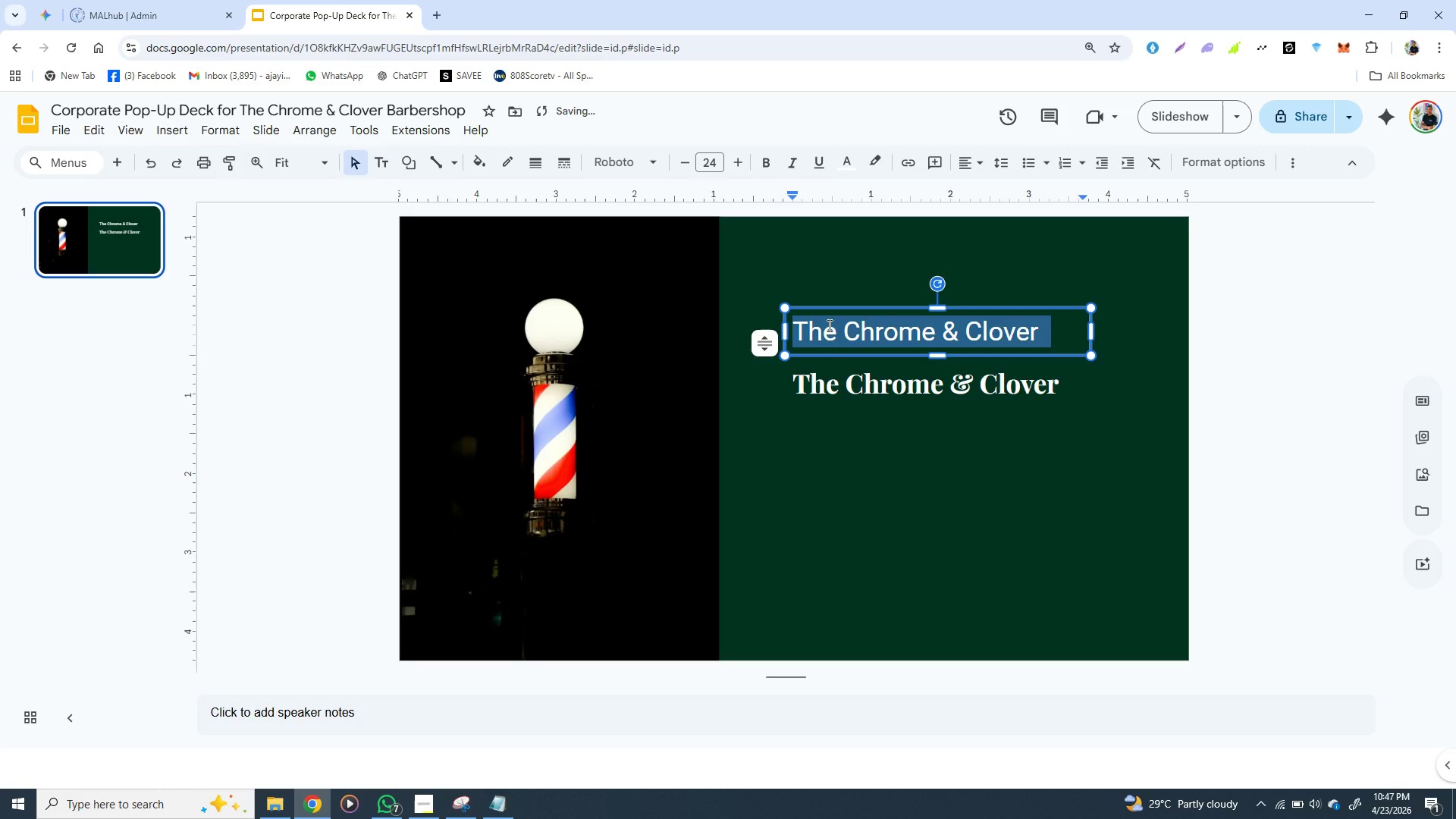 
triple_click([828, 325])
 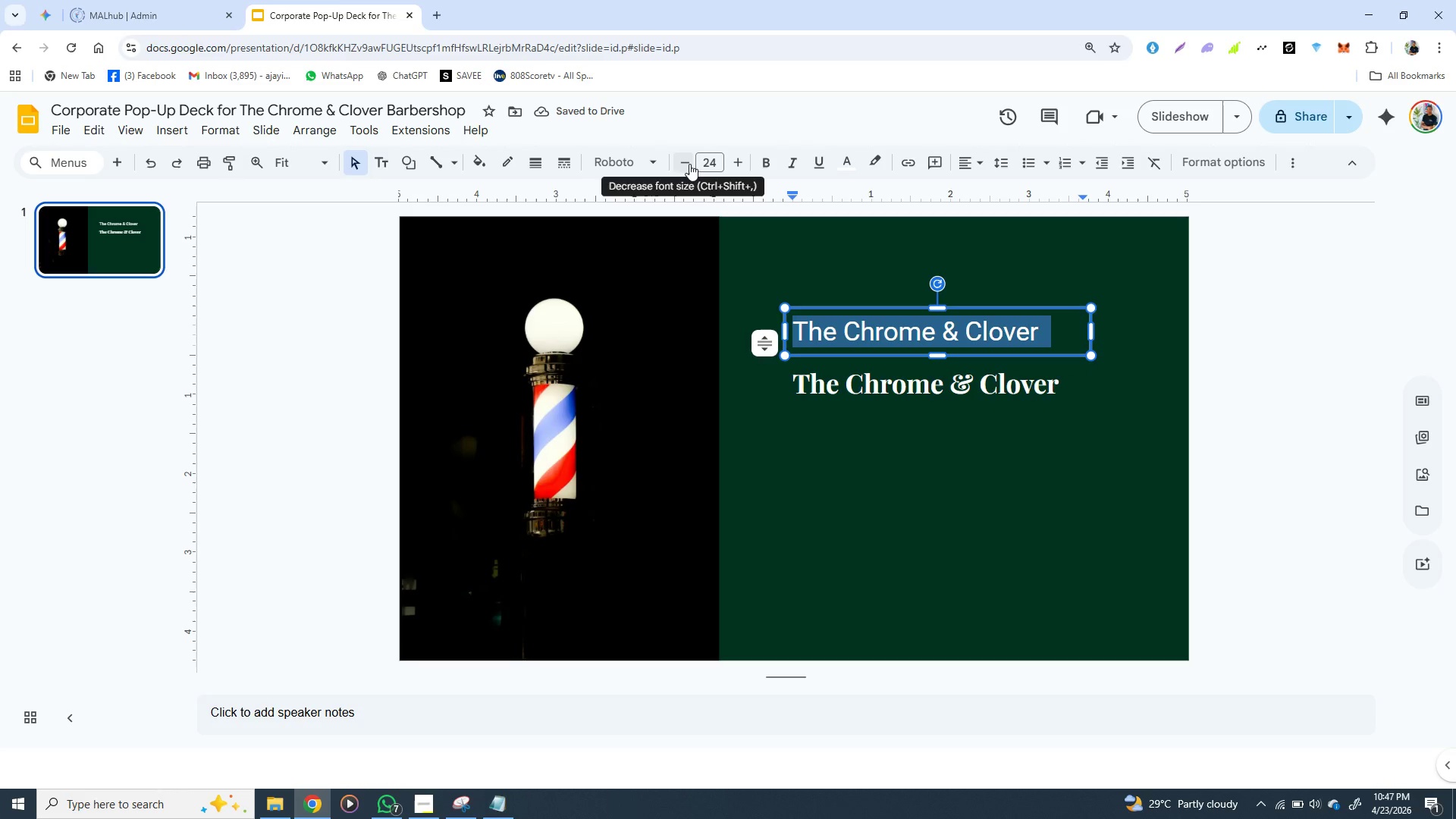 
double_click([689, 164])
 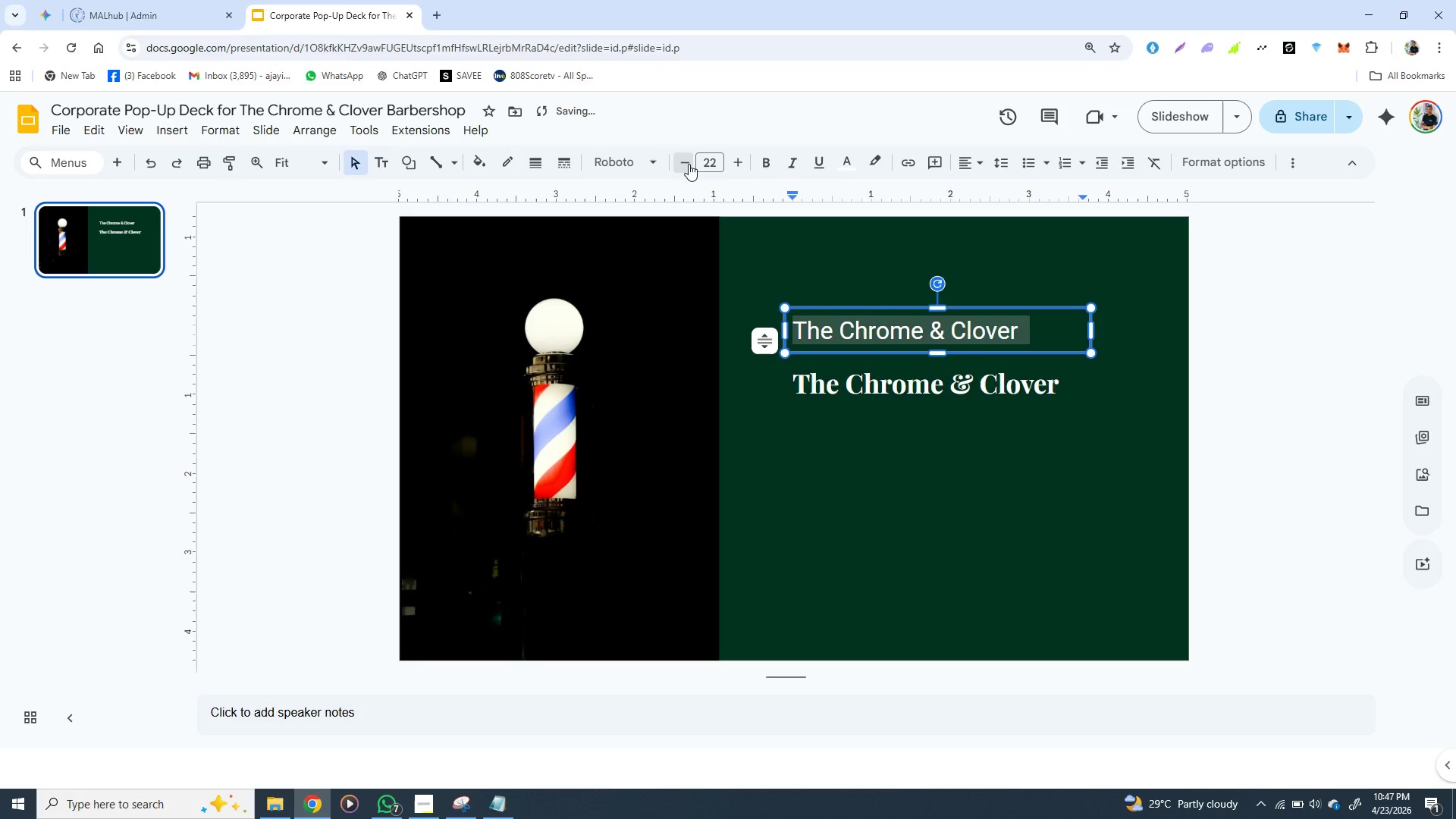 
triple_click([689, 164])
 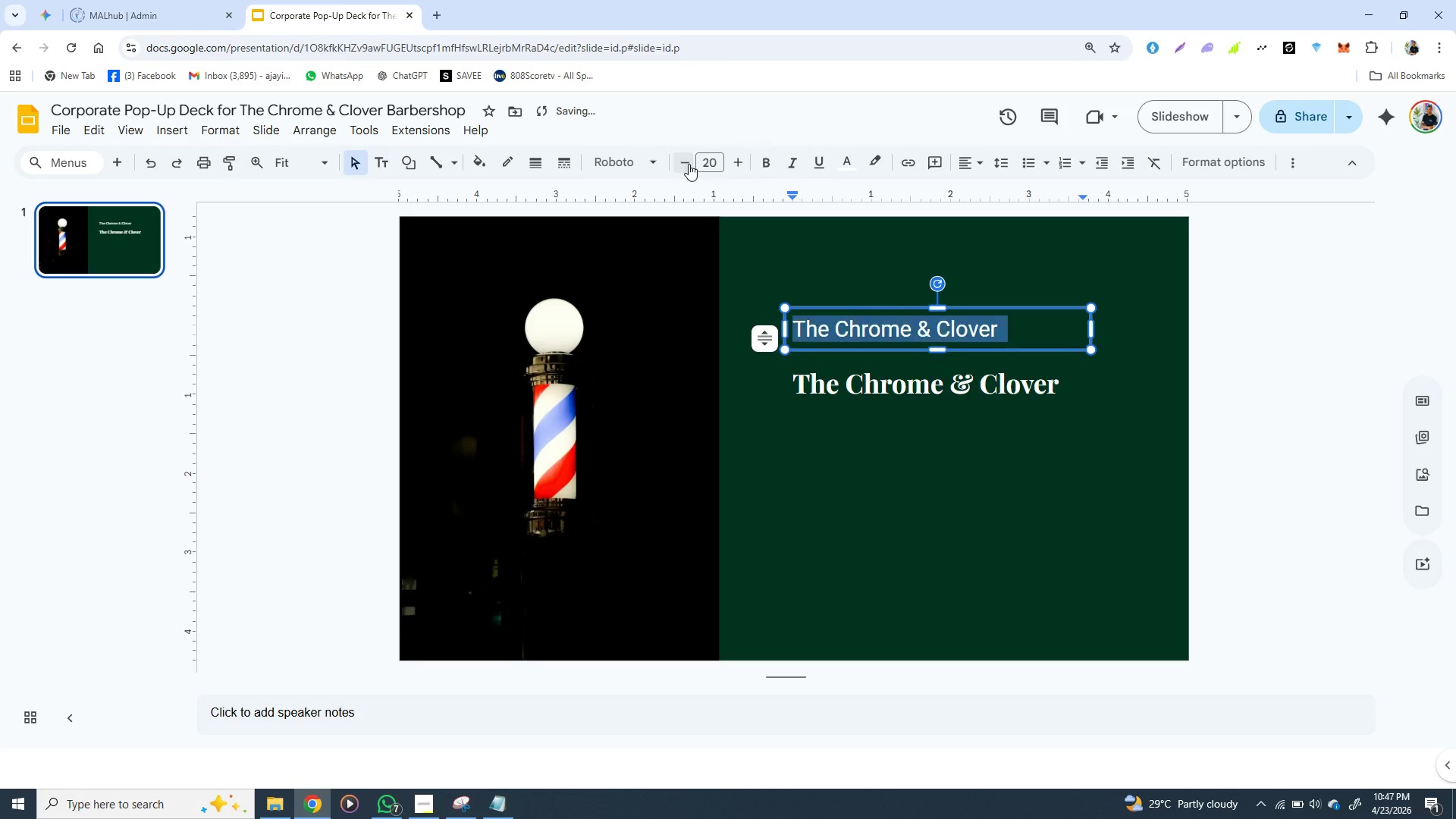 
triple_click([689, 164])
 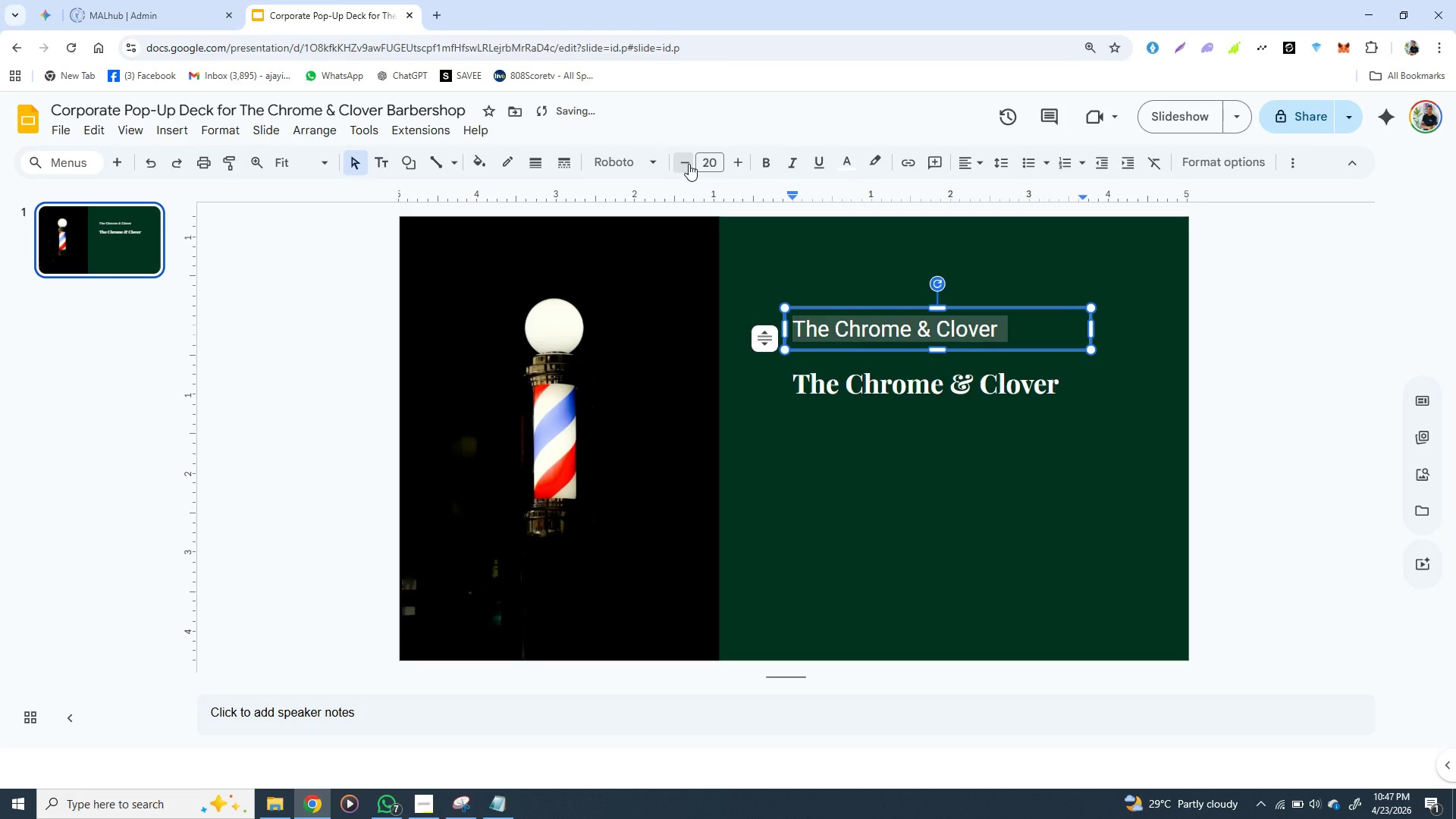 
triple_click([689, 164])
 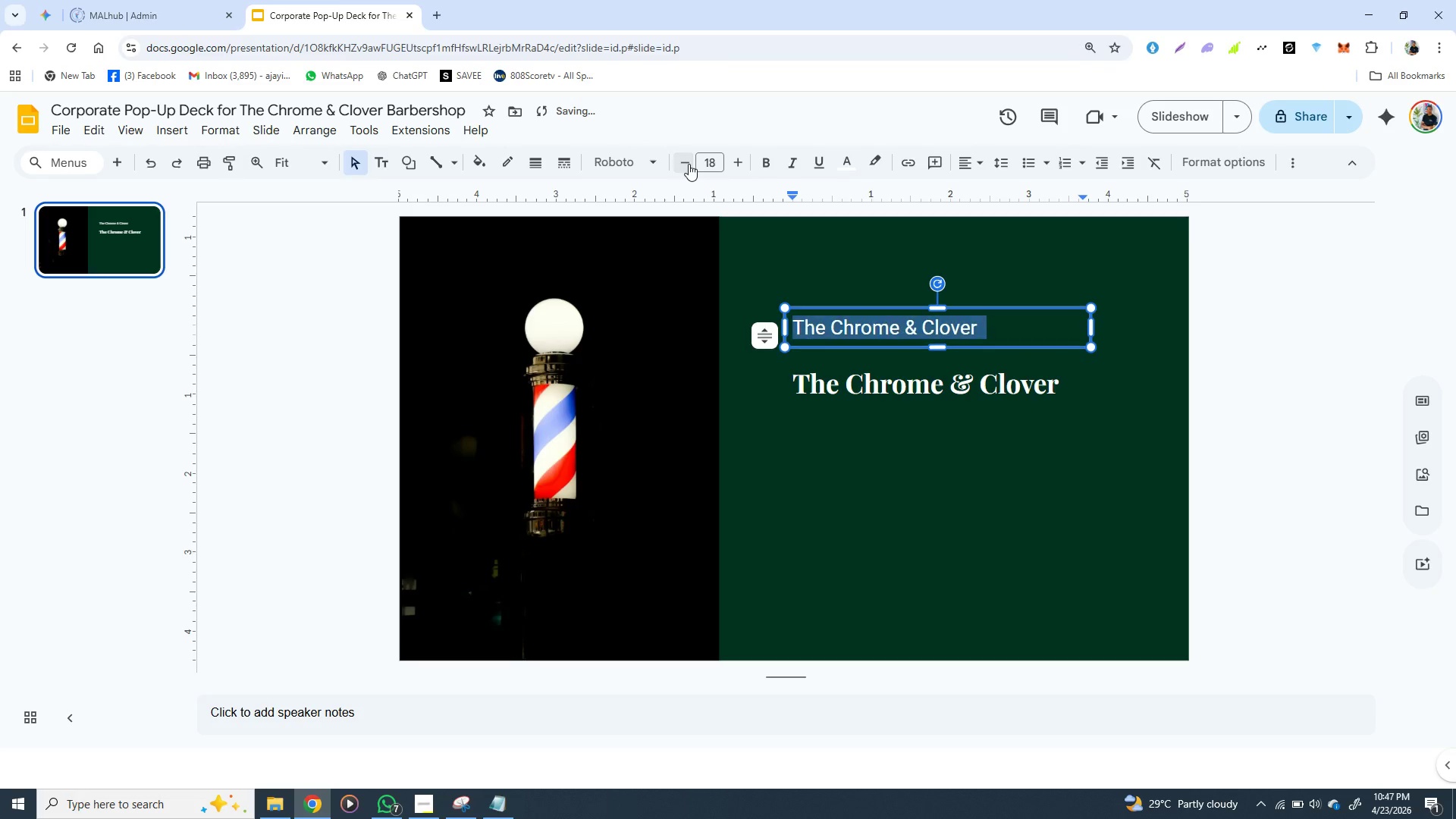 
triple_click([689, 164])
 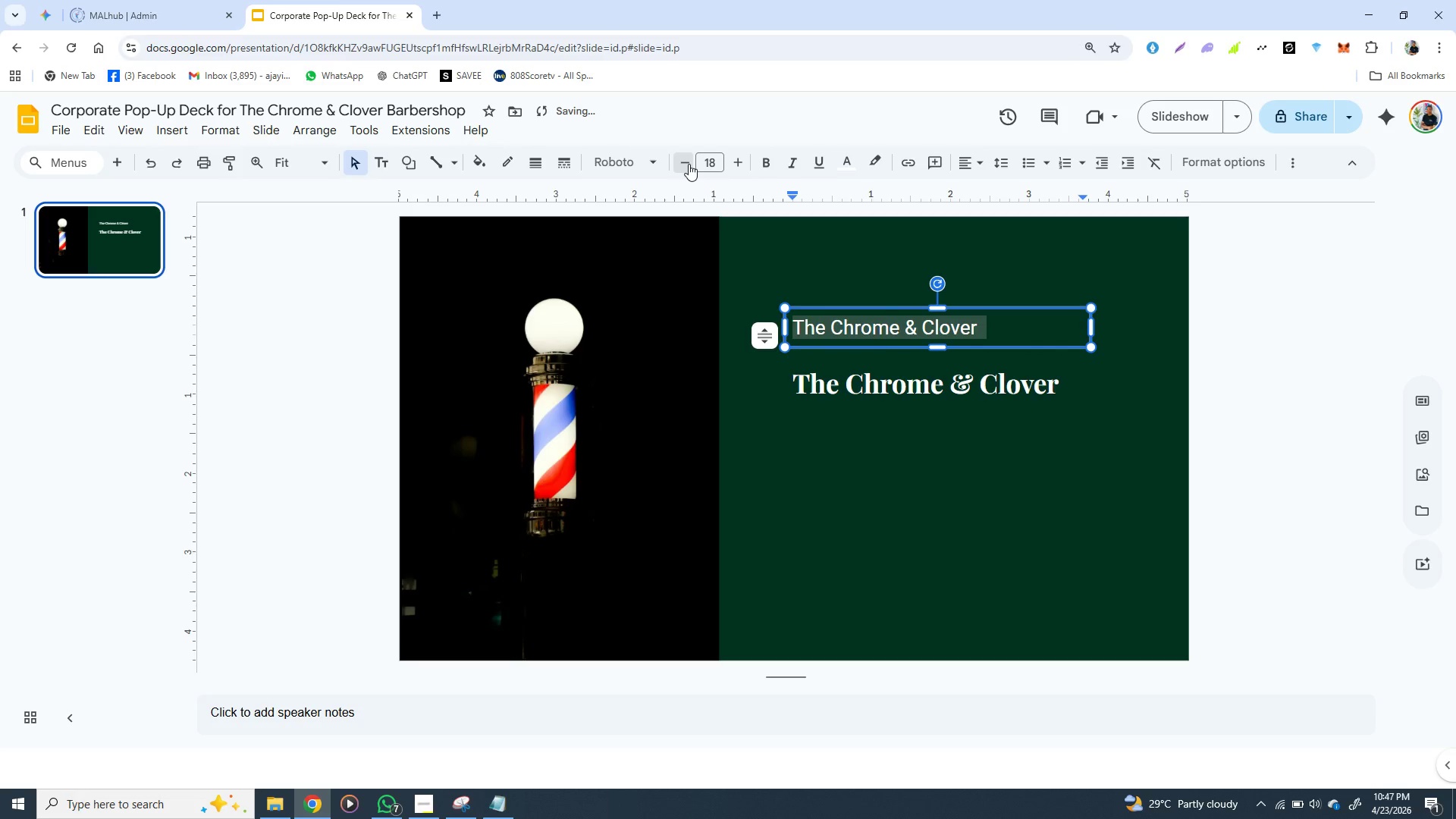 
triple_click([689, 164])
 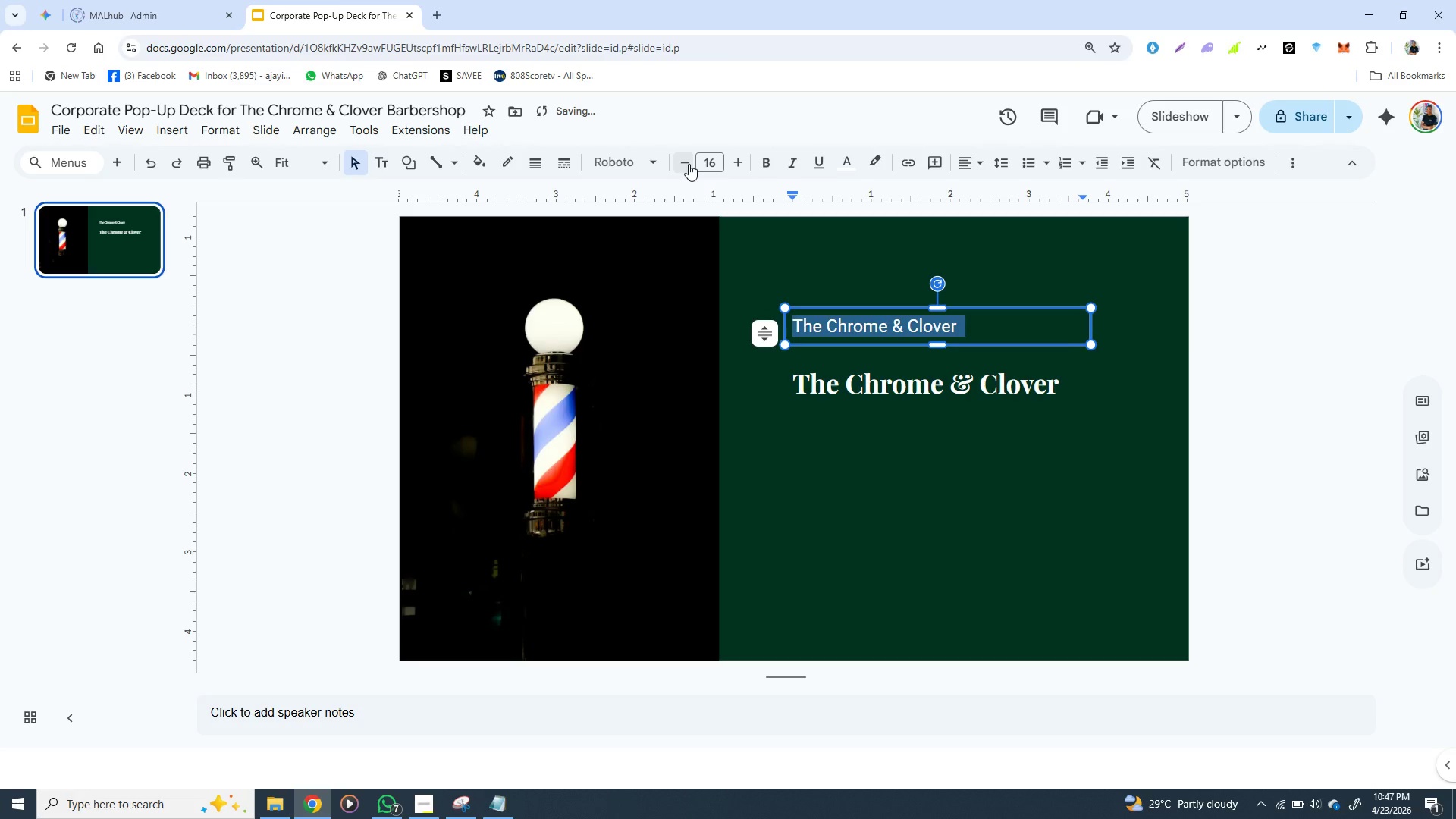 
double_click([689, 164])
 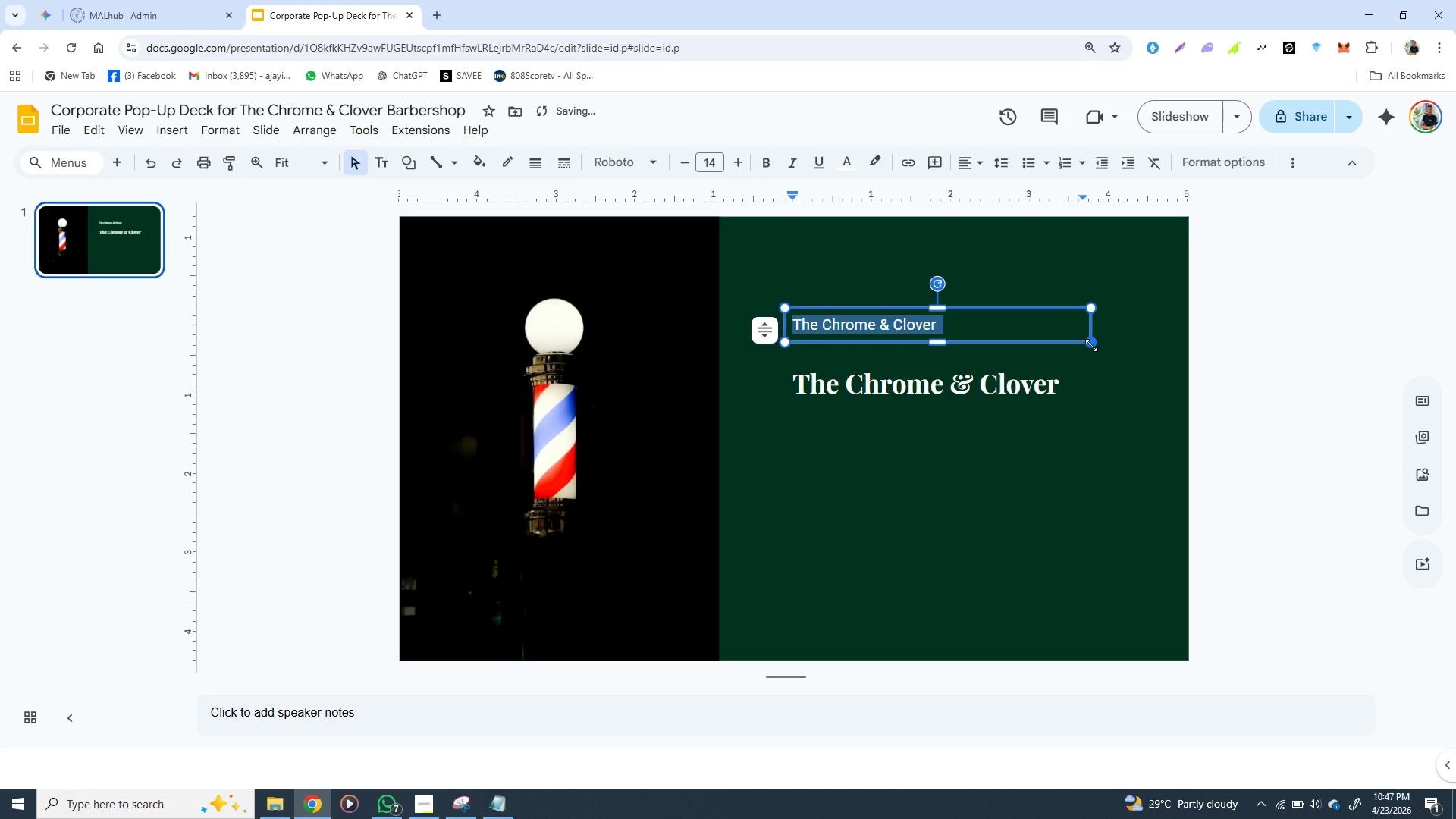 
left_click_drag(start_coordinate=[1091, 325], to_coordinate=[950, 322])
 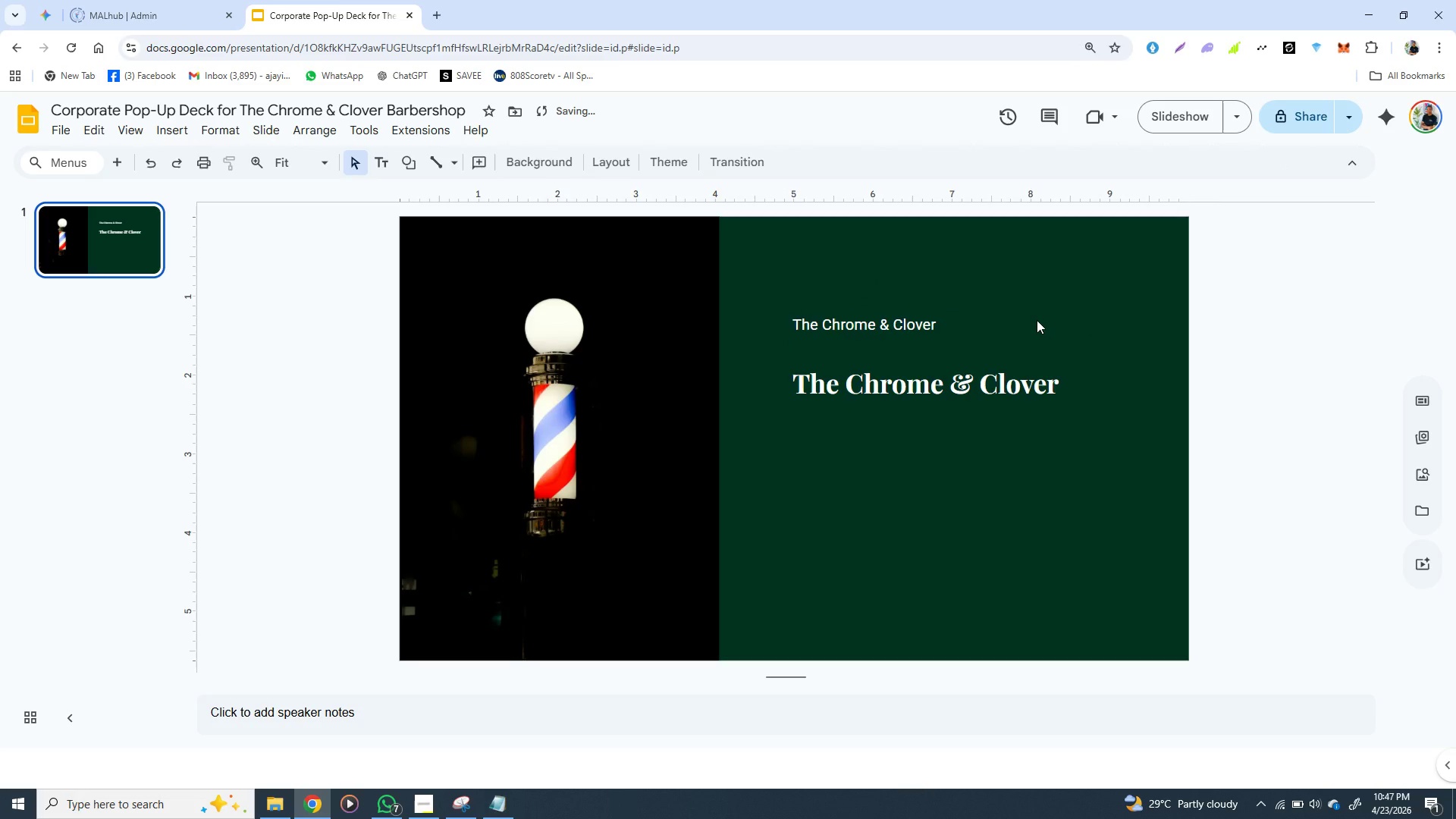 
left_click([1037, 320])
 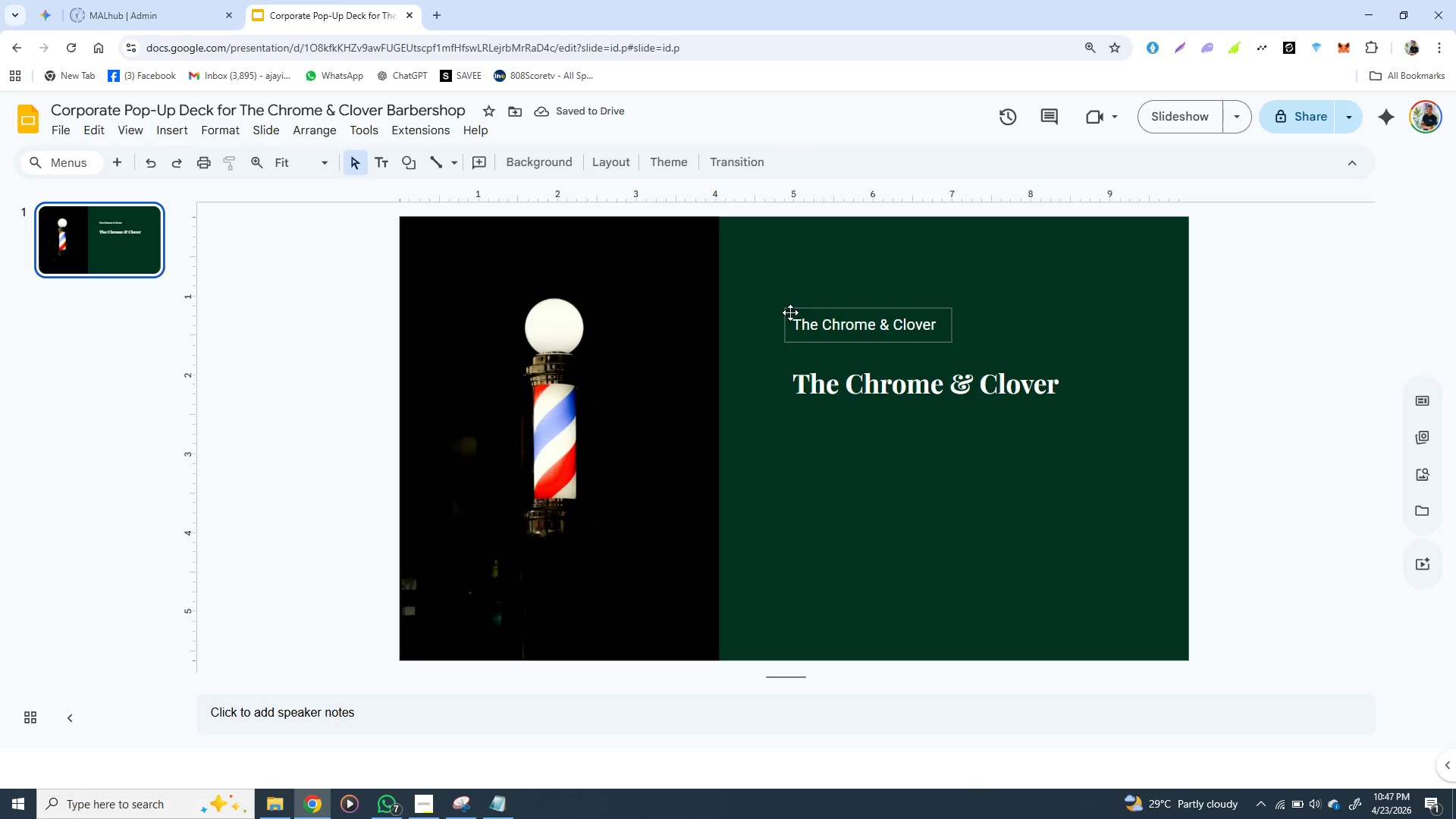 
left_click([786, 309])
 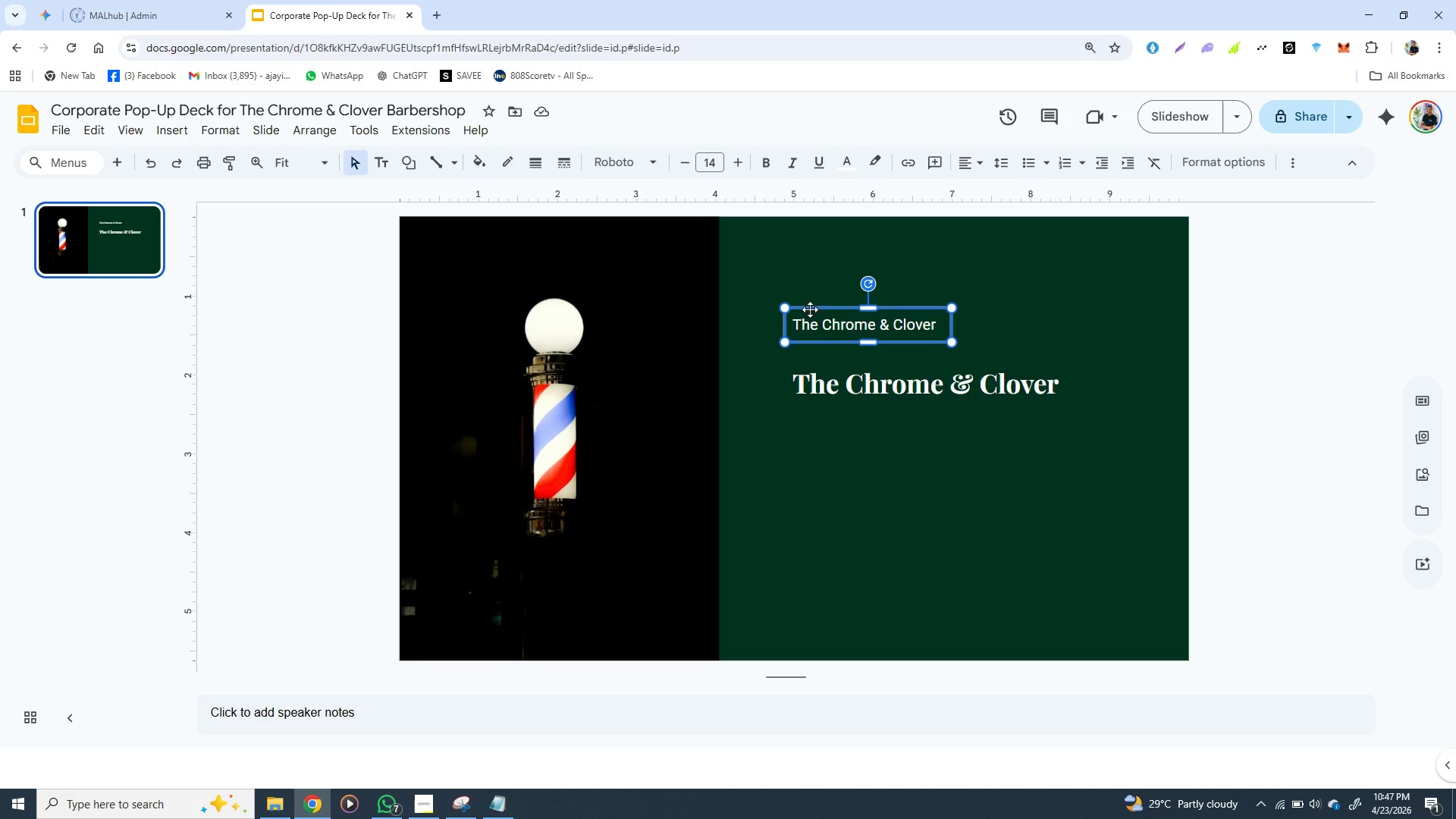 
left_click_drag(start_coordinate=[809, 309], to_coordinate=[808, 324])
 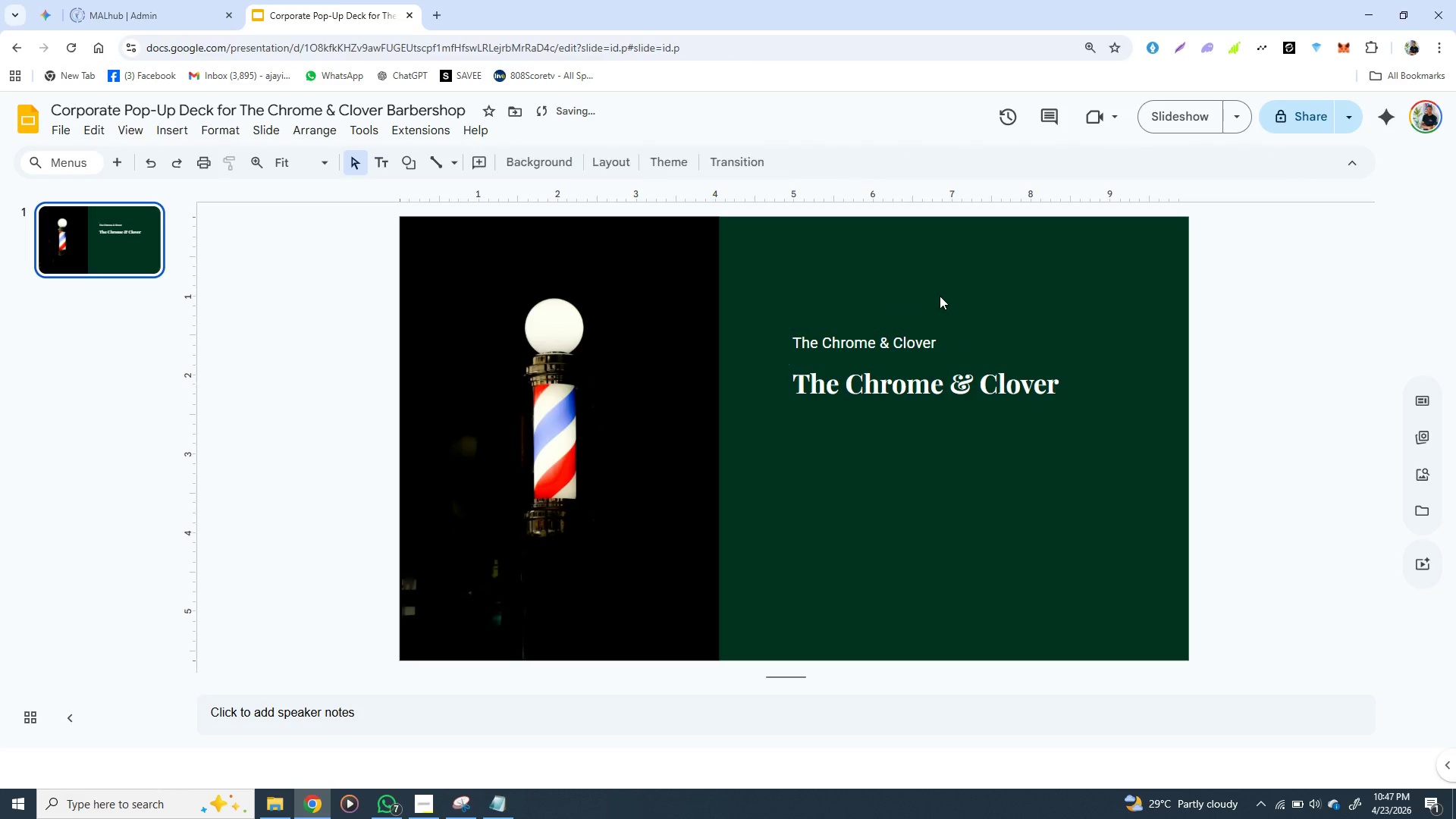 
left_click([940, 296])
 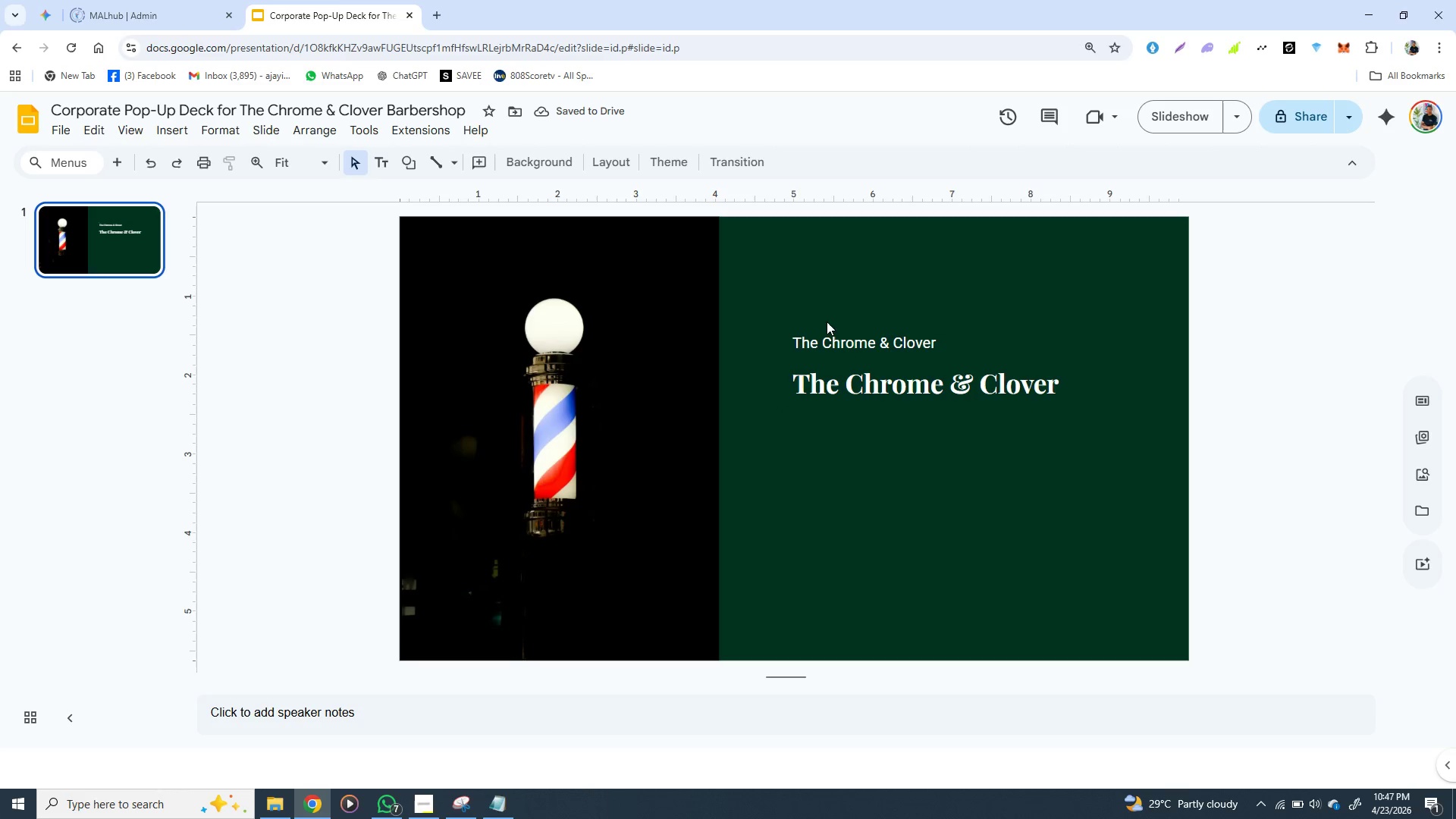 
left_click([827, 327])
 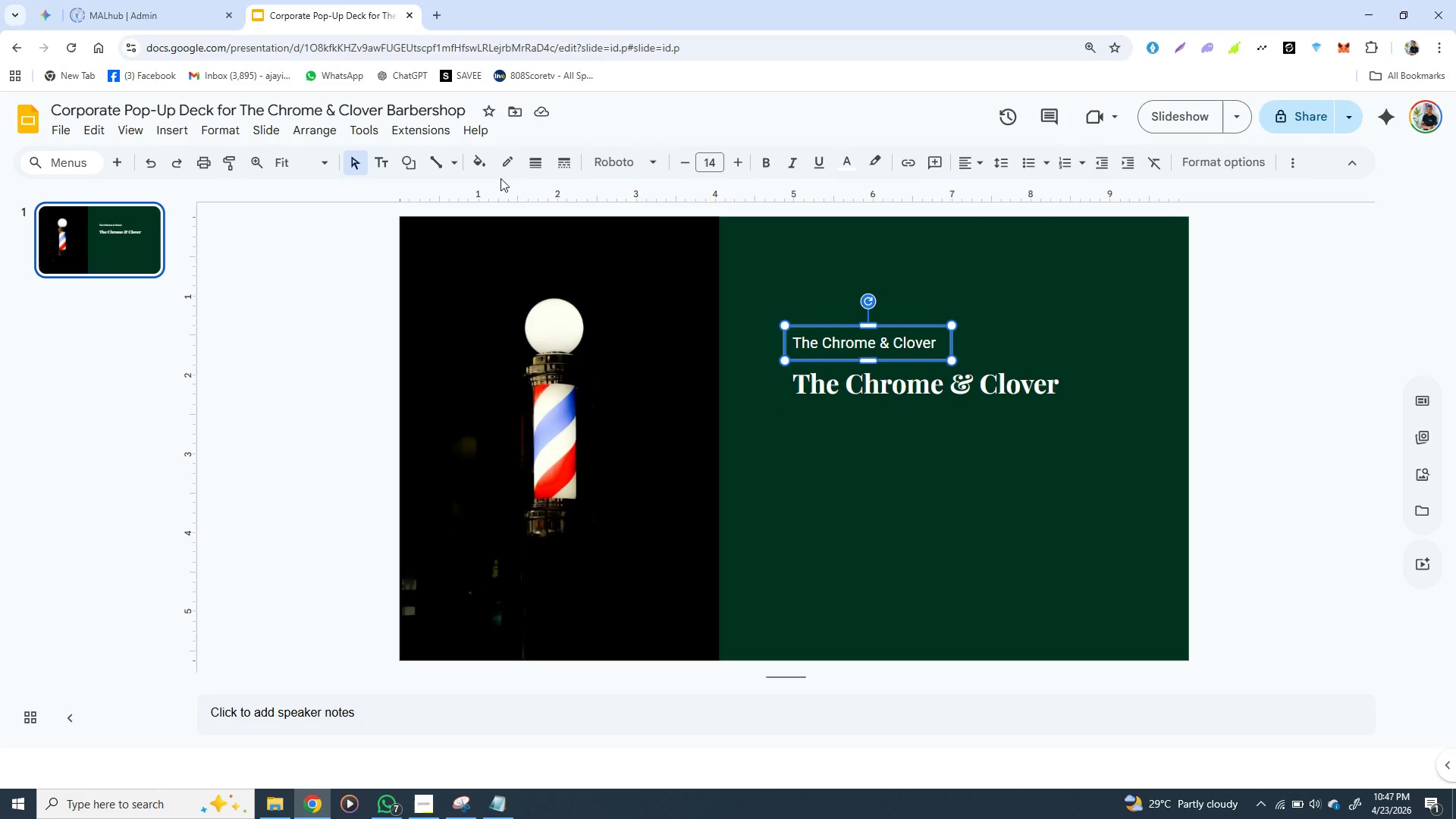 
left_click([507, 162])
 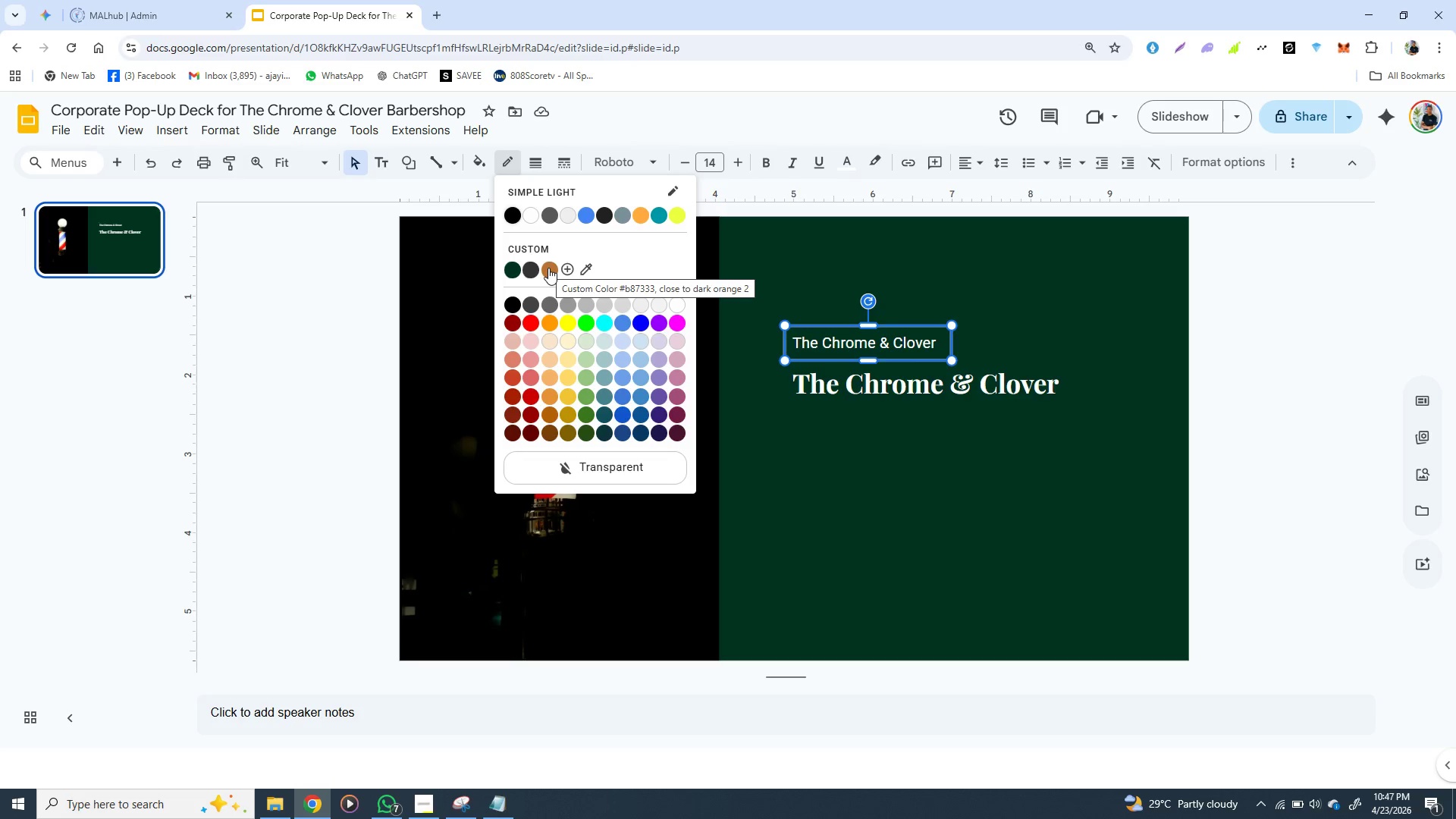 
left_click([550, 268])
 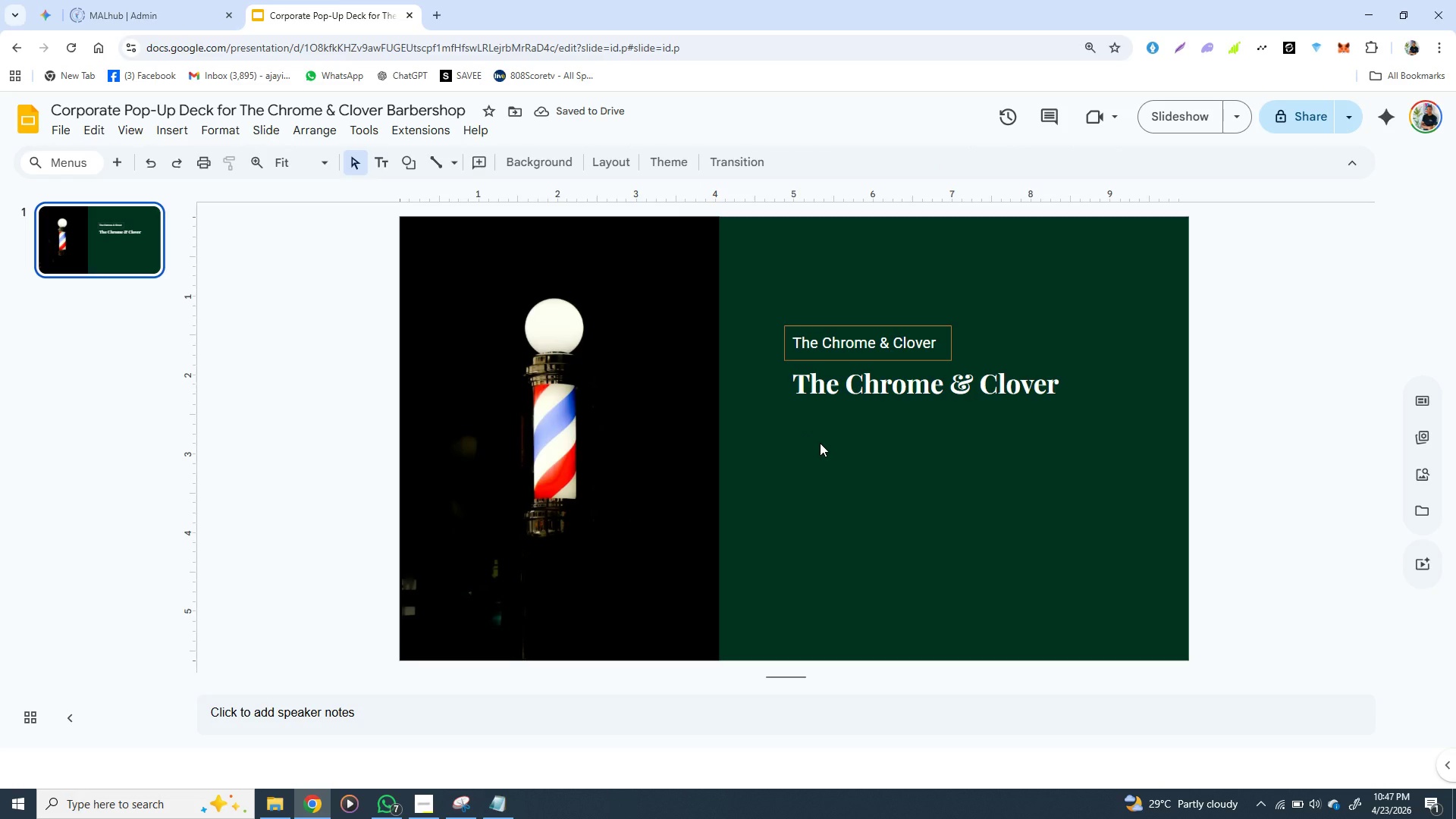 
wait(10.06)
 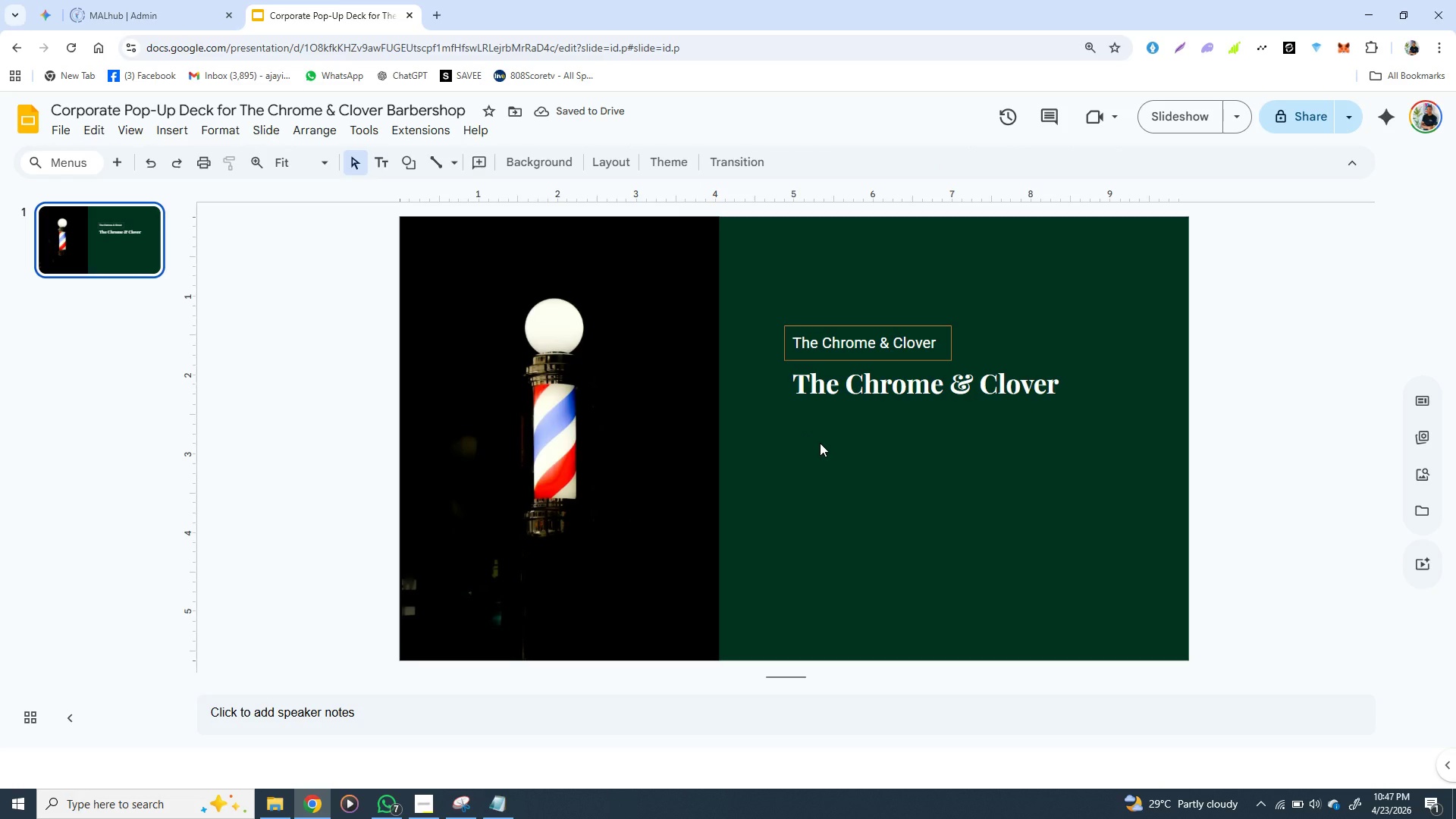 
left_click([800, 323])
 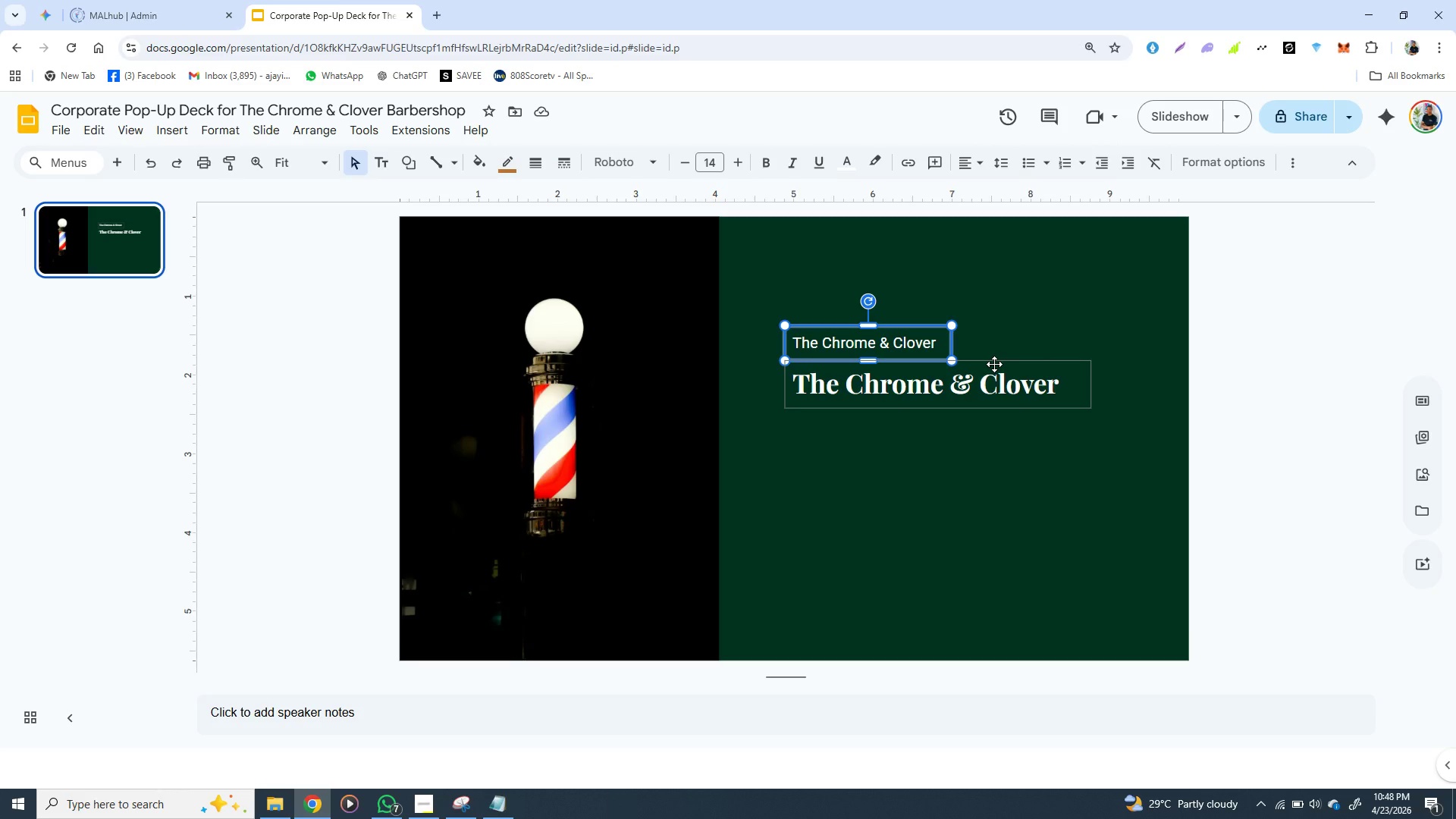 
key(ArrowRight)
 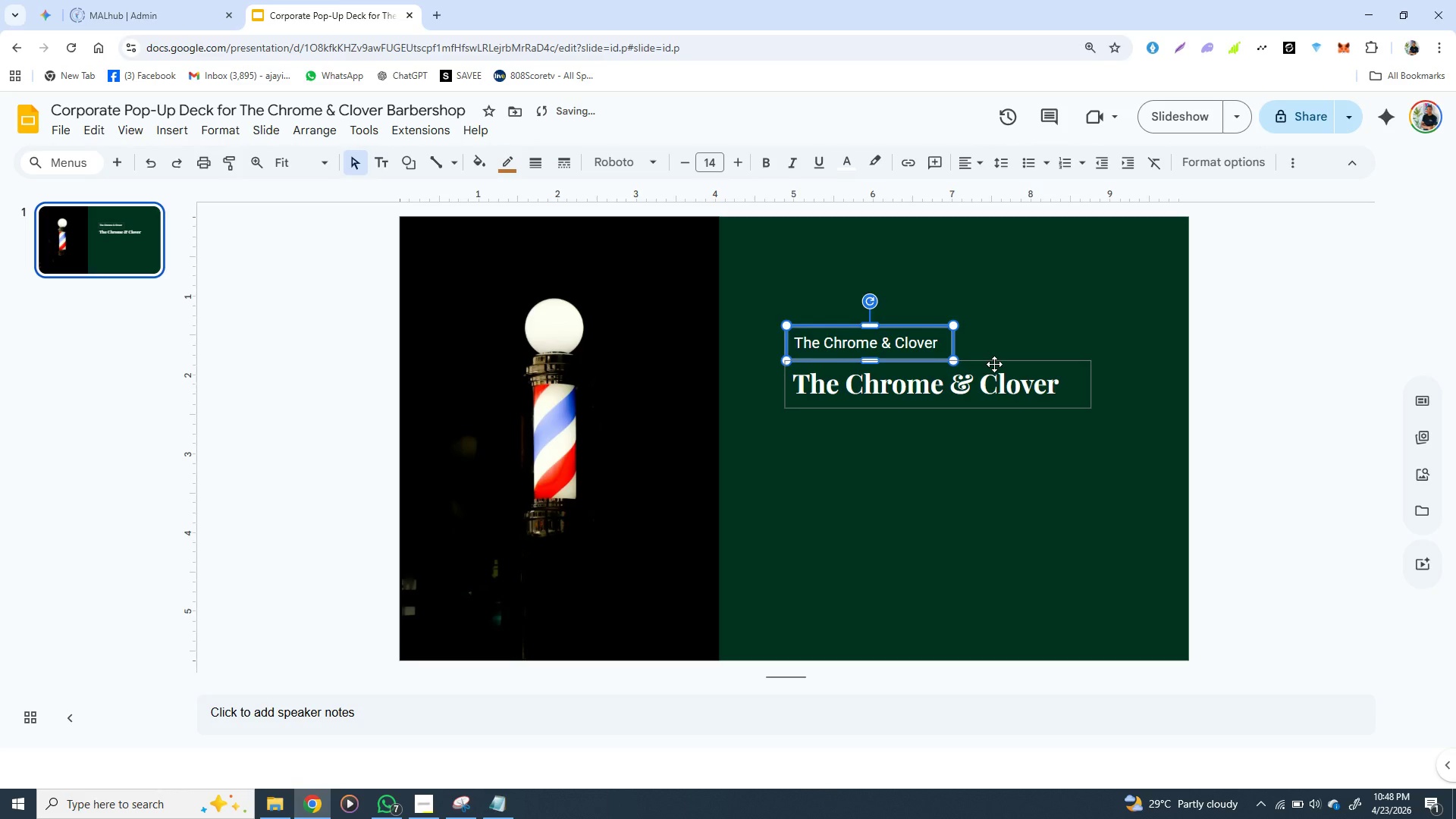 
key(ArrowRight)
 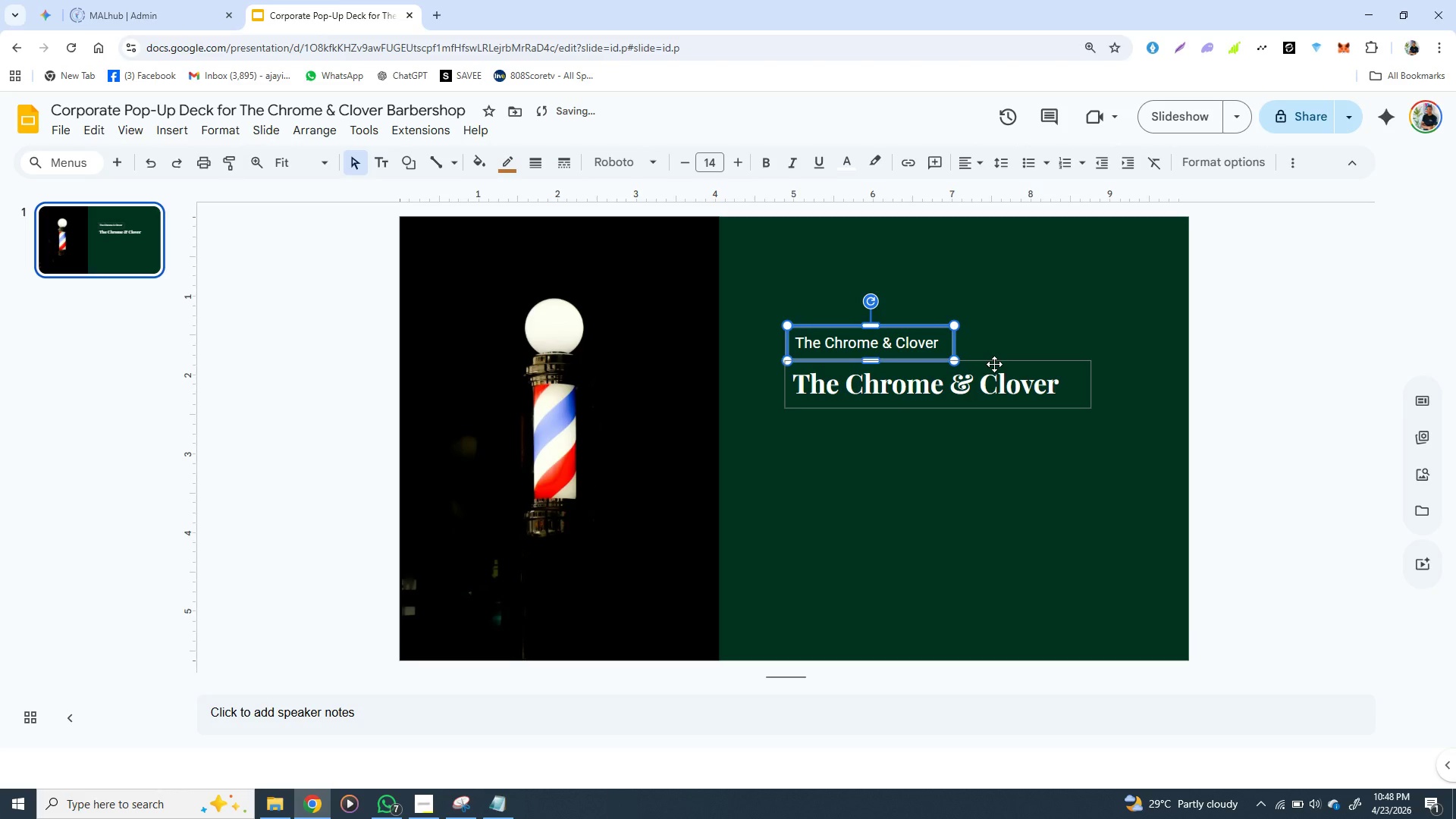 
key(ArrowRight)
 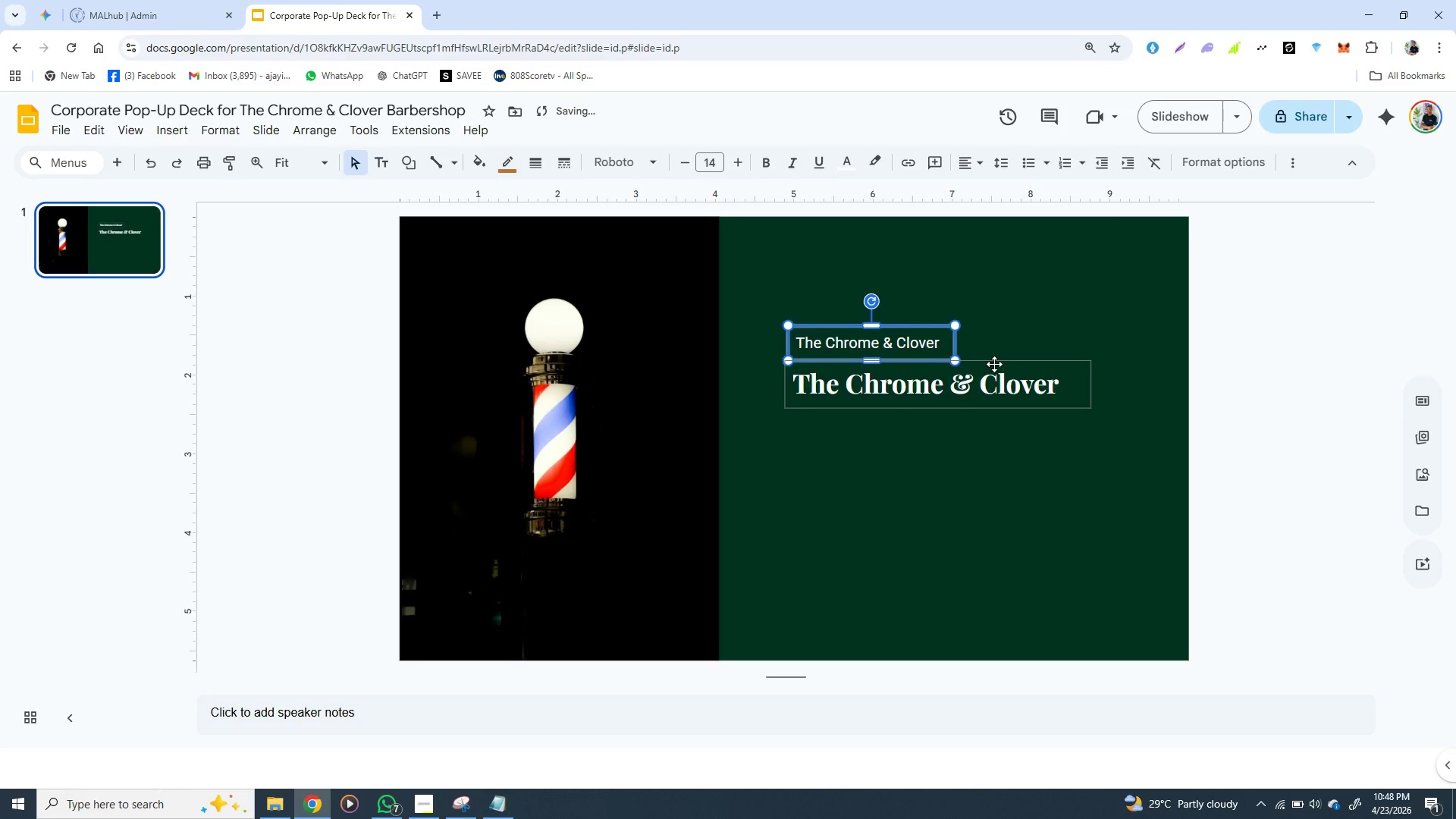 
key(ArrowRight)
 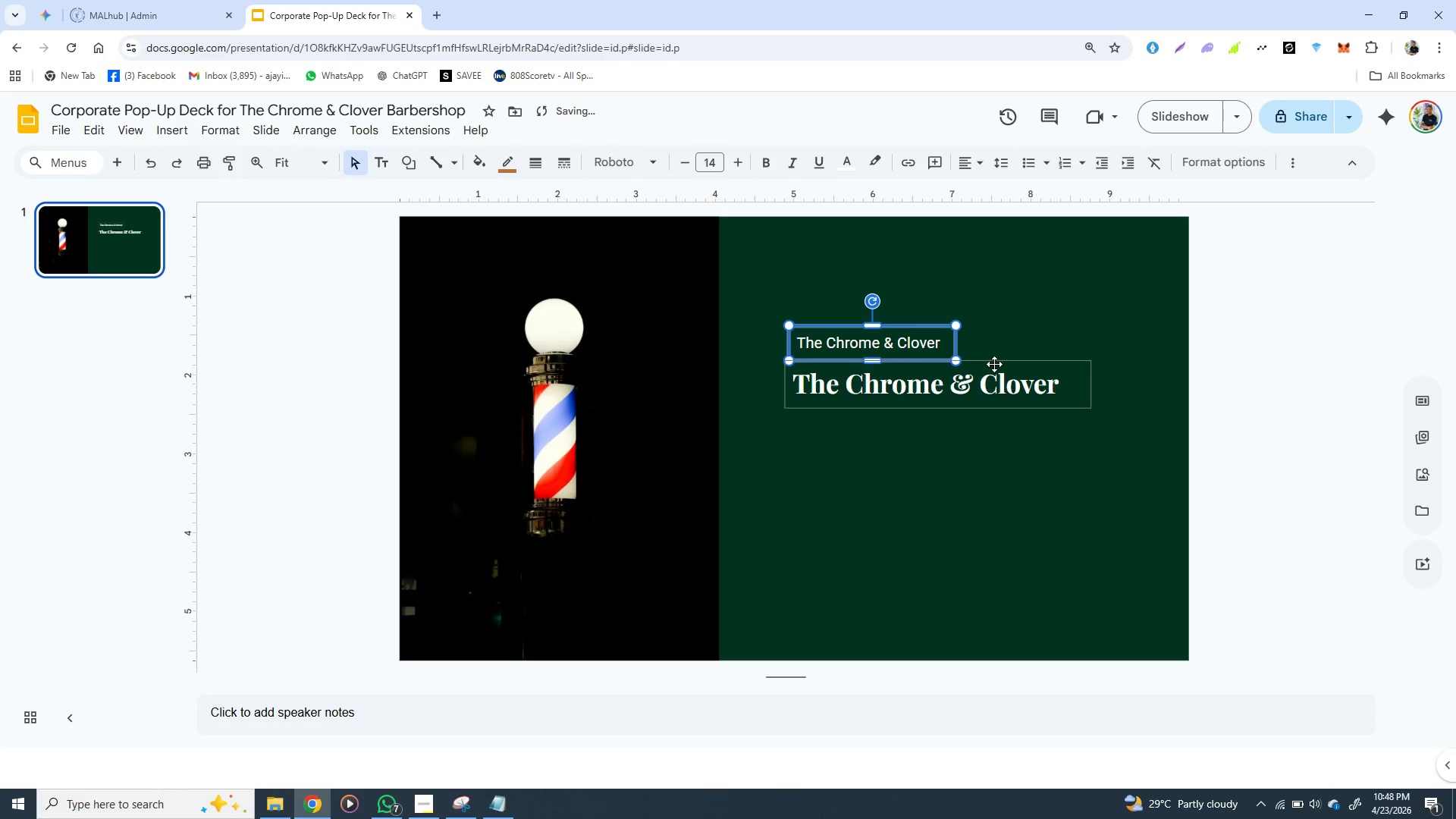 
key(ArrowRight)
 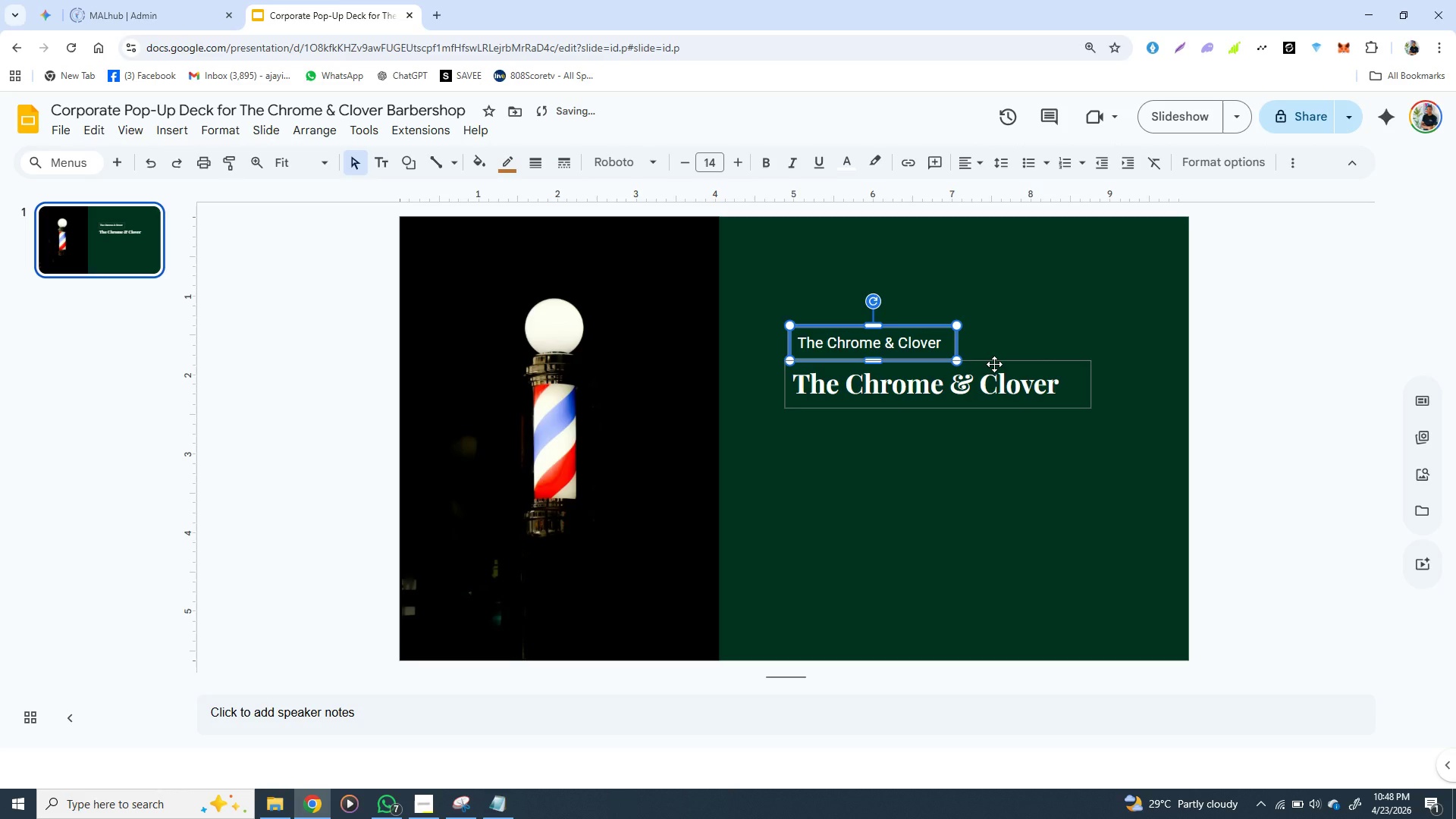 
key(ArrowRight)
 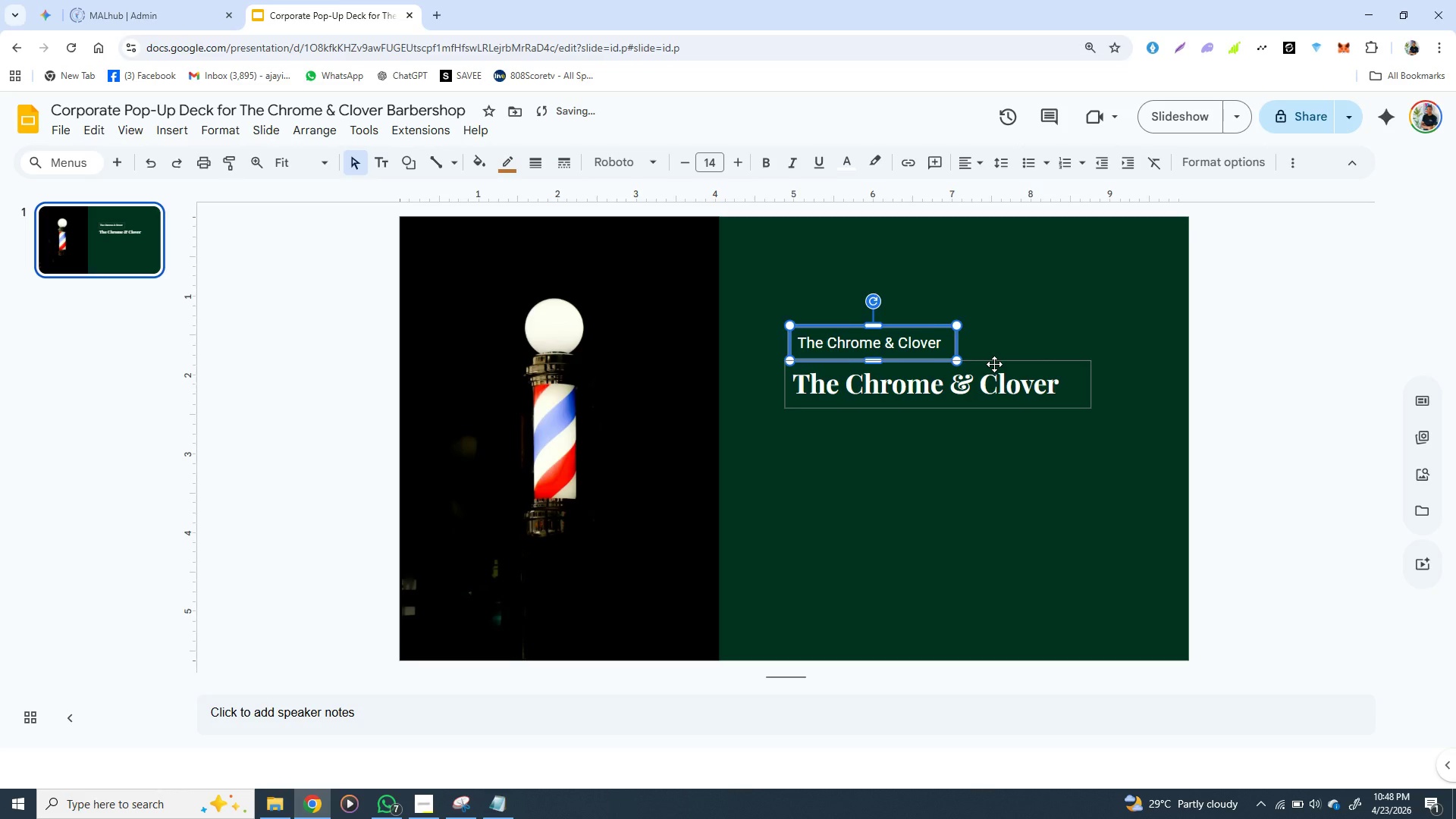 
key(ArrowRight)
 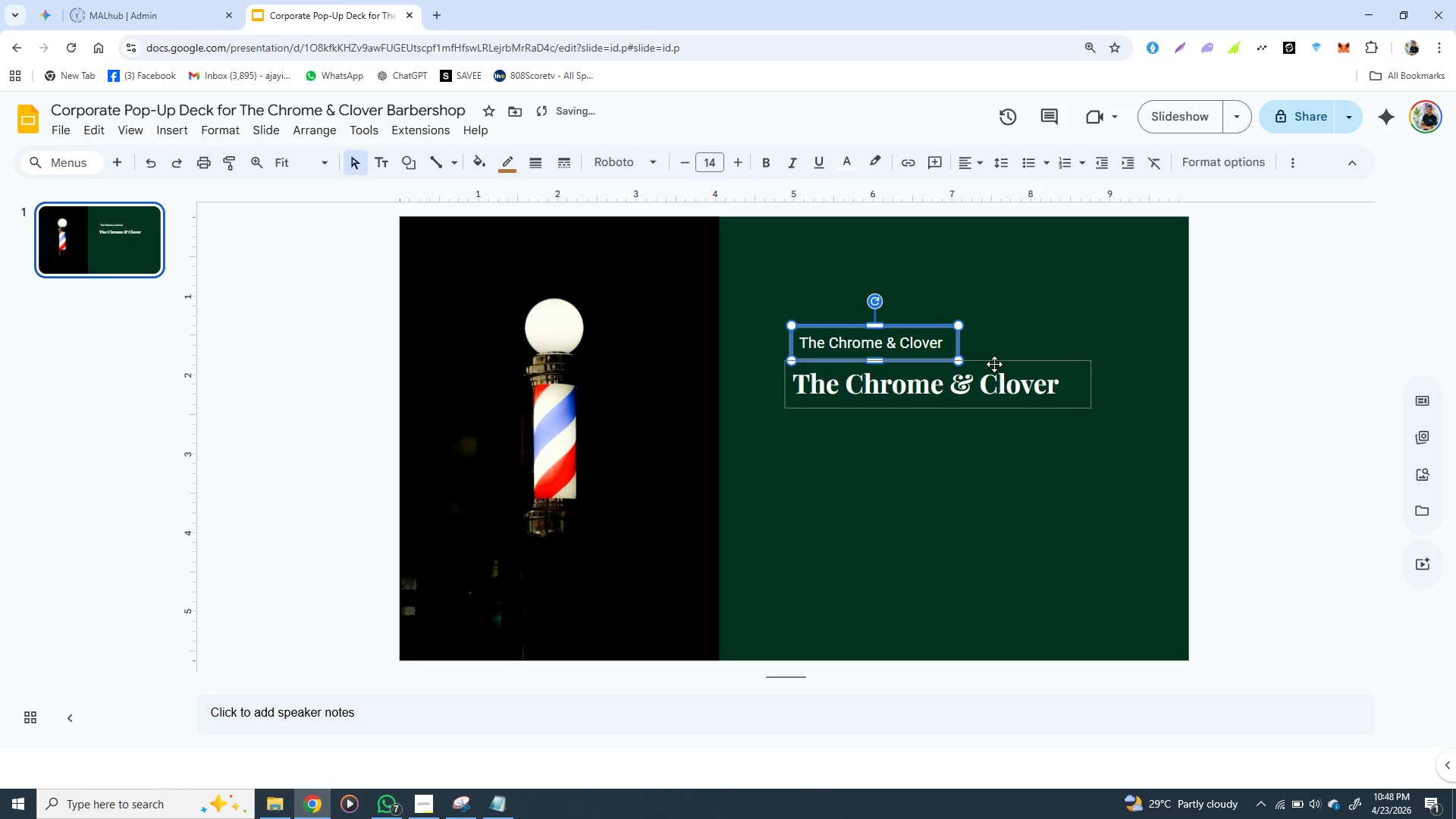 
key(ArrowRight)
 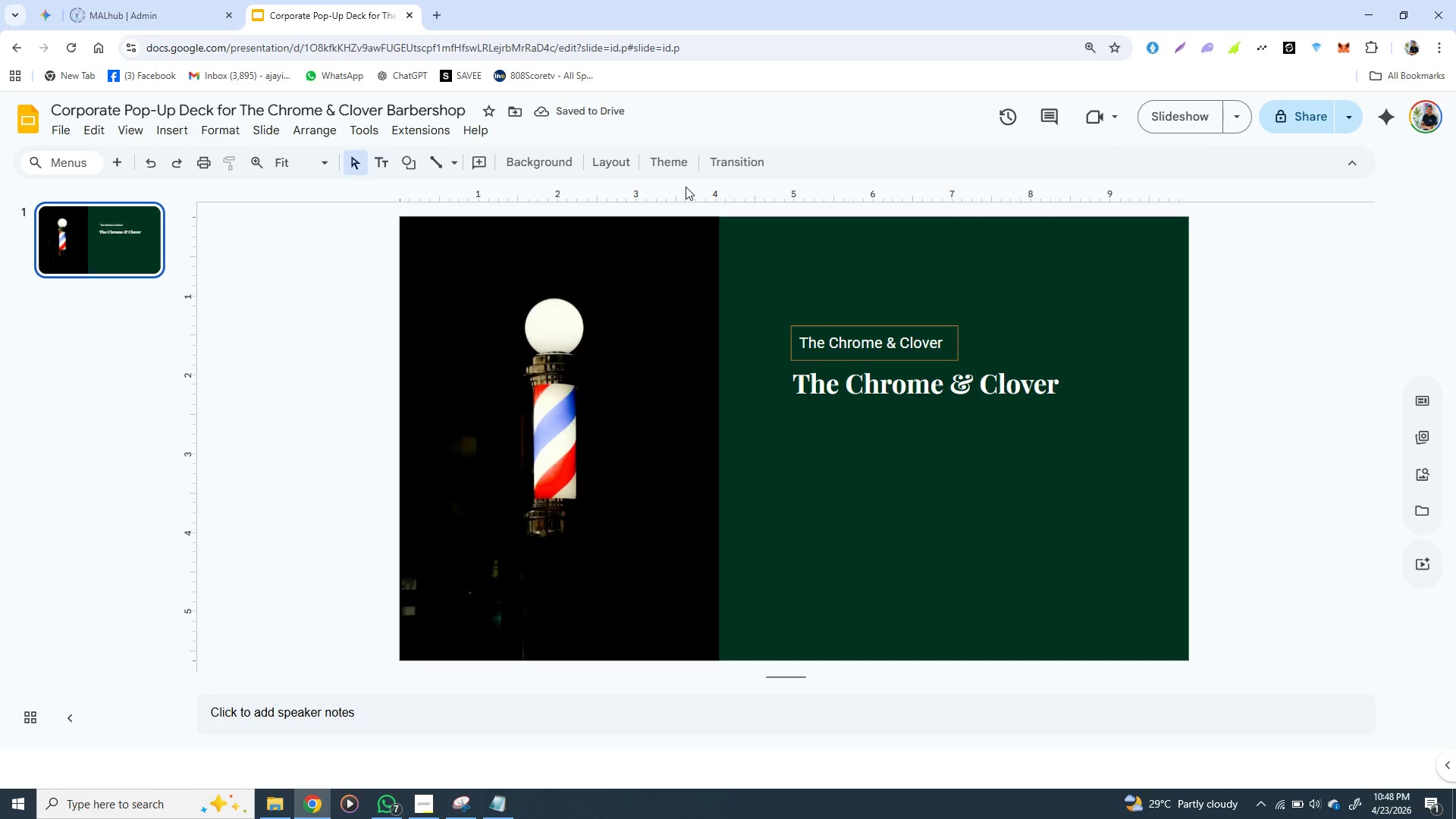 
right_click([686, 190])
 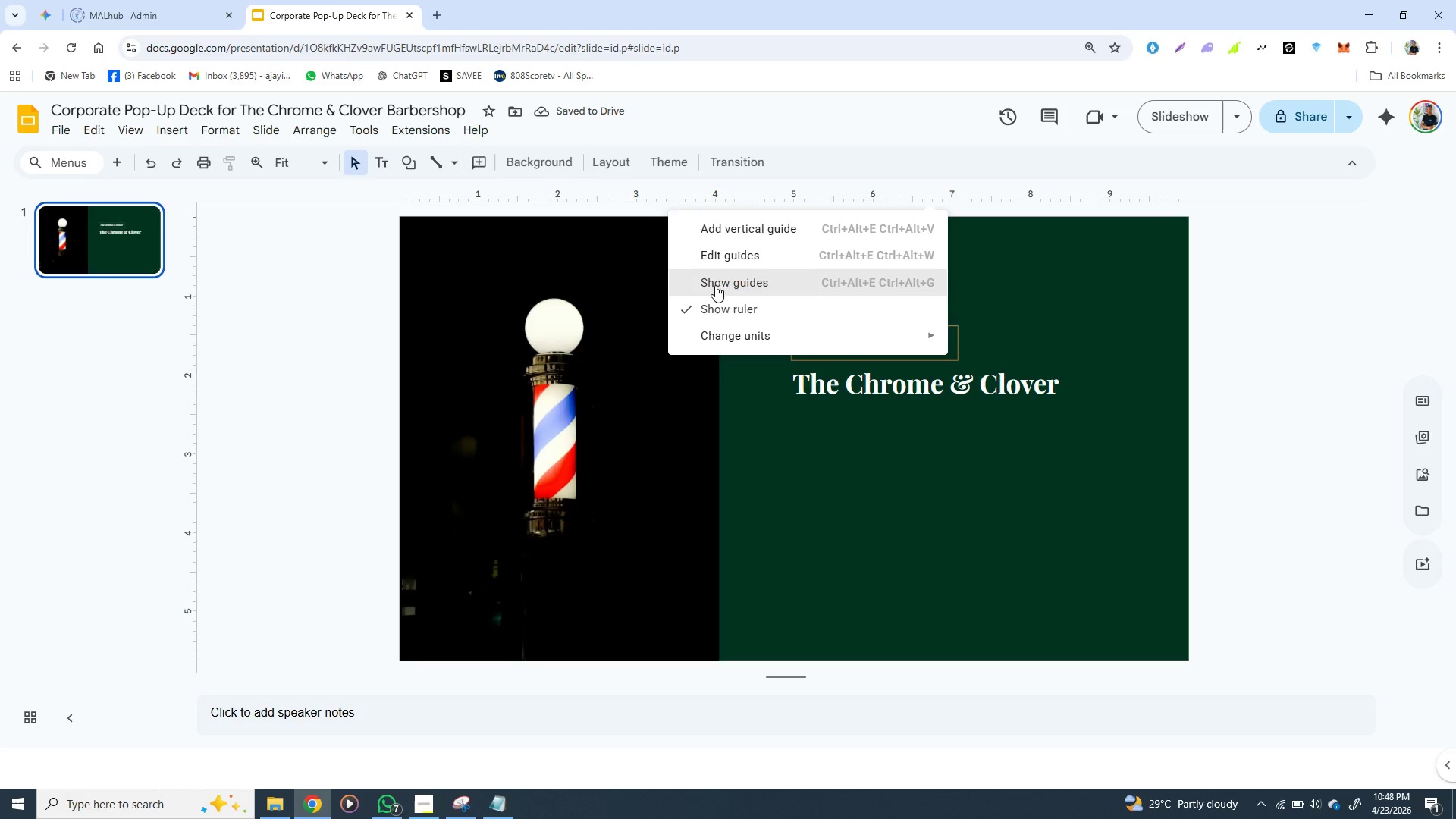 
left_click([717, 274])
 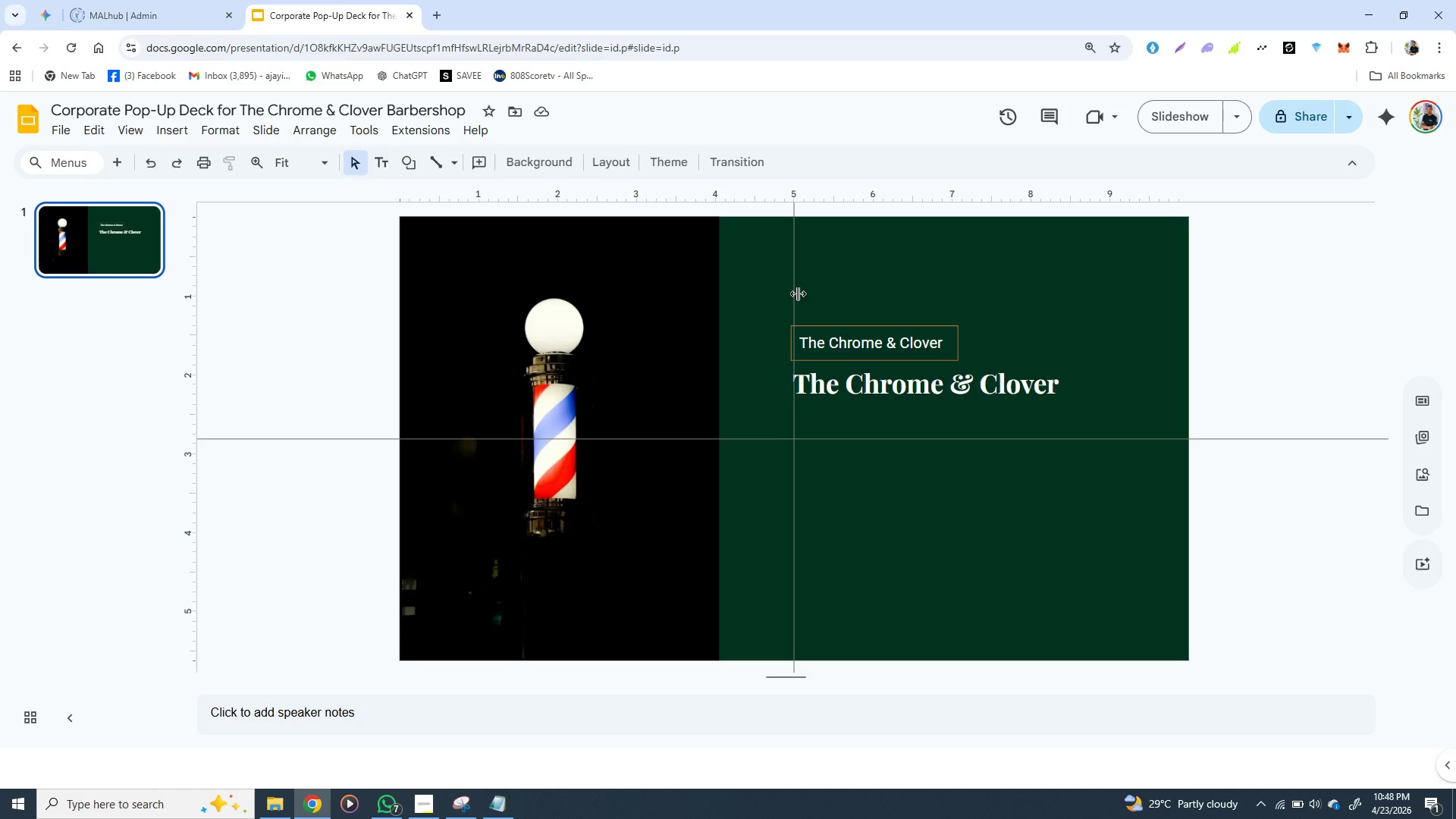 
left_click_drag(start_coordinate=[798, 293], to_coordinate=[789, 300])
 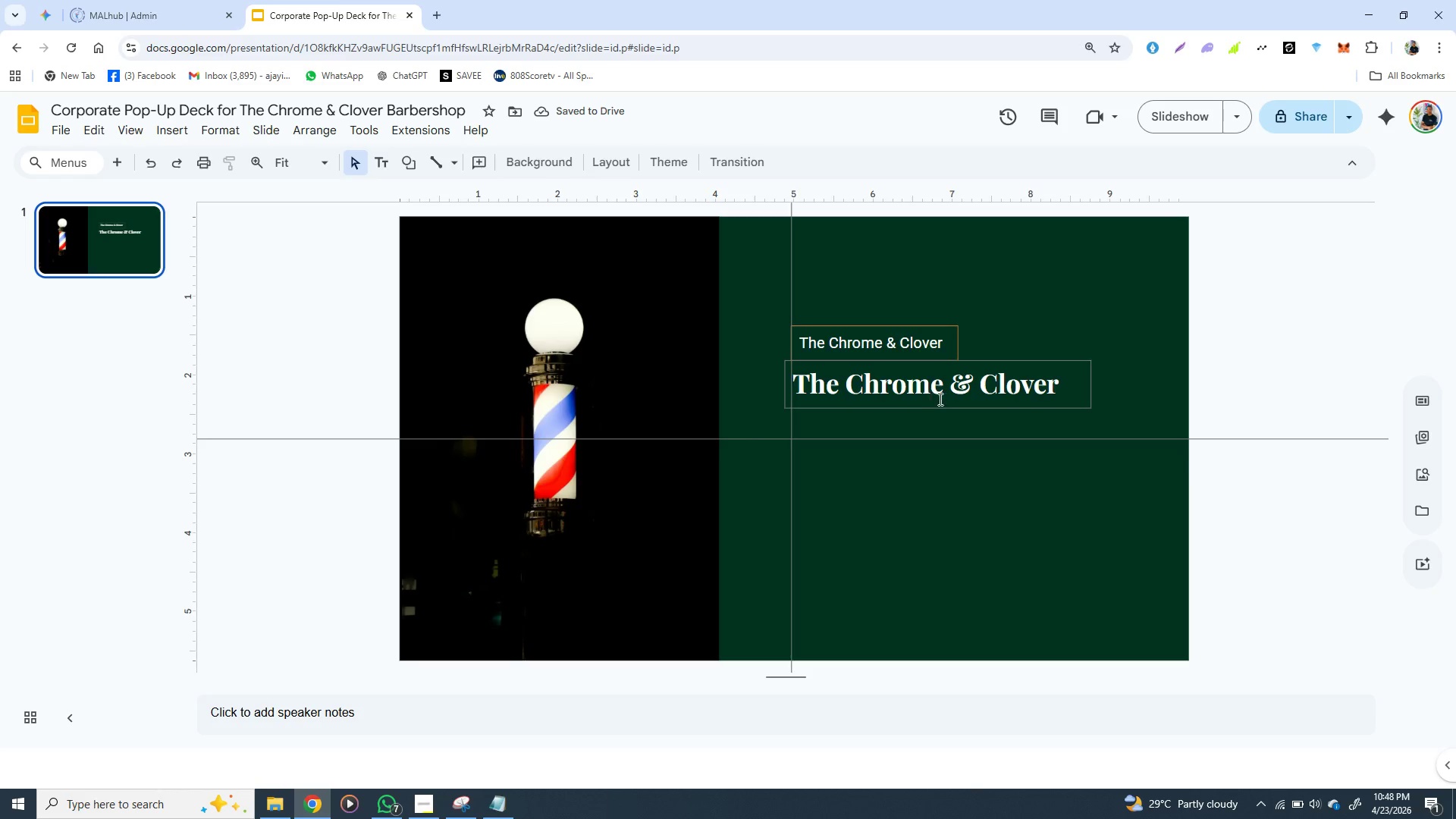 
left_click([944, 404])
 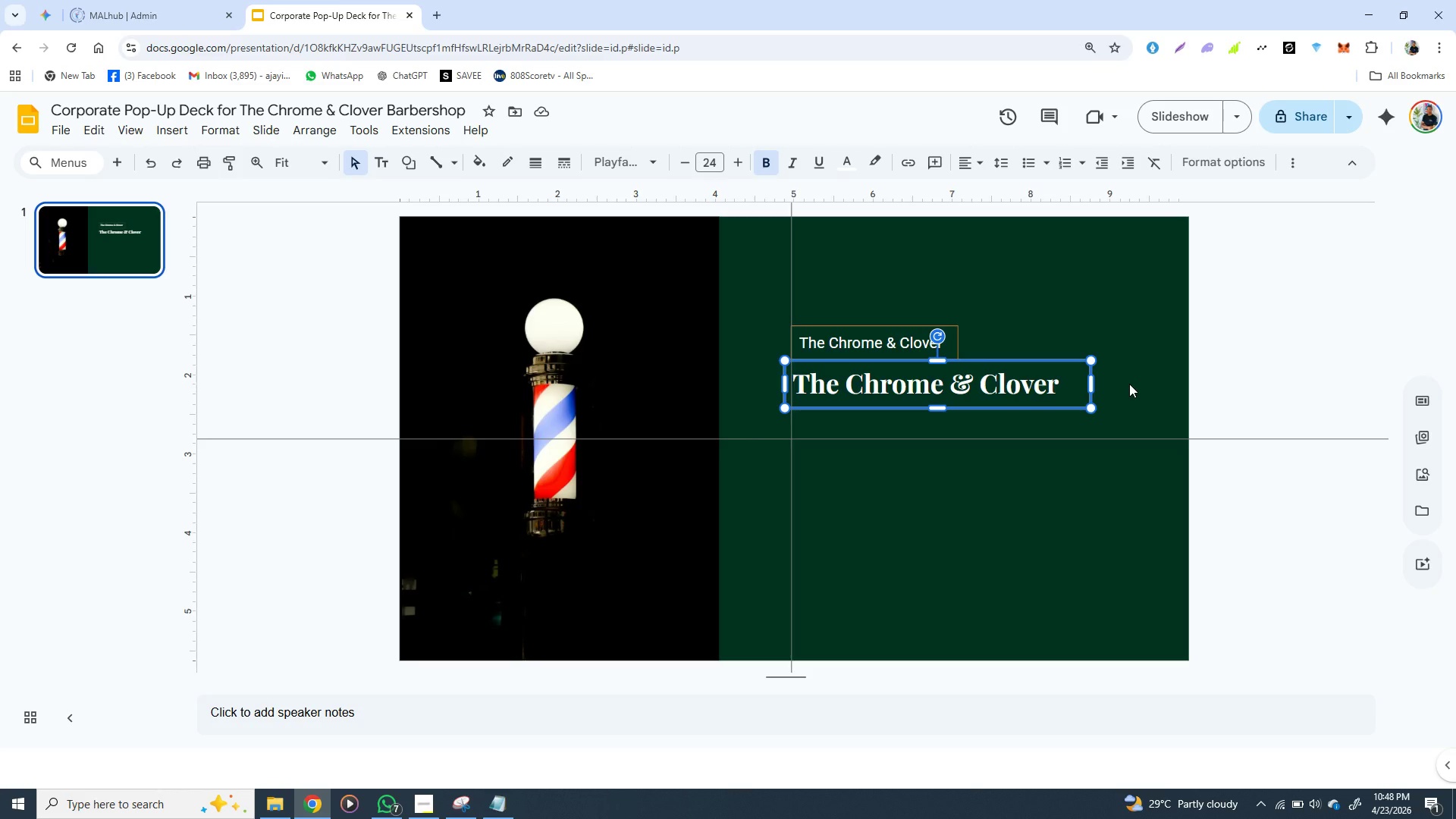 
key(ArrowLeft)
 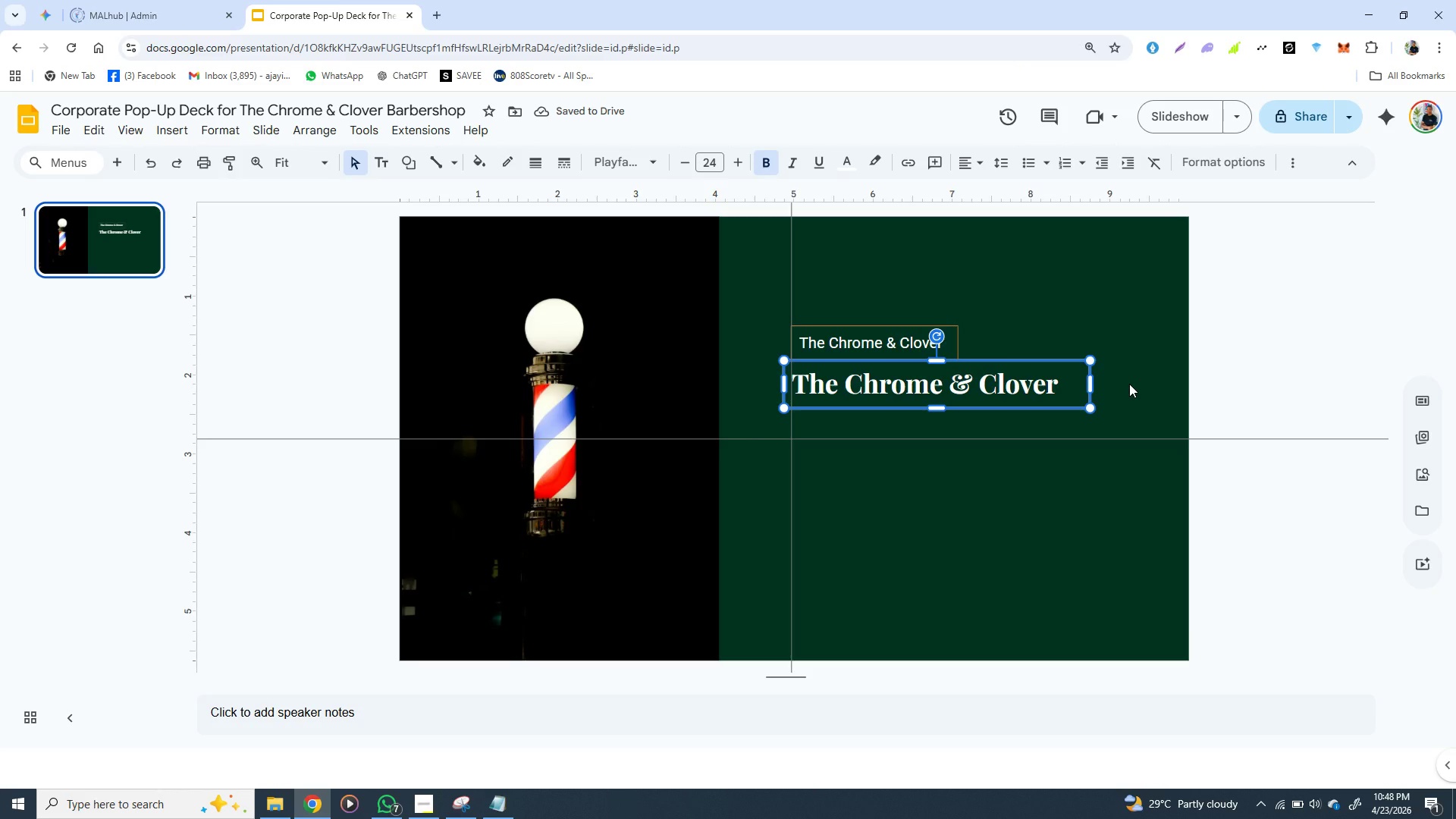 
left_click([993, 520])
 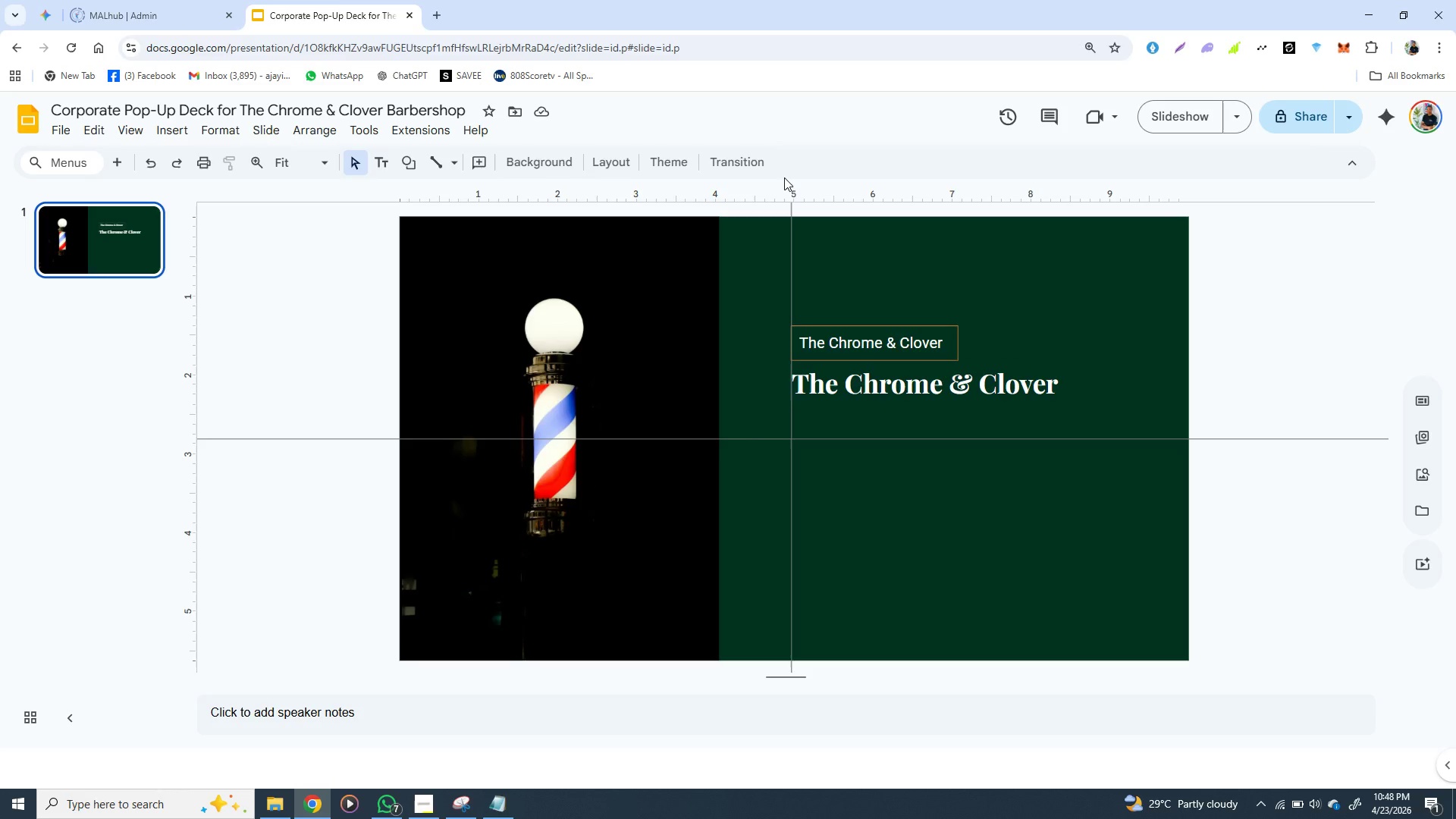 
right_click([787, 197])
 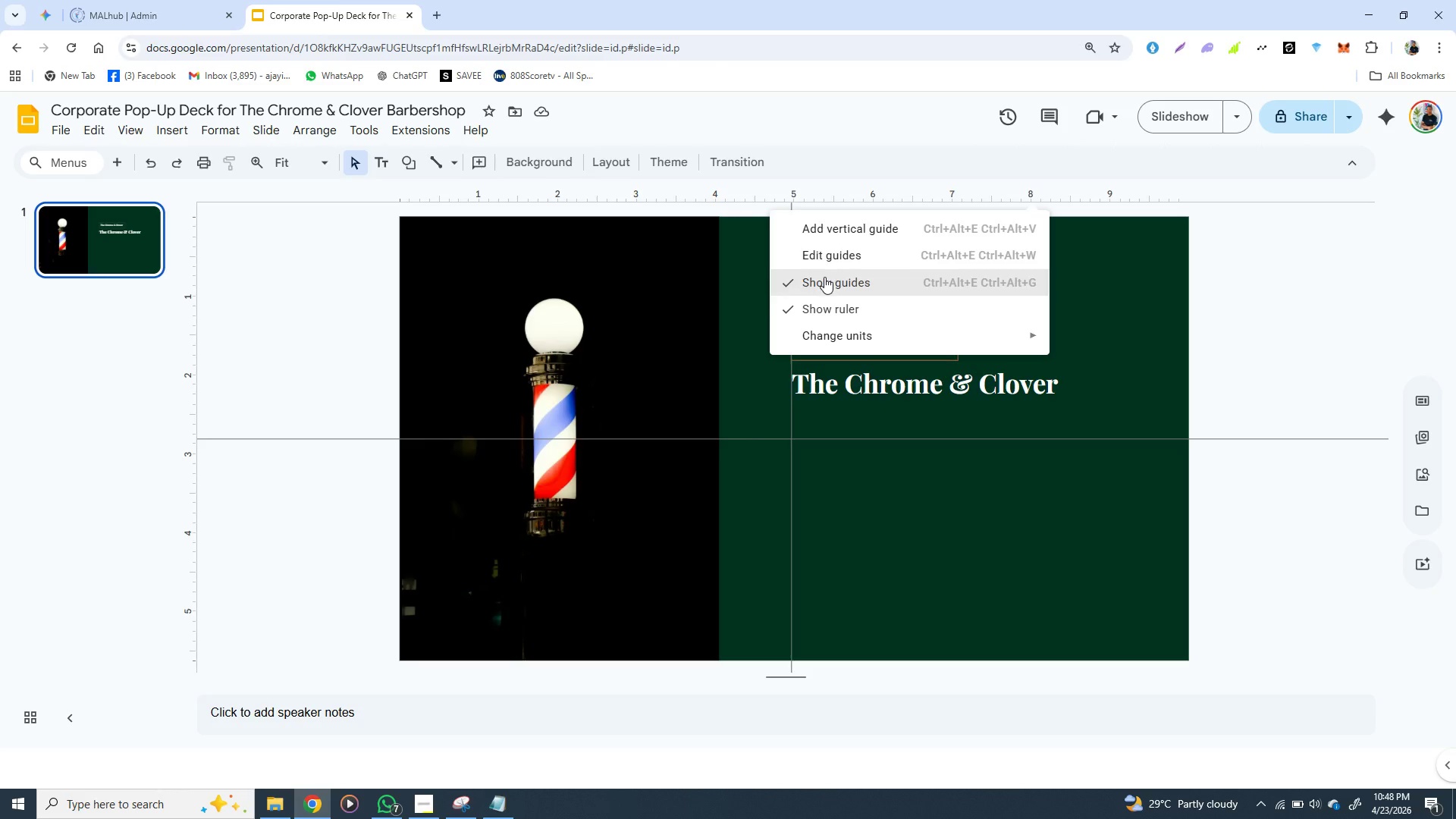 
left_click([824, 277])
 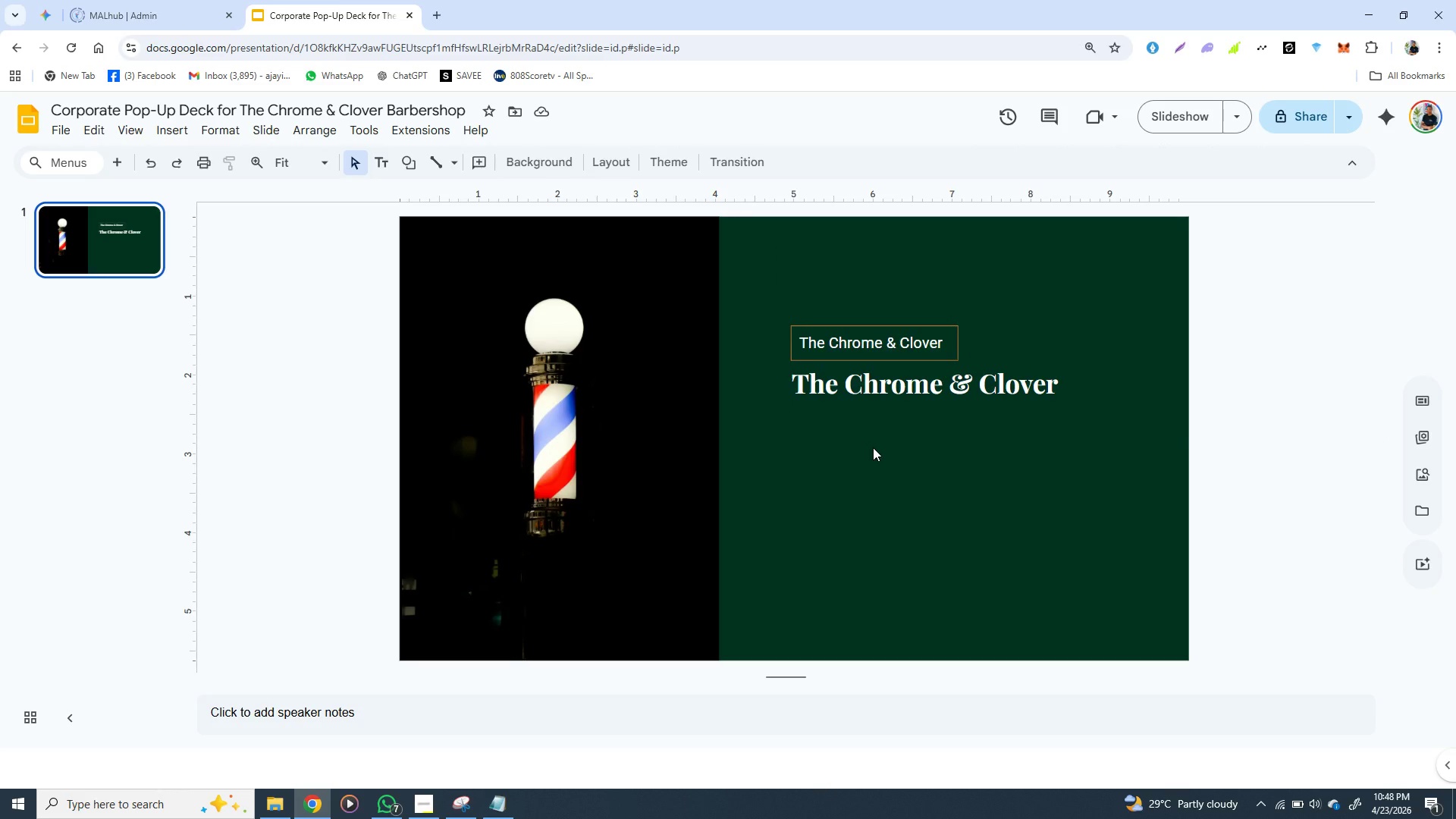 
left_click([873, 448])
 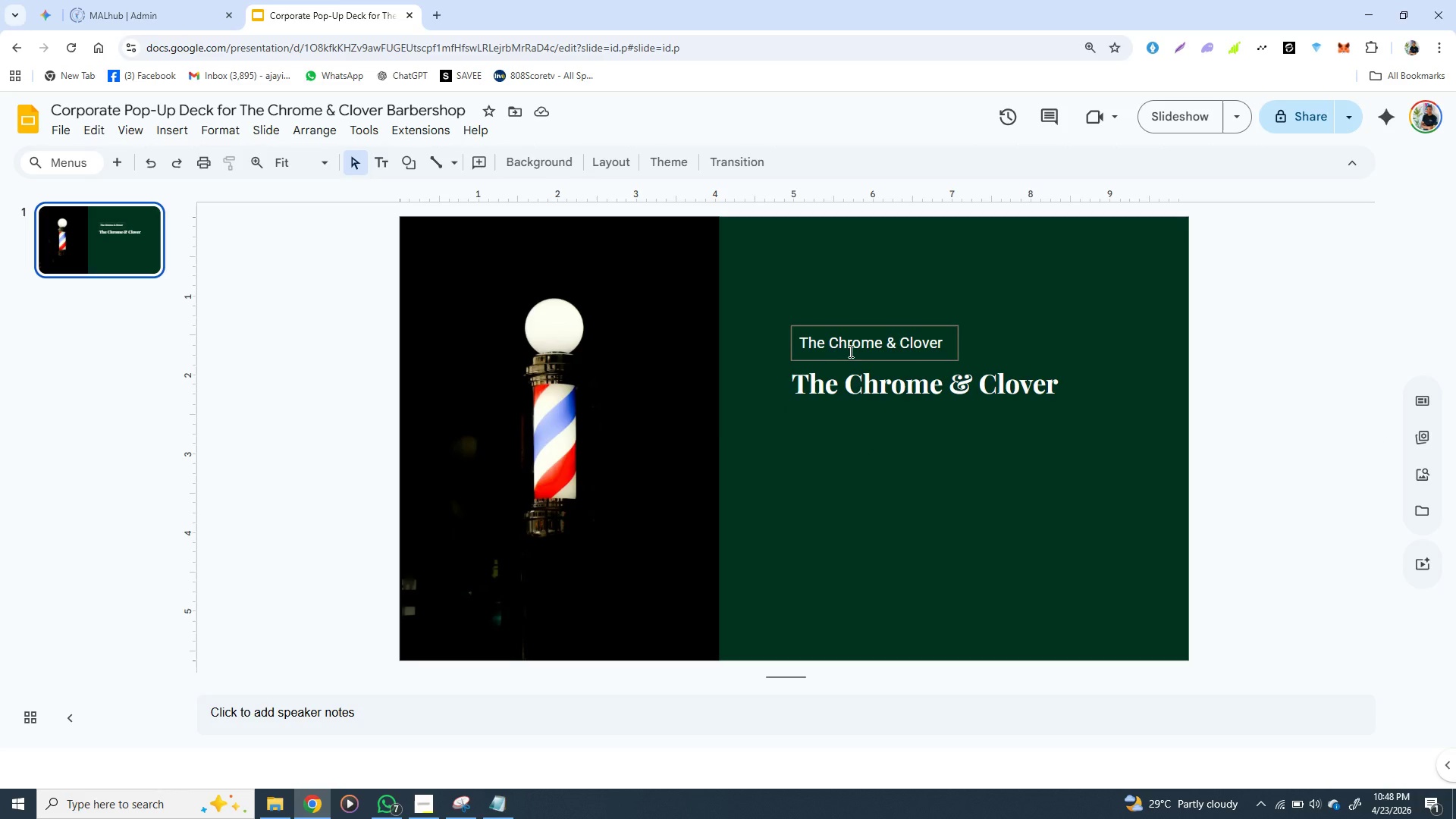 
left_click([827, 327])
 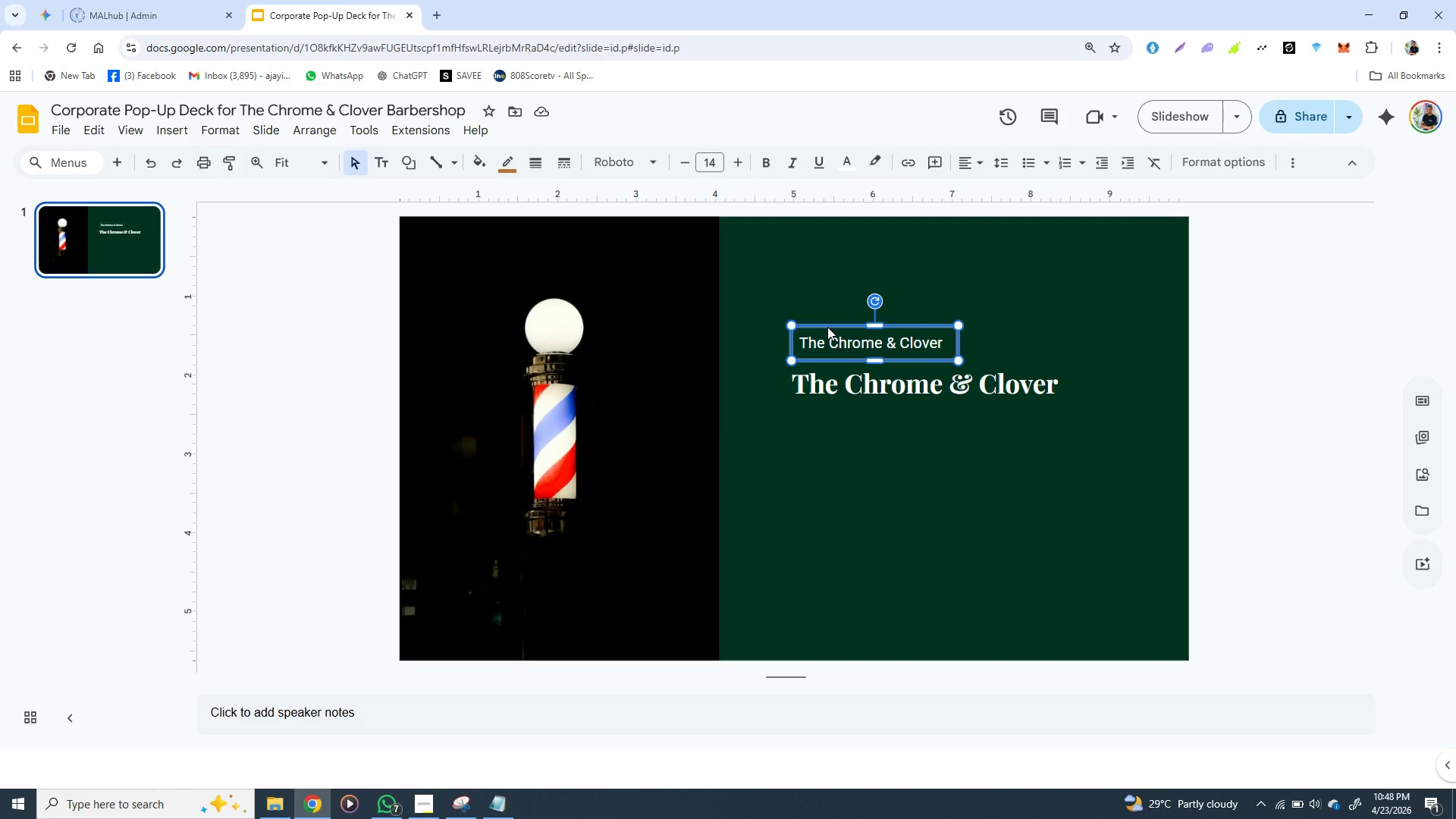 
key(Control+D)
 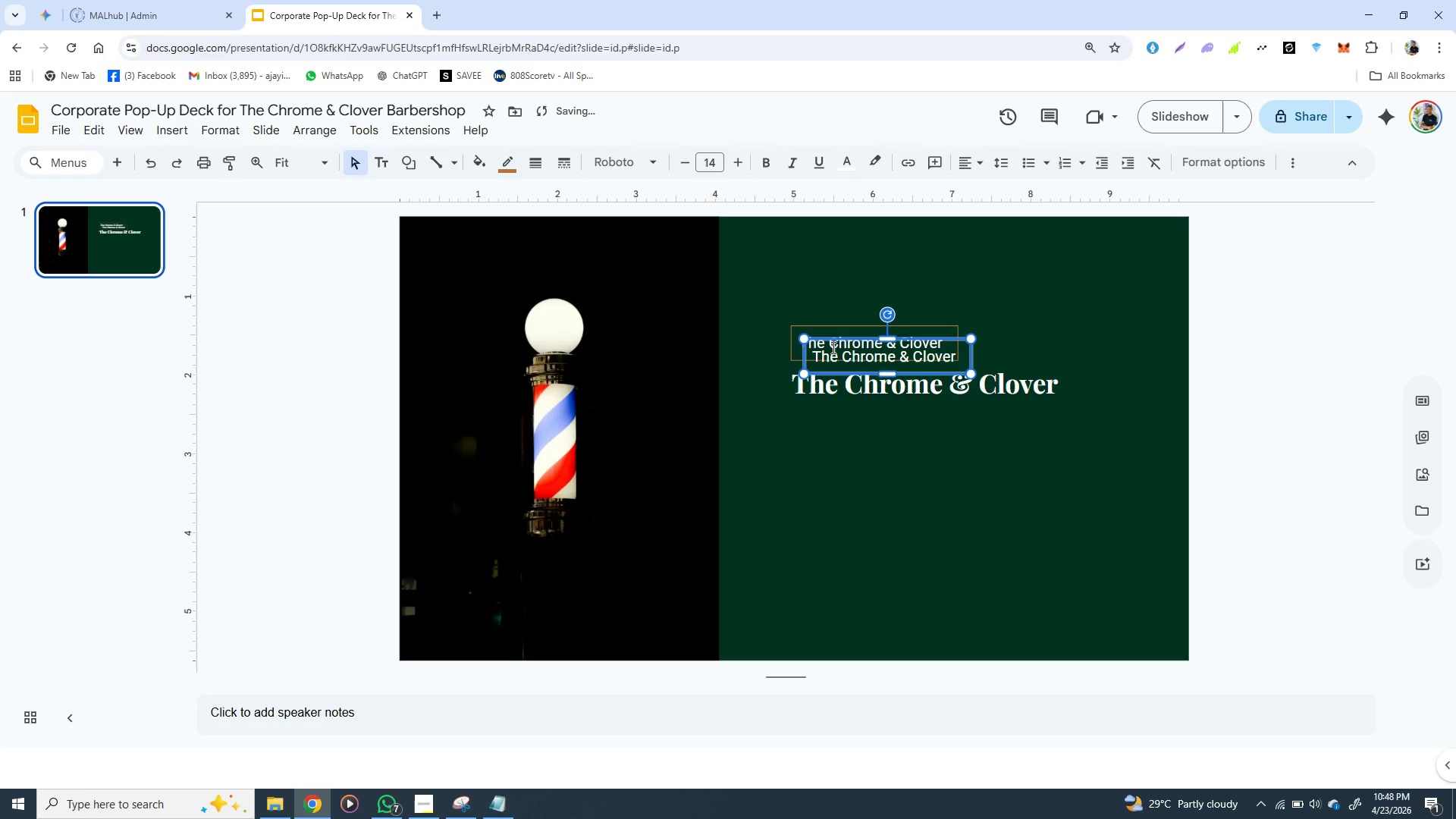 
left_click_drag(start_coordinate=[832, 347], to_coordinate=[837, 419])
 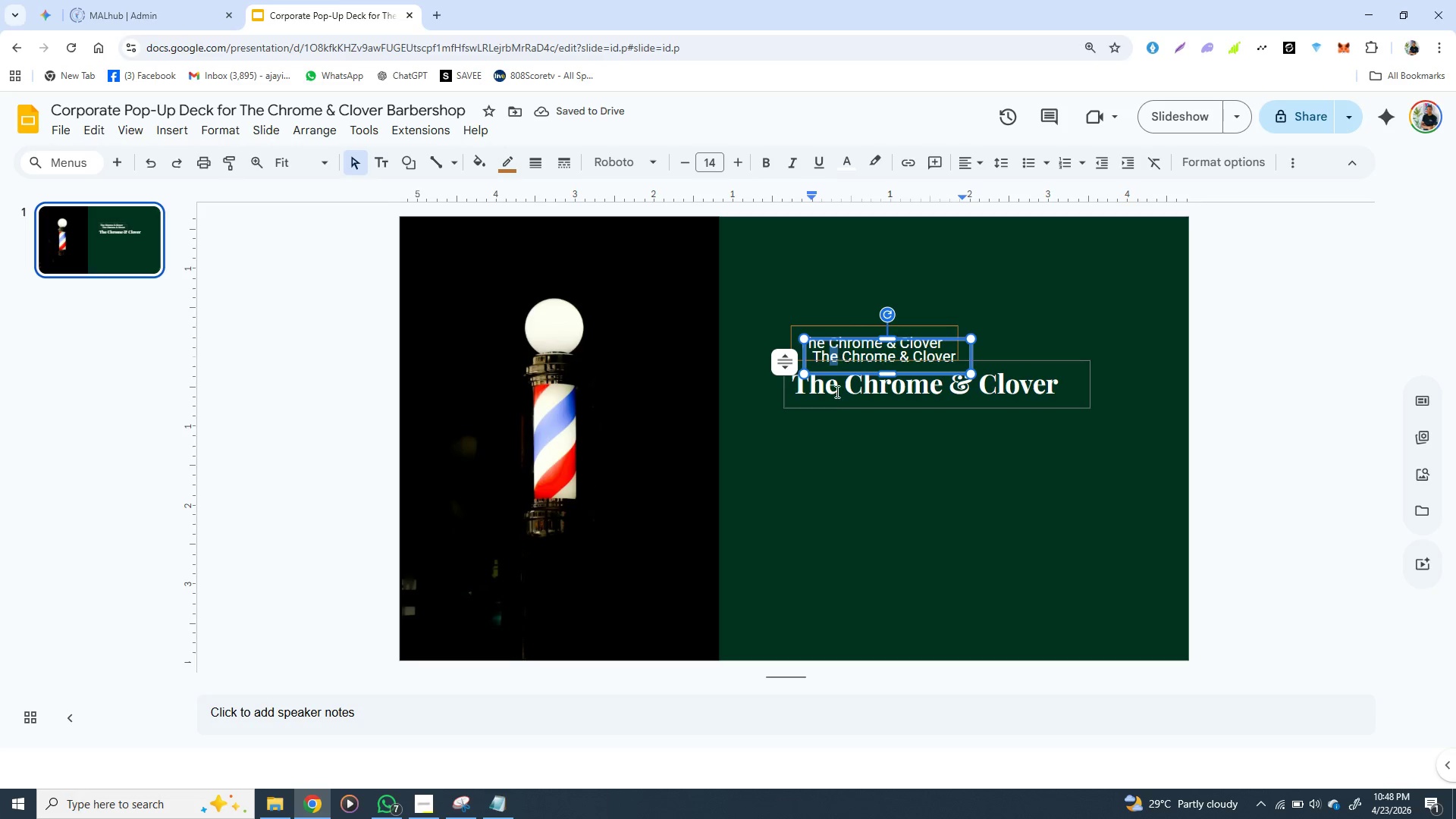 
key(Control+Z)
 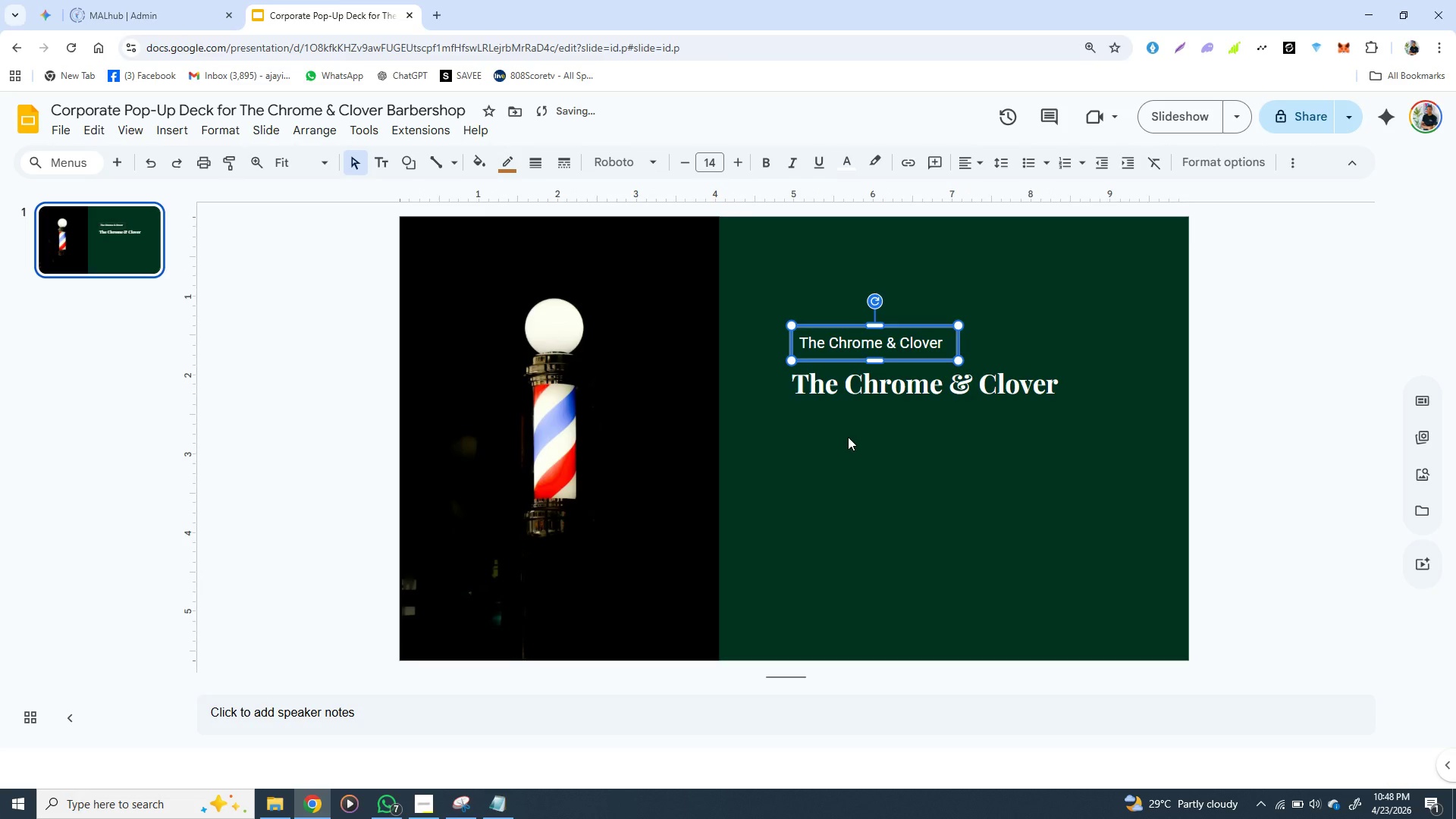 
left_click([839, 428])
 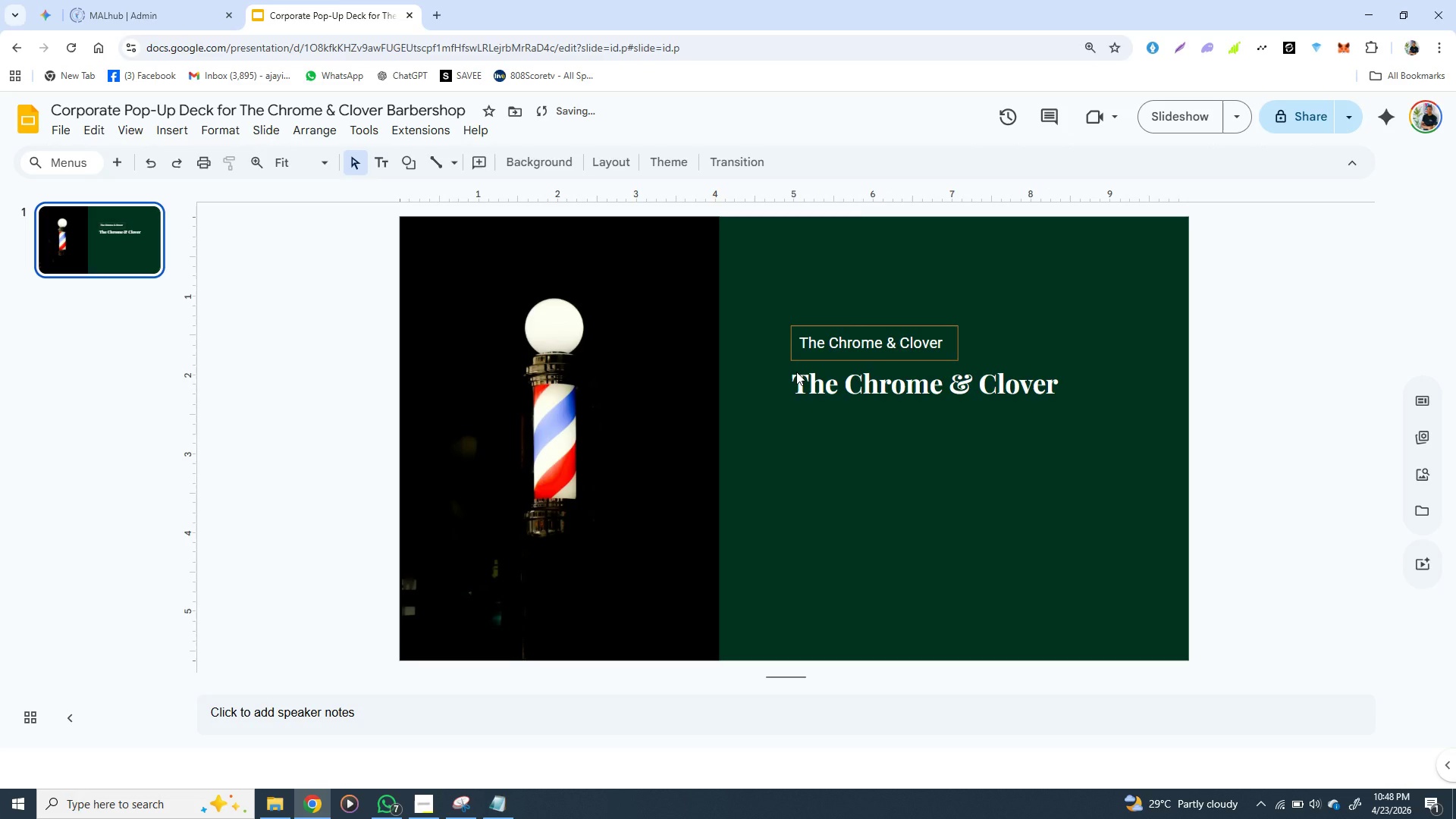 
left_click([796, 372])
 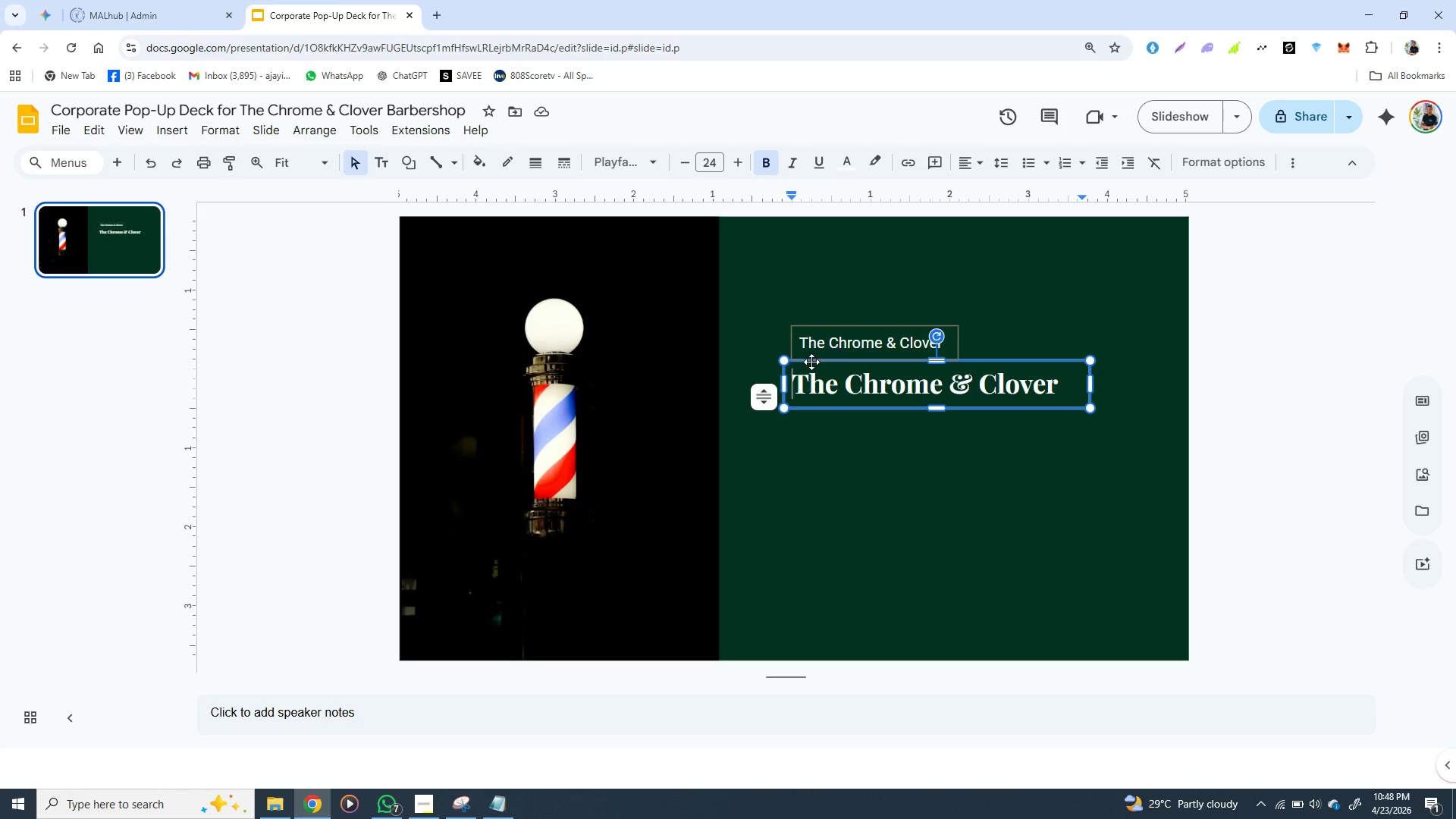 
wait(5.94)
 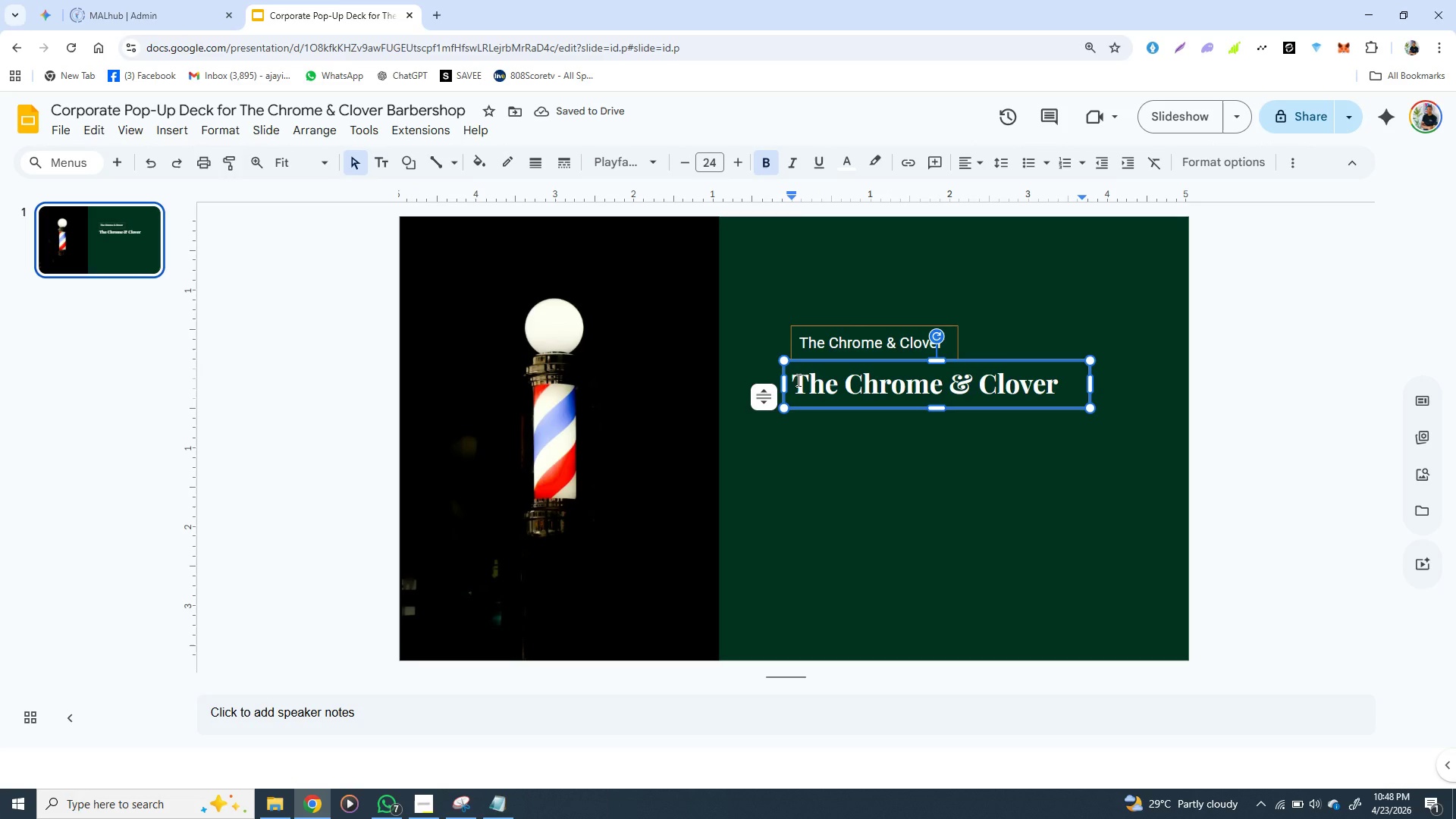 
left_click([811, 361])
 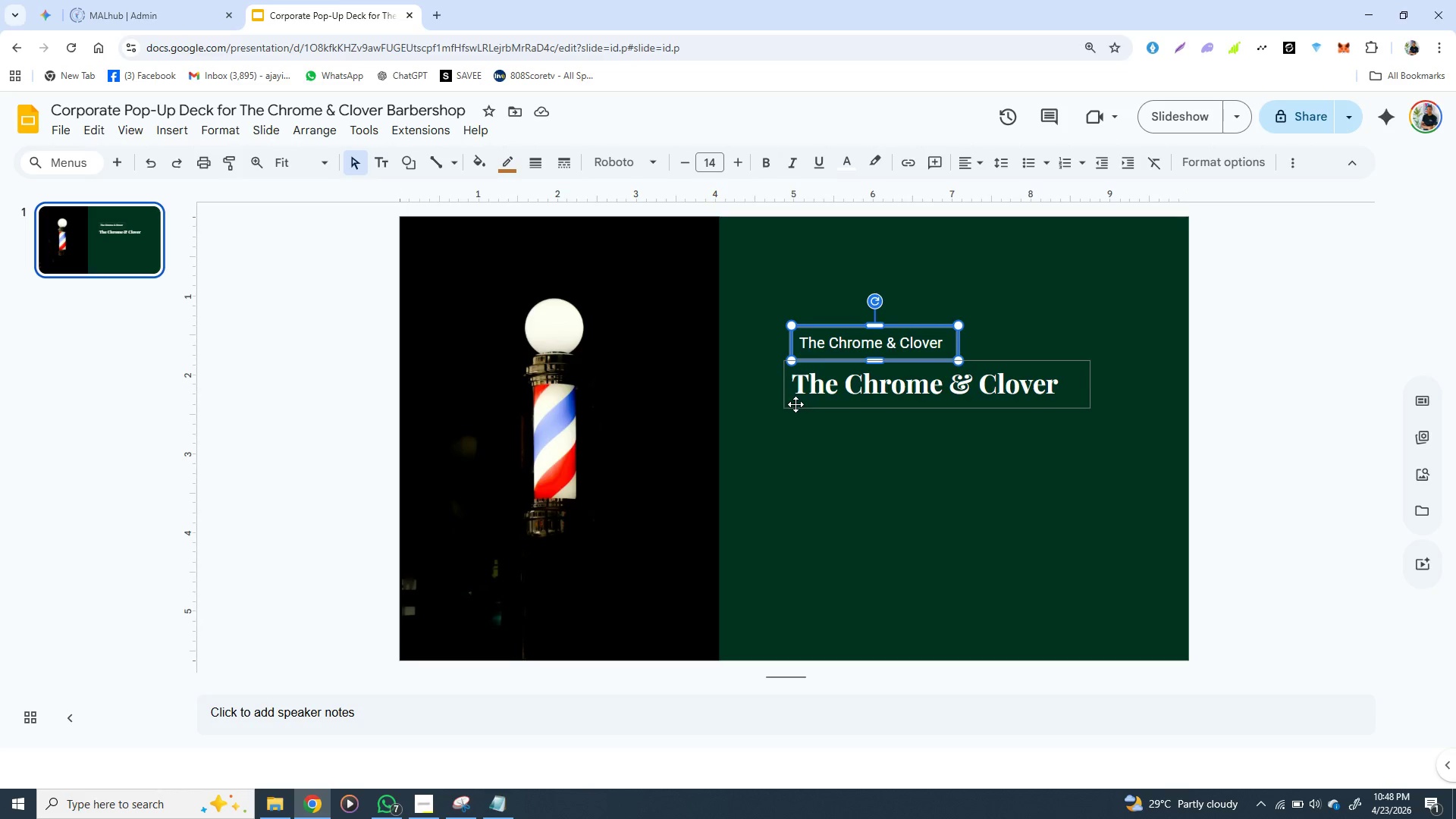 
left_click([797, 406])
 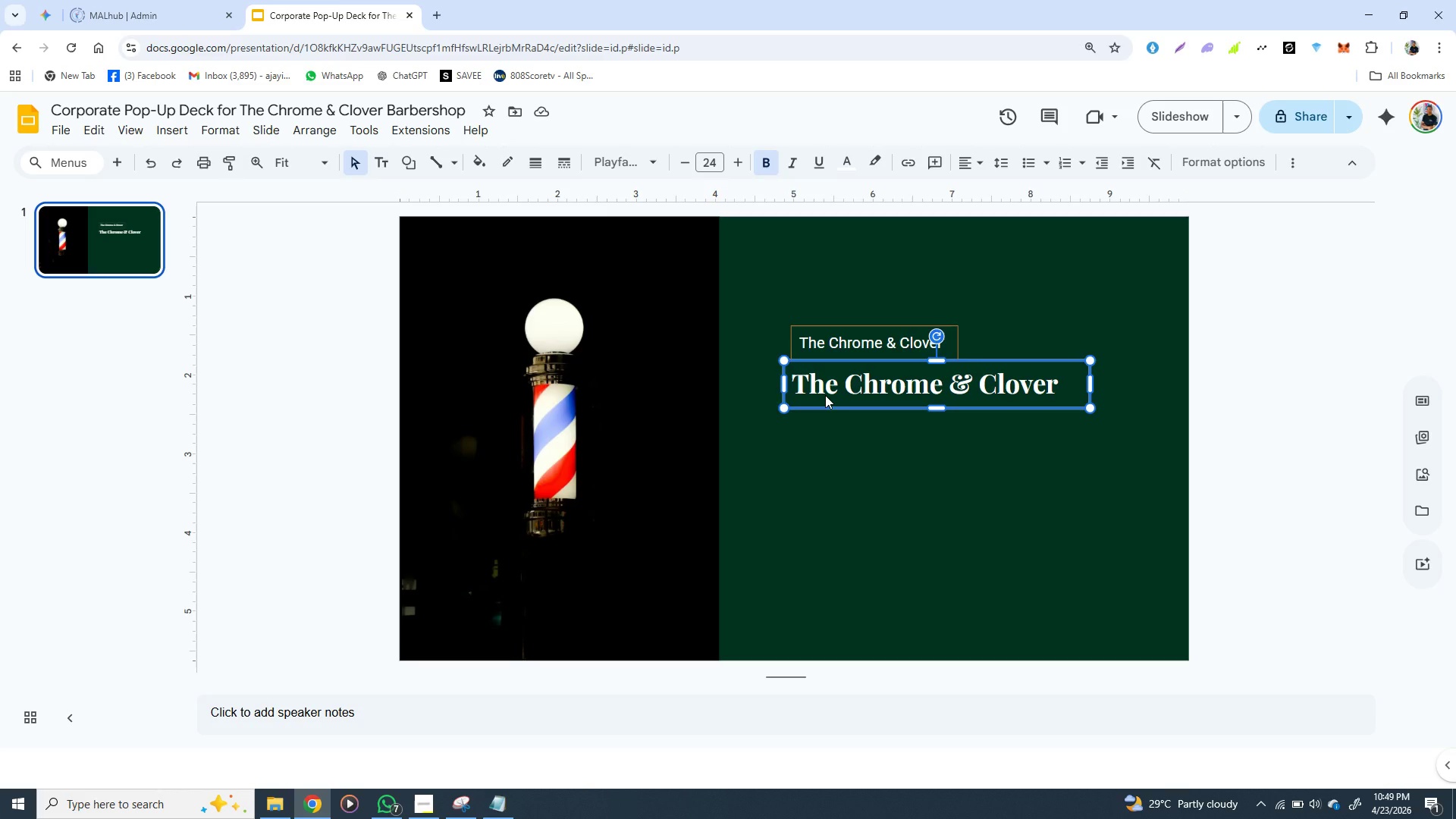 
key(Control+D)
 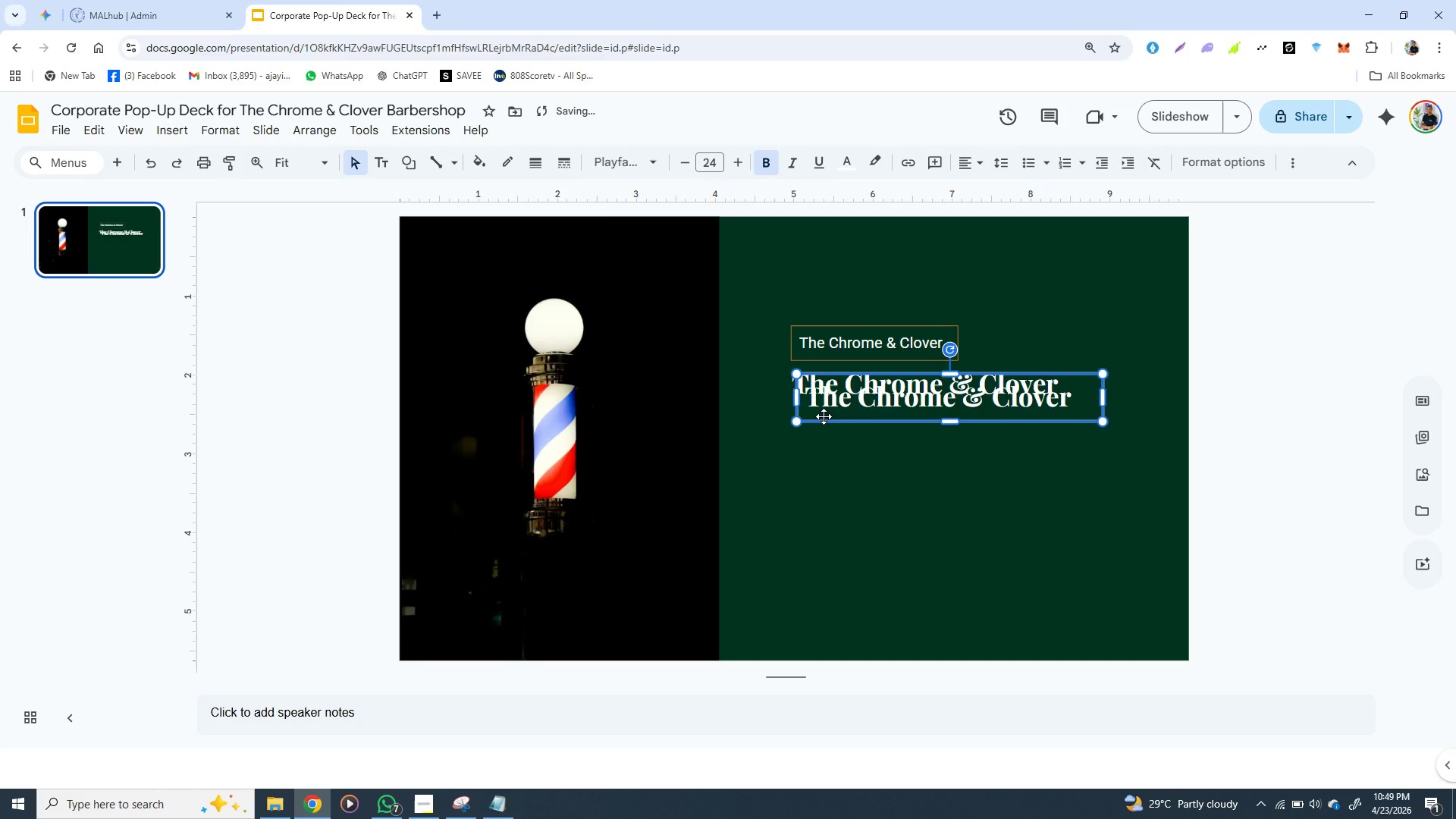 
left_click_drag(start_coordinate=[824, 416], to_coordinate=[819, 475])
 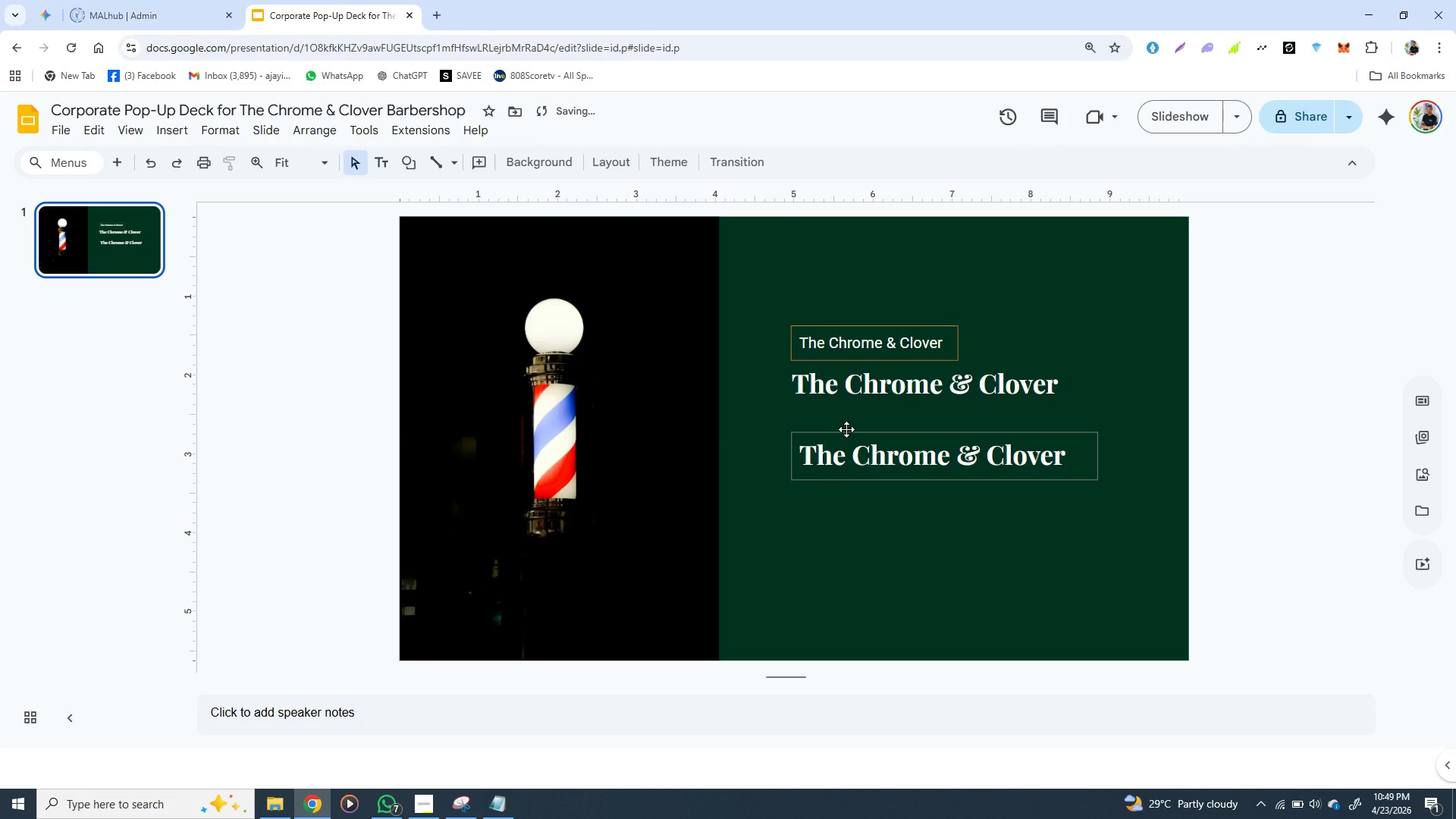 
left_click_drag(start_coordinate=[847, 429], to_coordinate=[846, 412])
 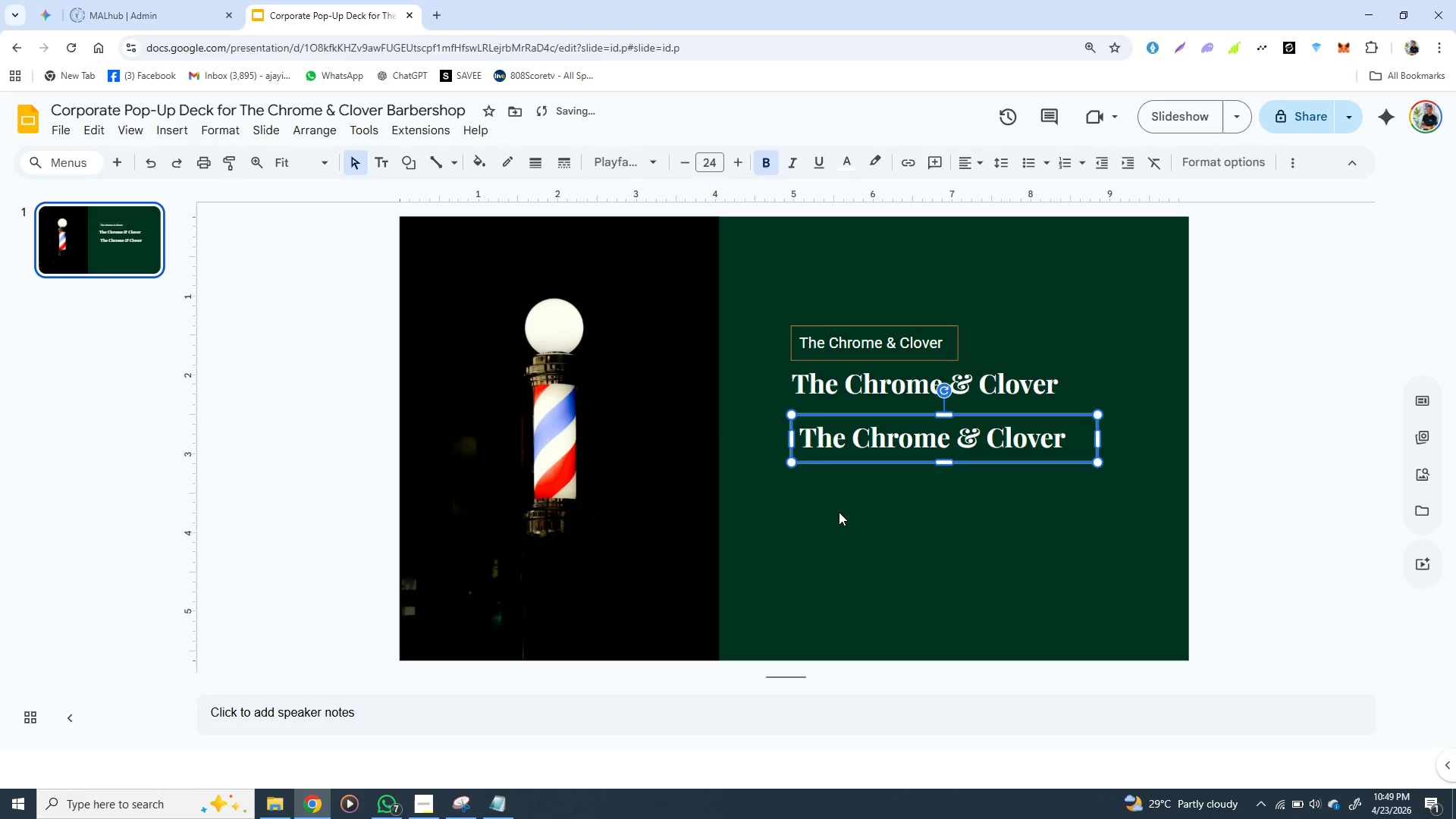 
left_click([839, 519])
 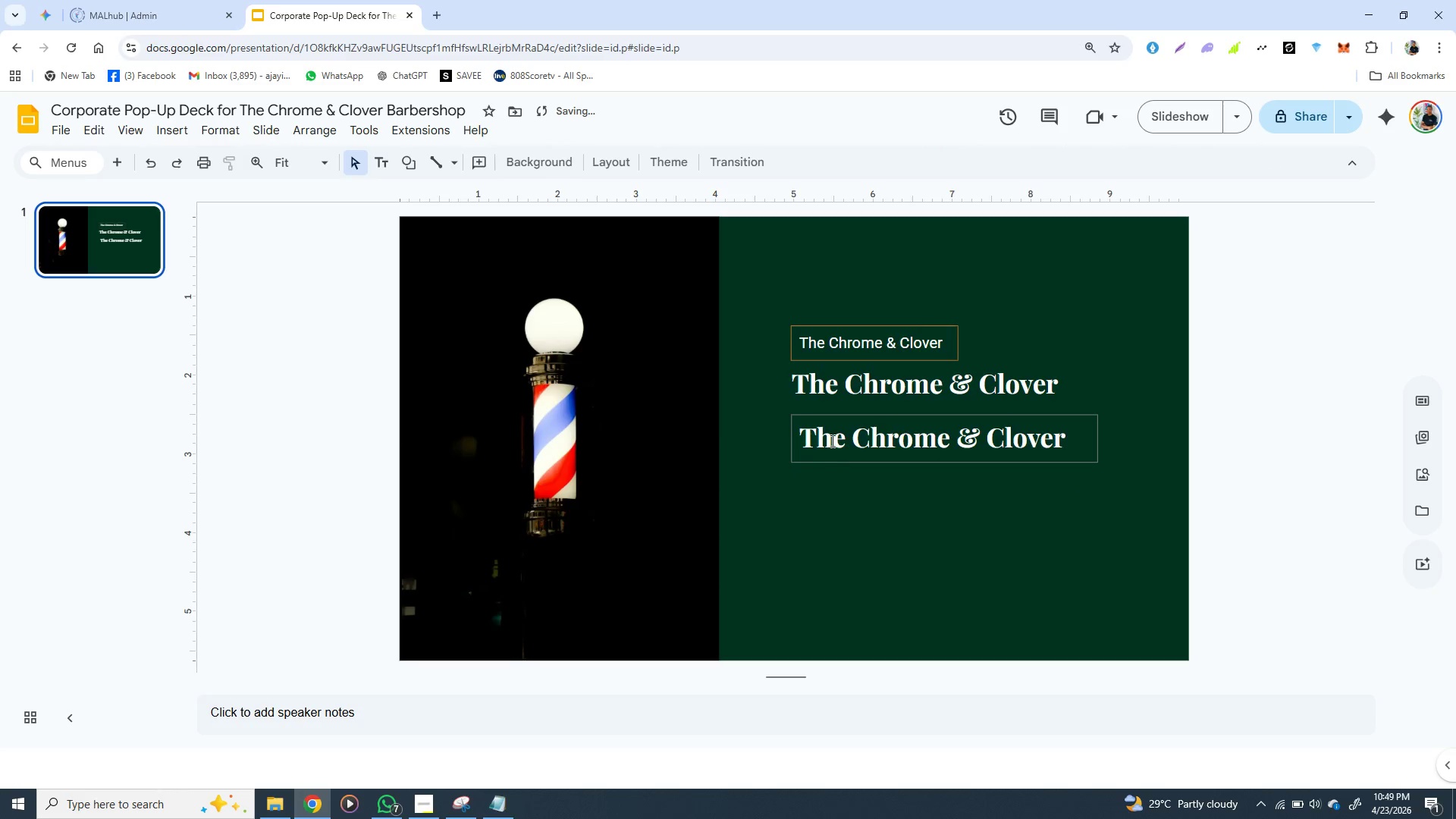 
left_click([831, 441])
 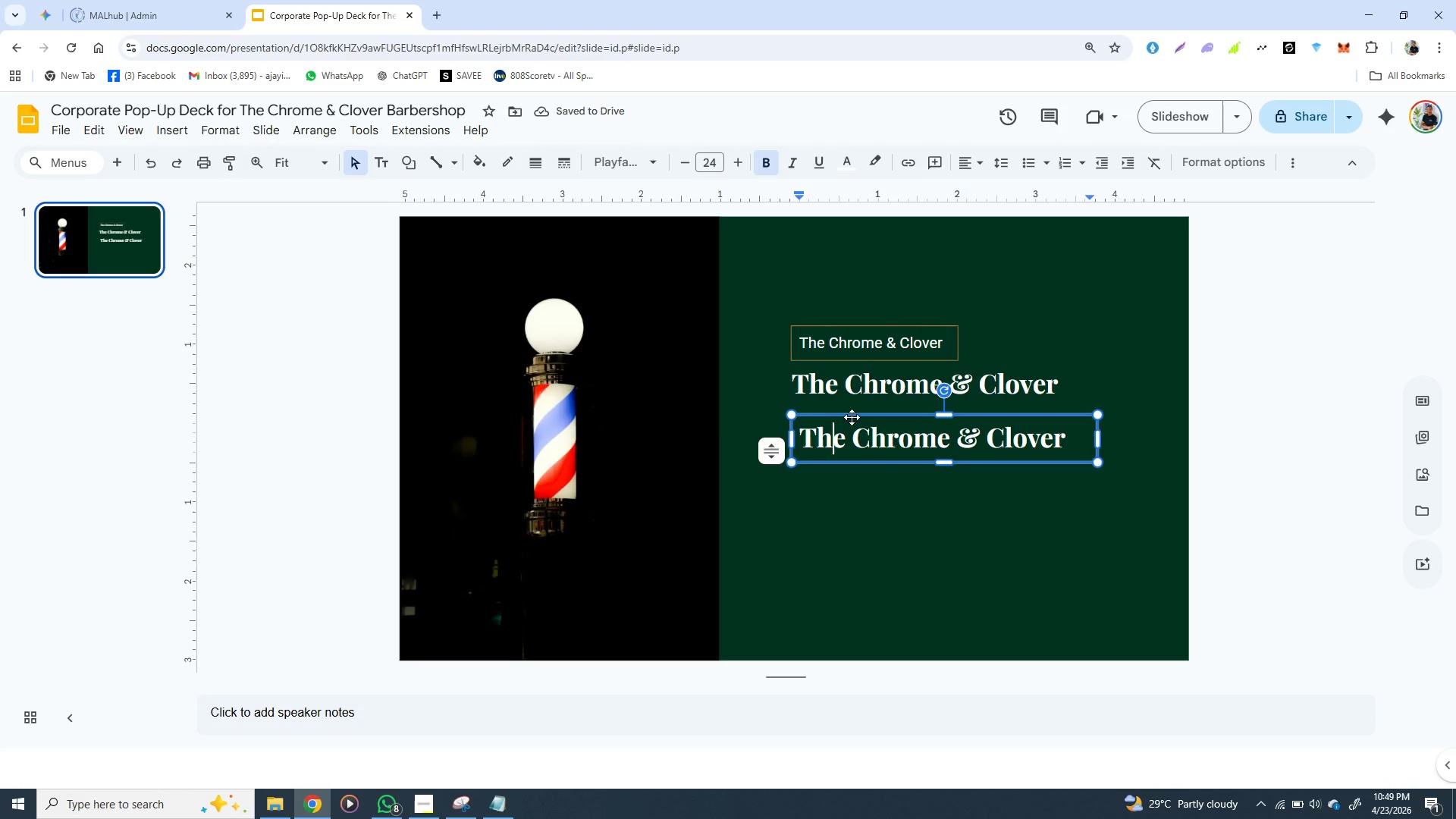 
left_click_drag(start_coordinate=[852, 416], to_coordinate=[841, 413])
 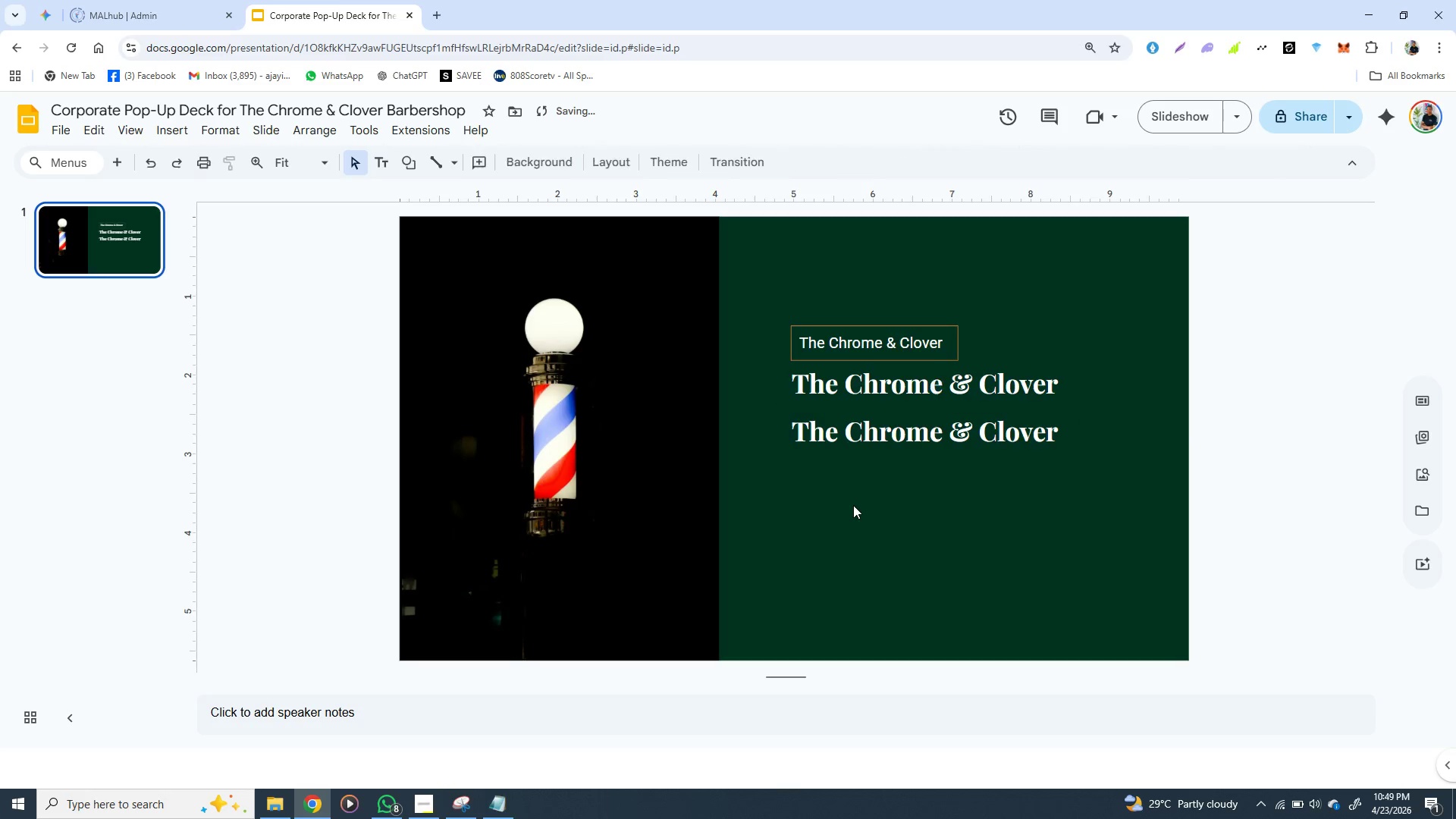 
left_click([853, 505])
 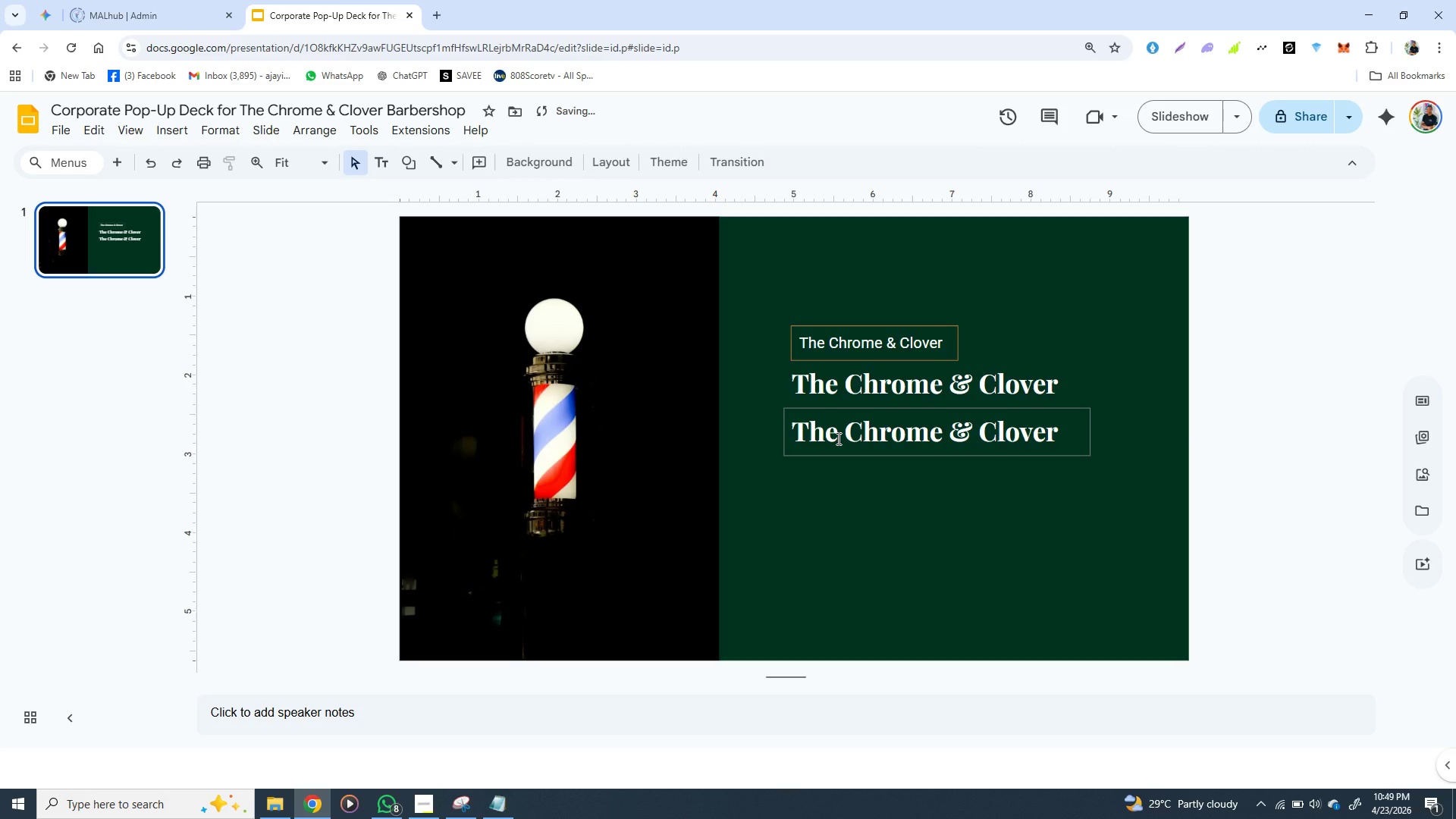 
double_click([837, 438])
 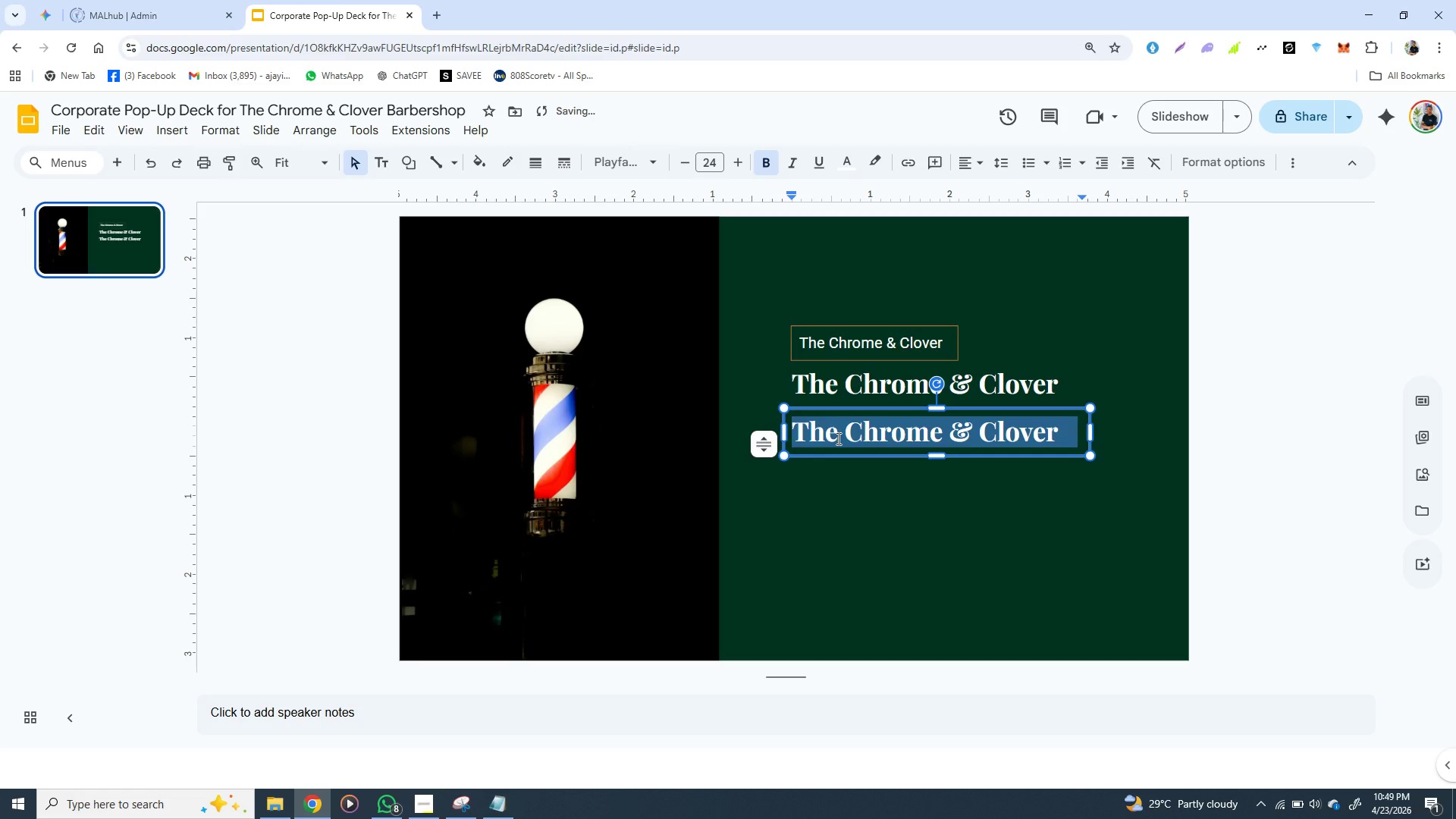 
triple_click([837, 438])
 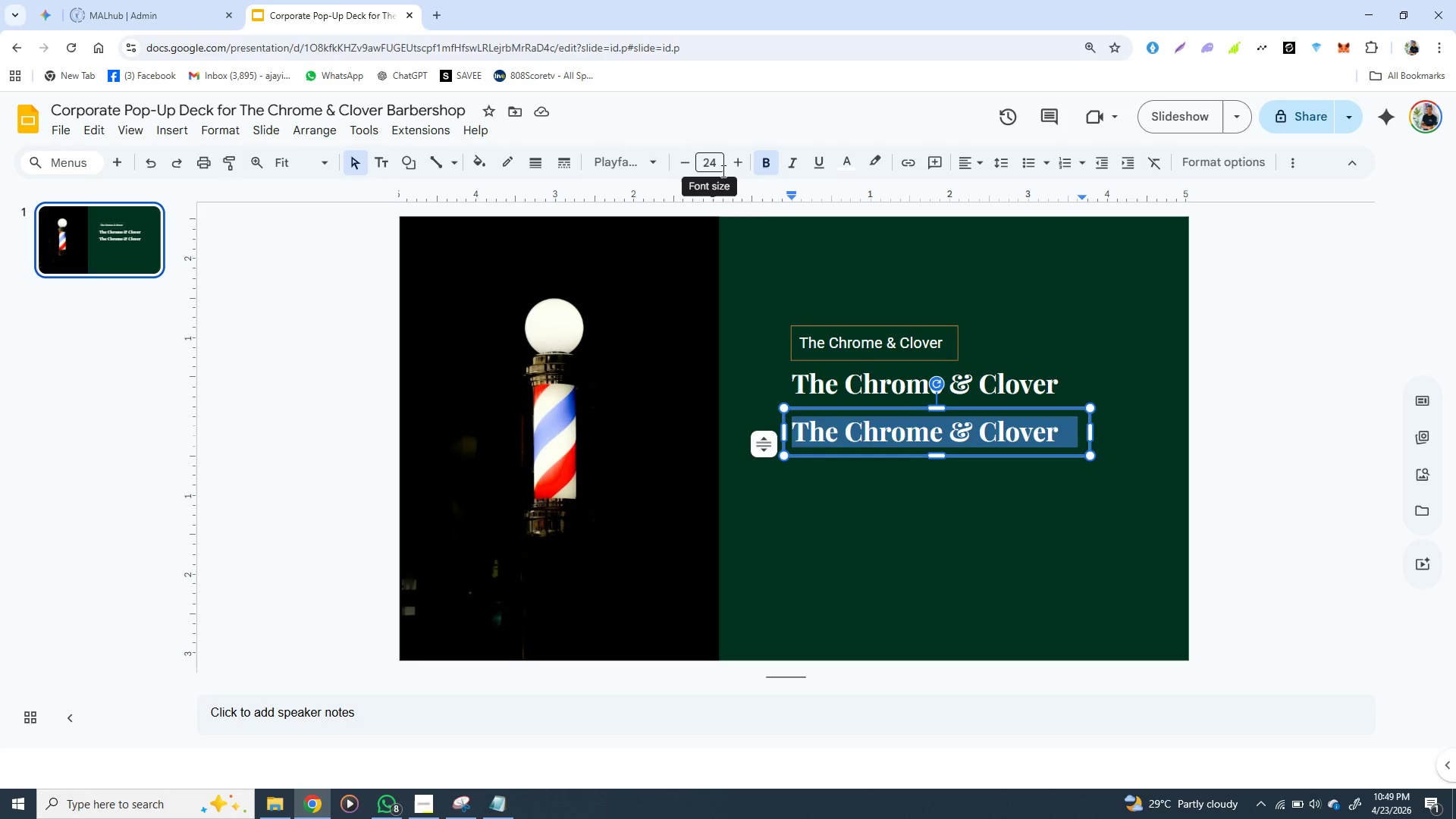 
left_click([720, 158])
 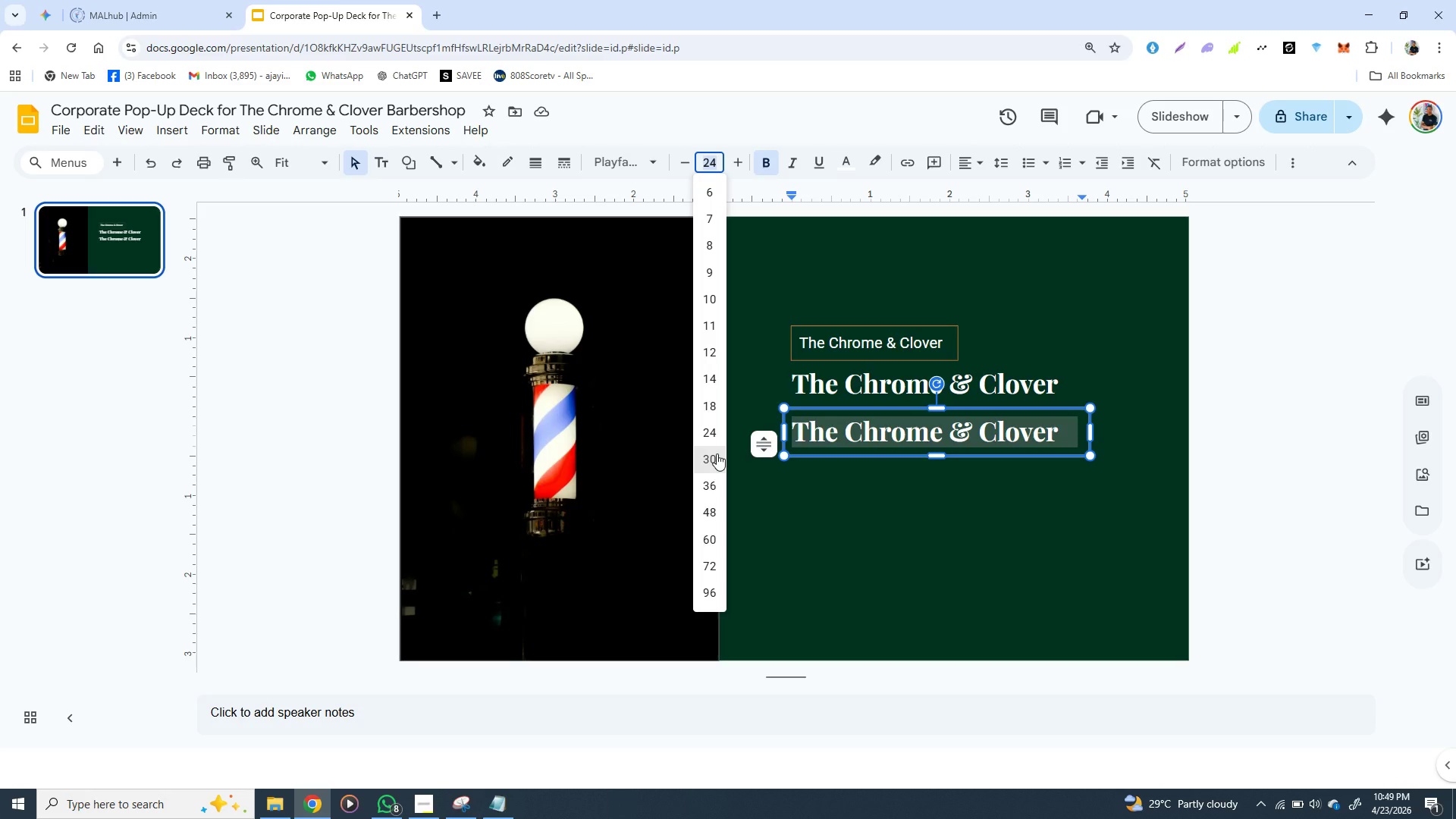 
wait(8.19)
 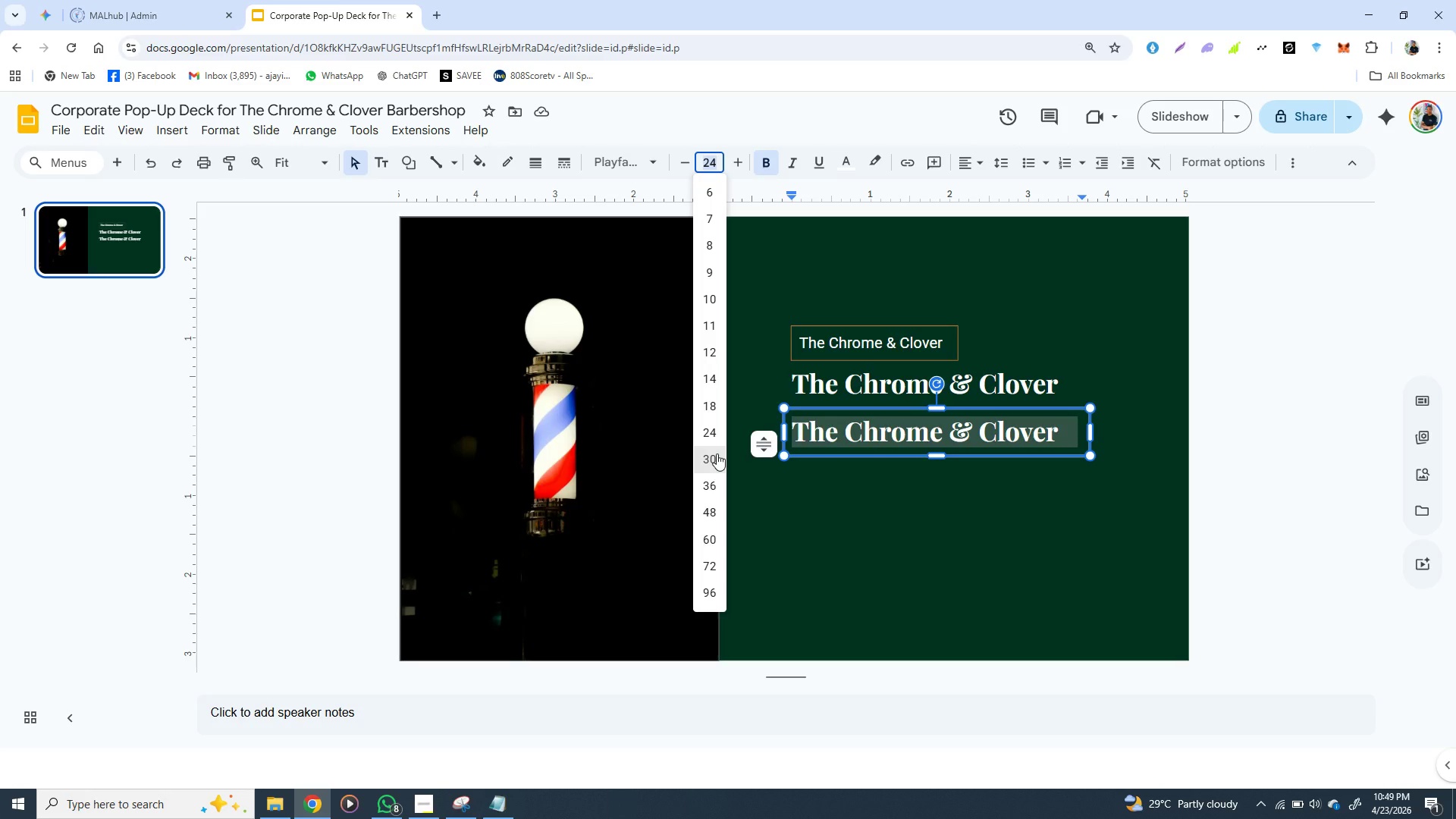 
left_click([709, 325])
 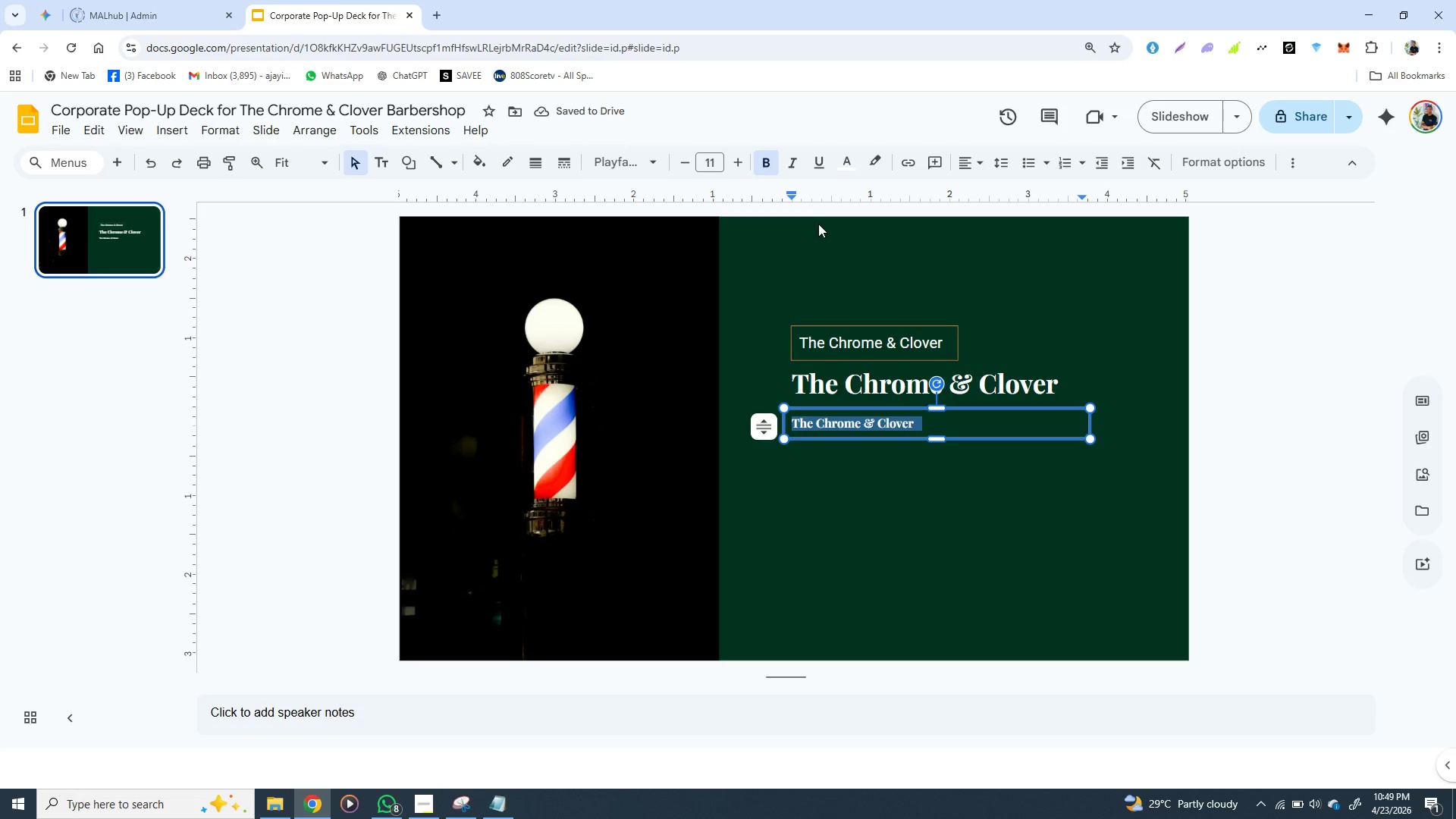 
wait(8.62)
 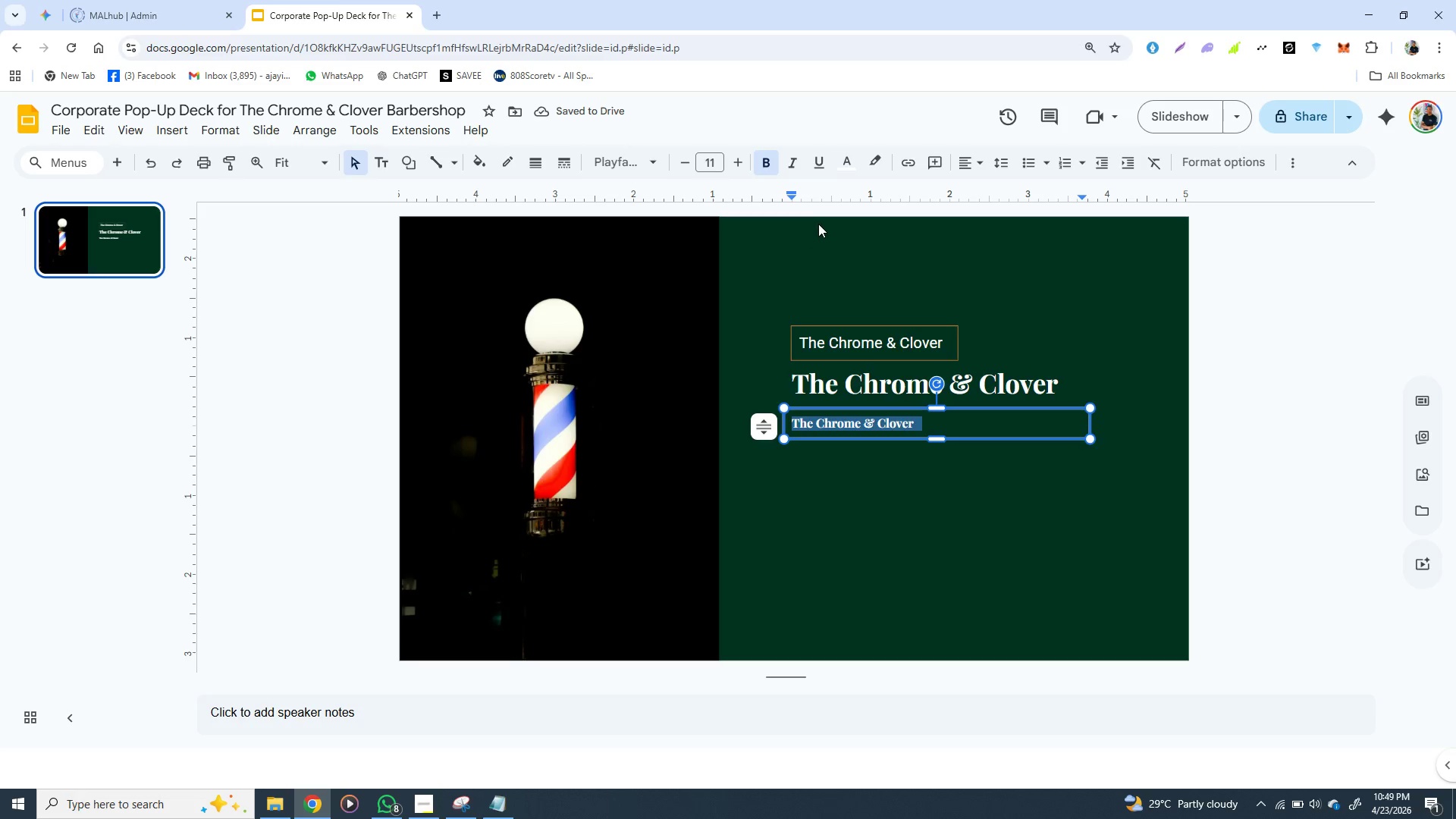 
left_click([657, 165])
 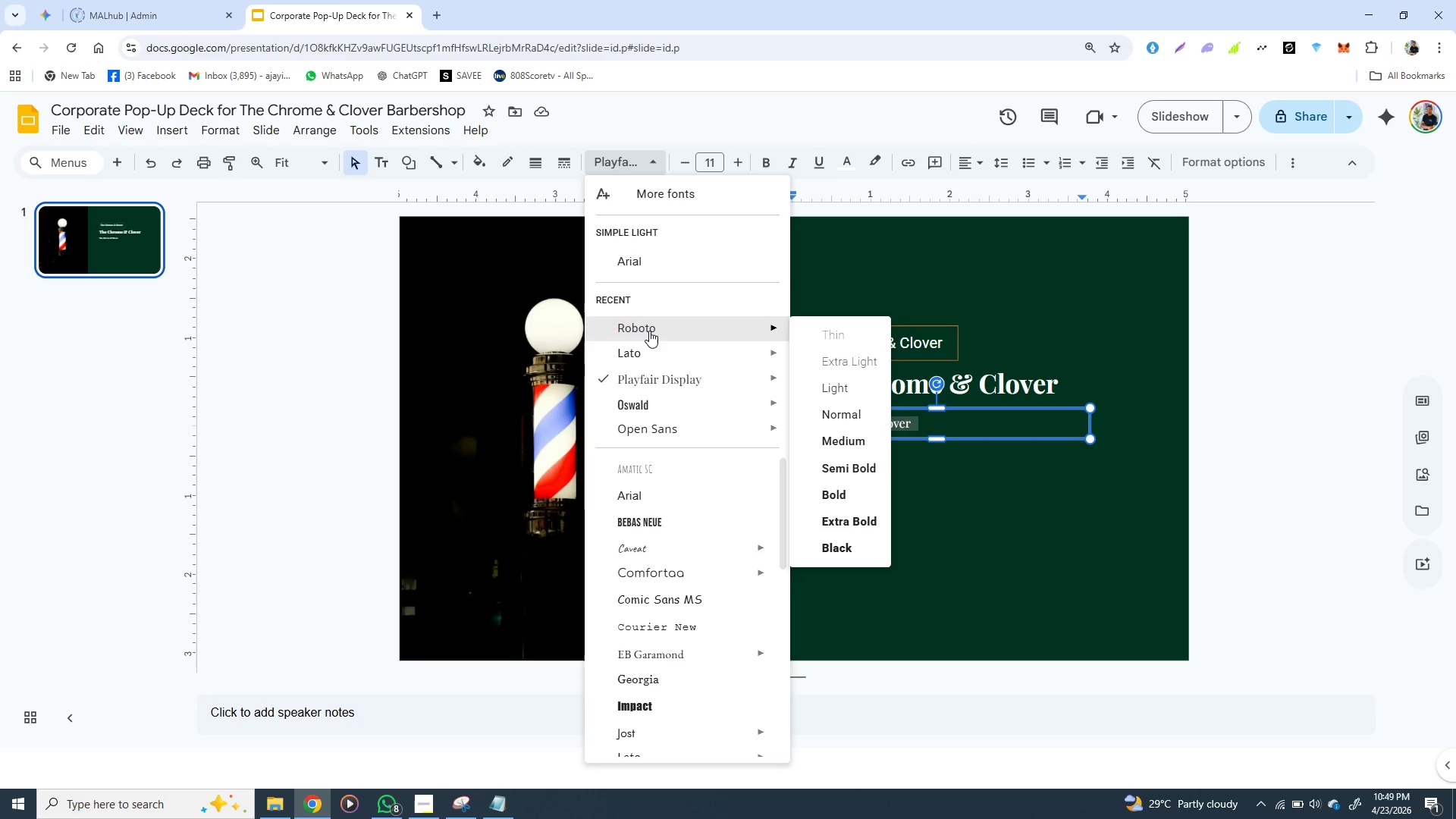 
left_click([649, 331])
 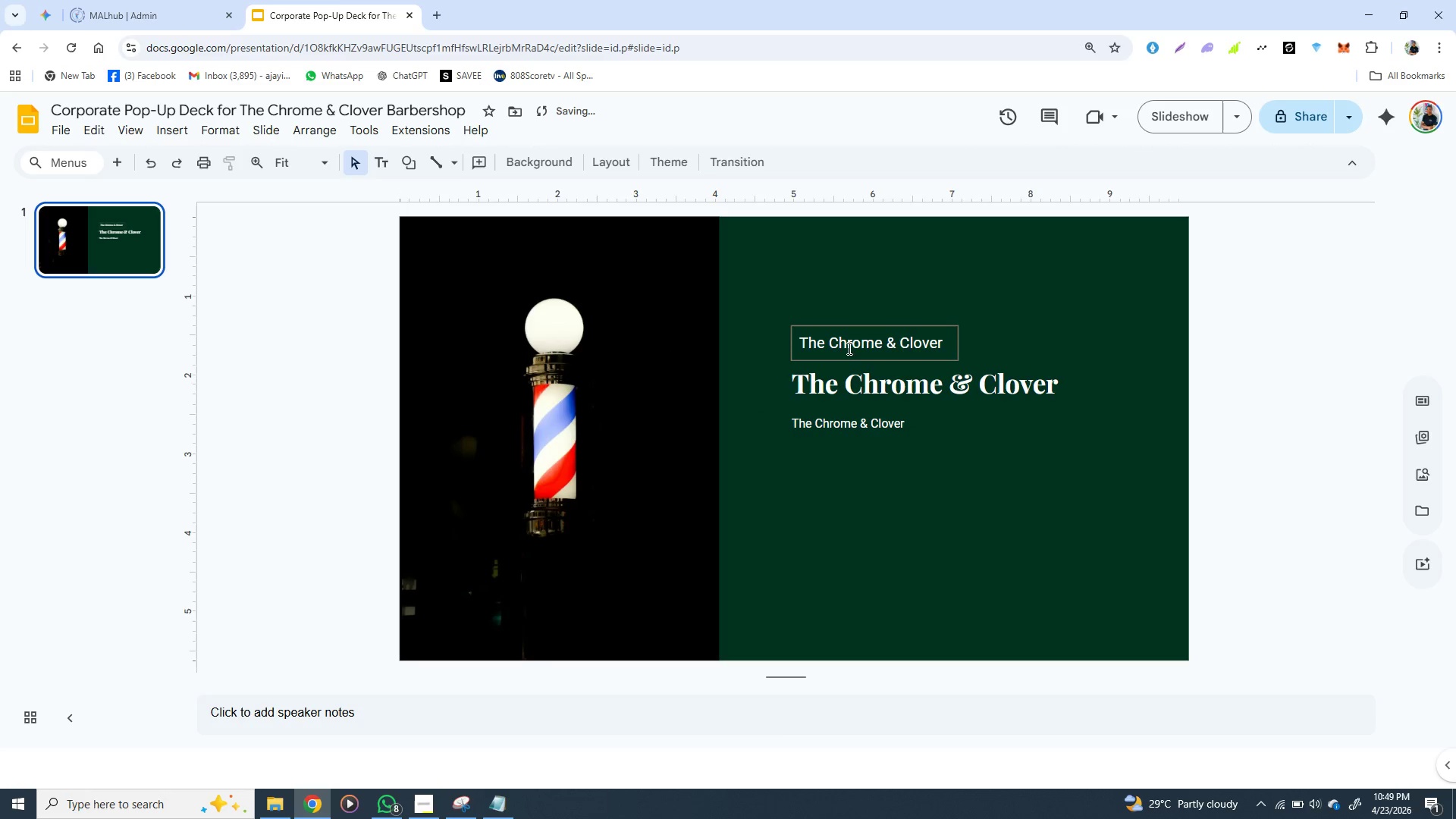 
double_click([848, 344])
 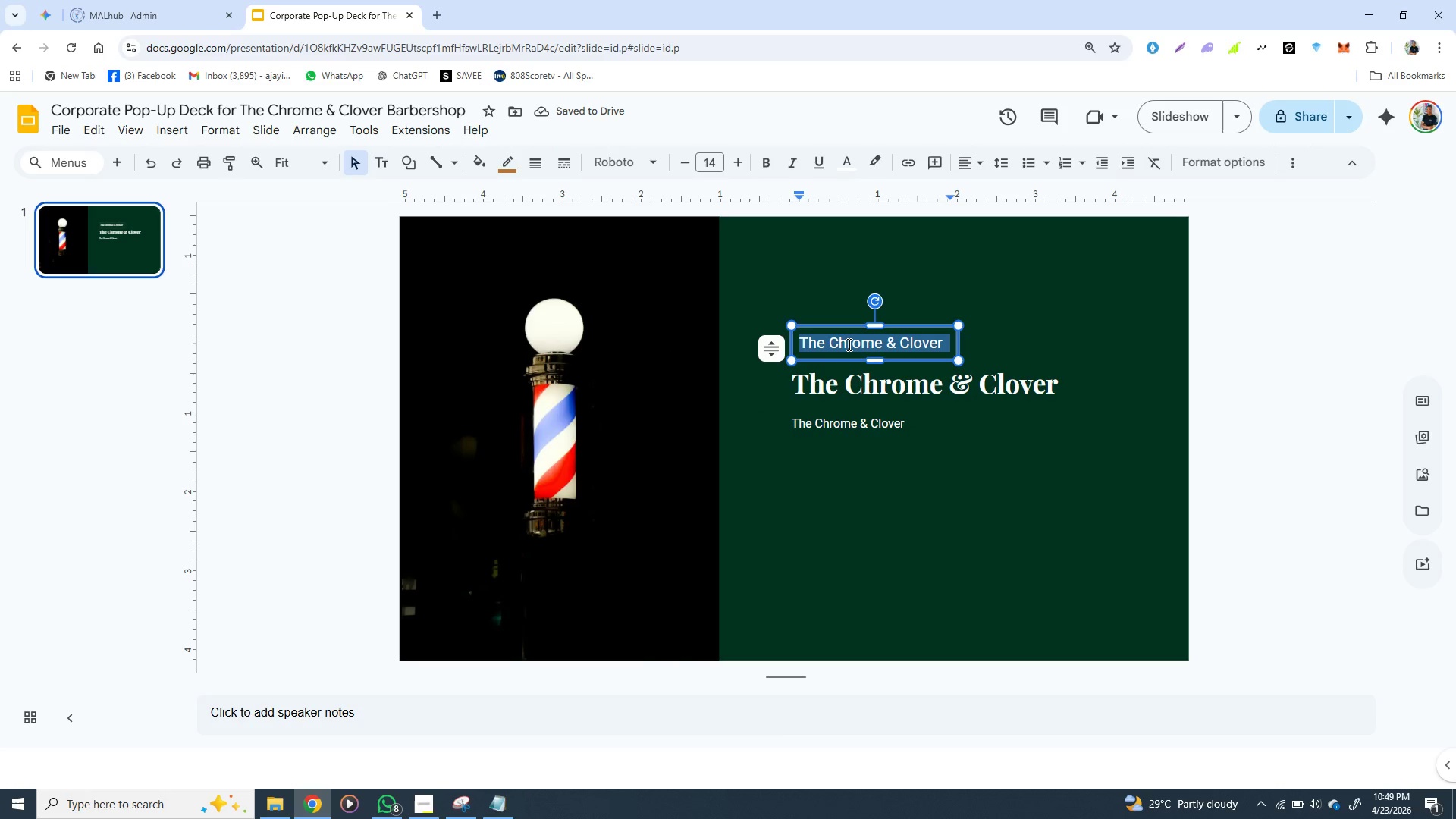 
triple_click([848, 344])
 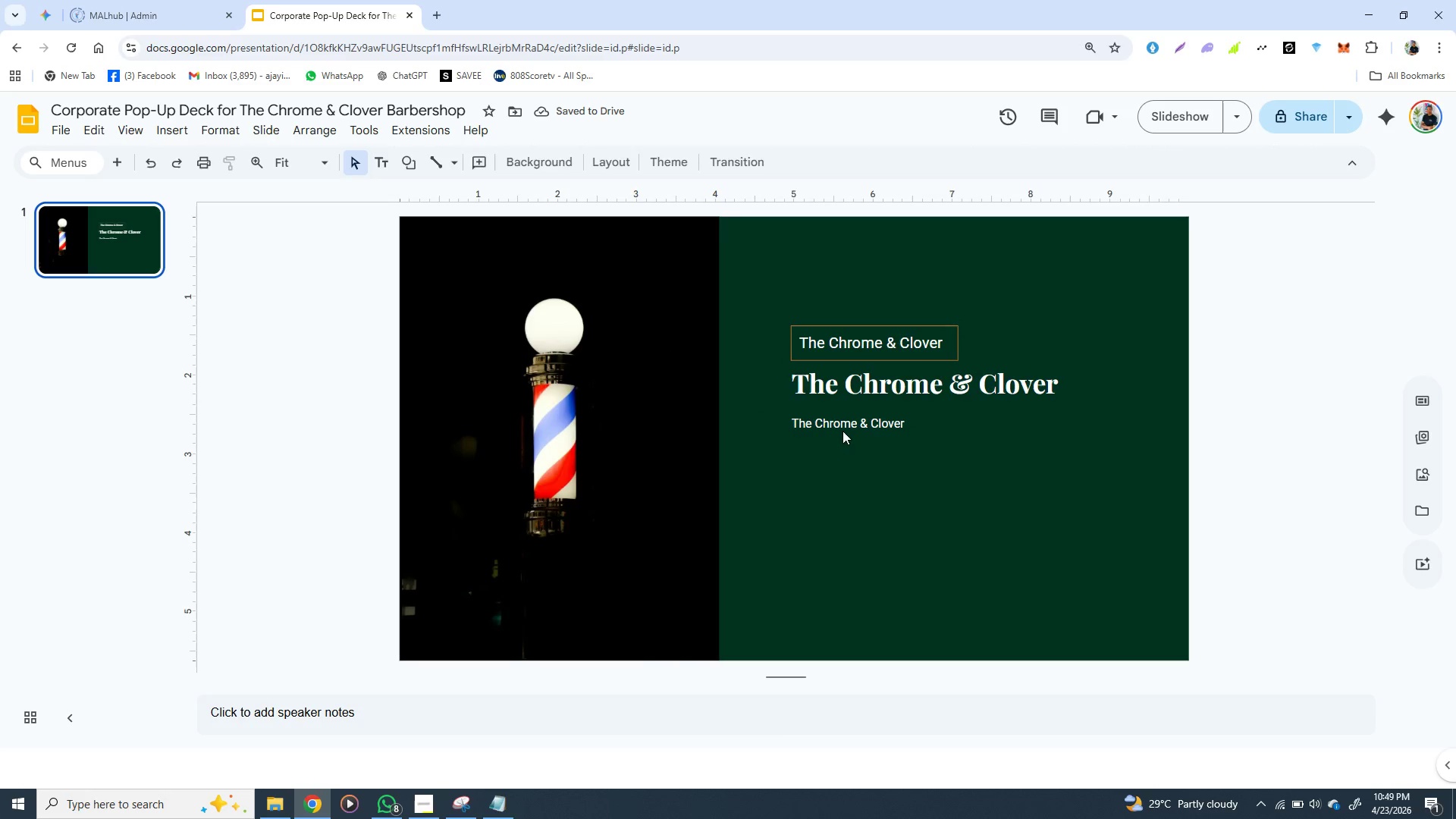 
double_click([843, 429])
 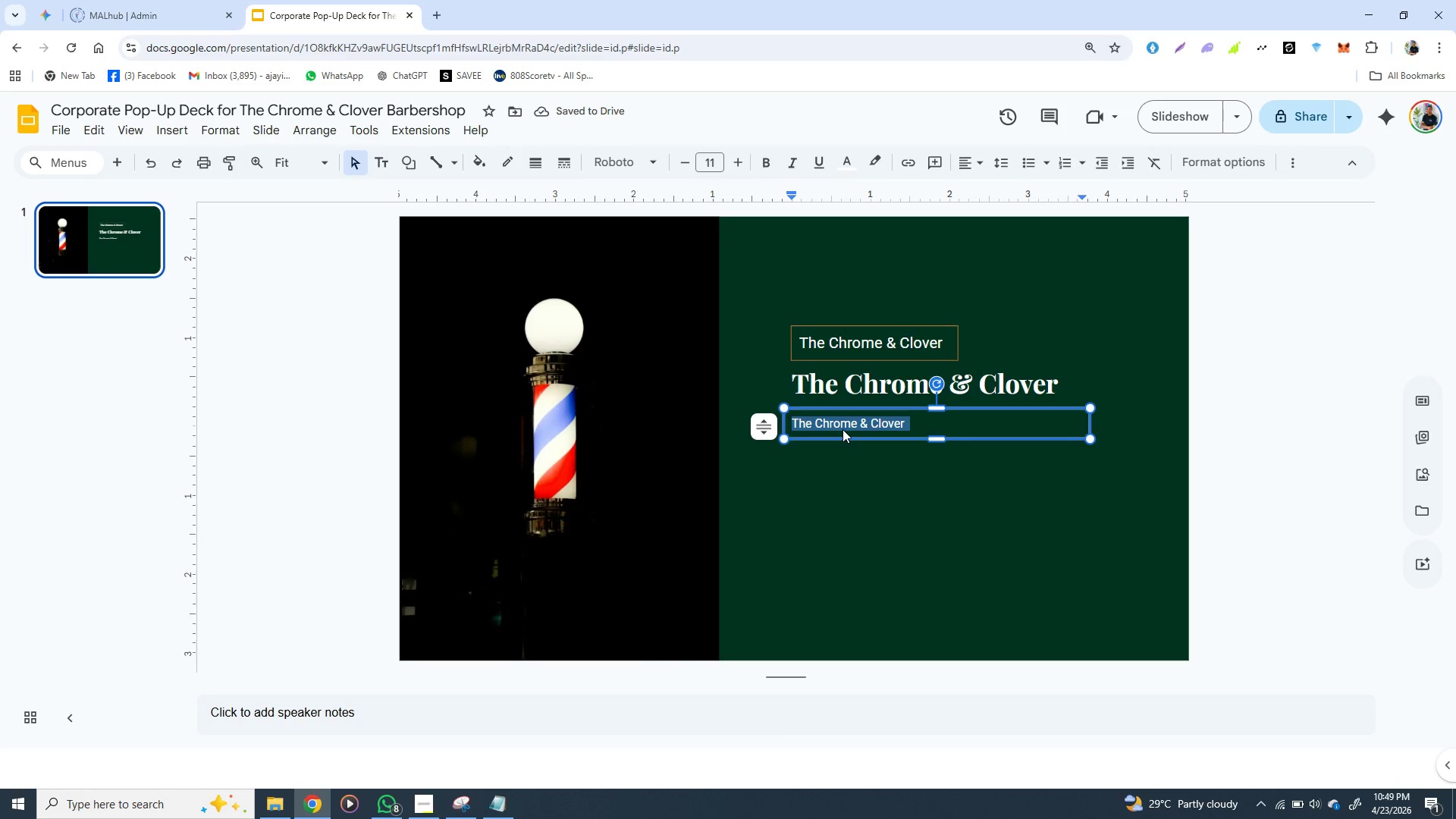 
triple_click([843, 429])
 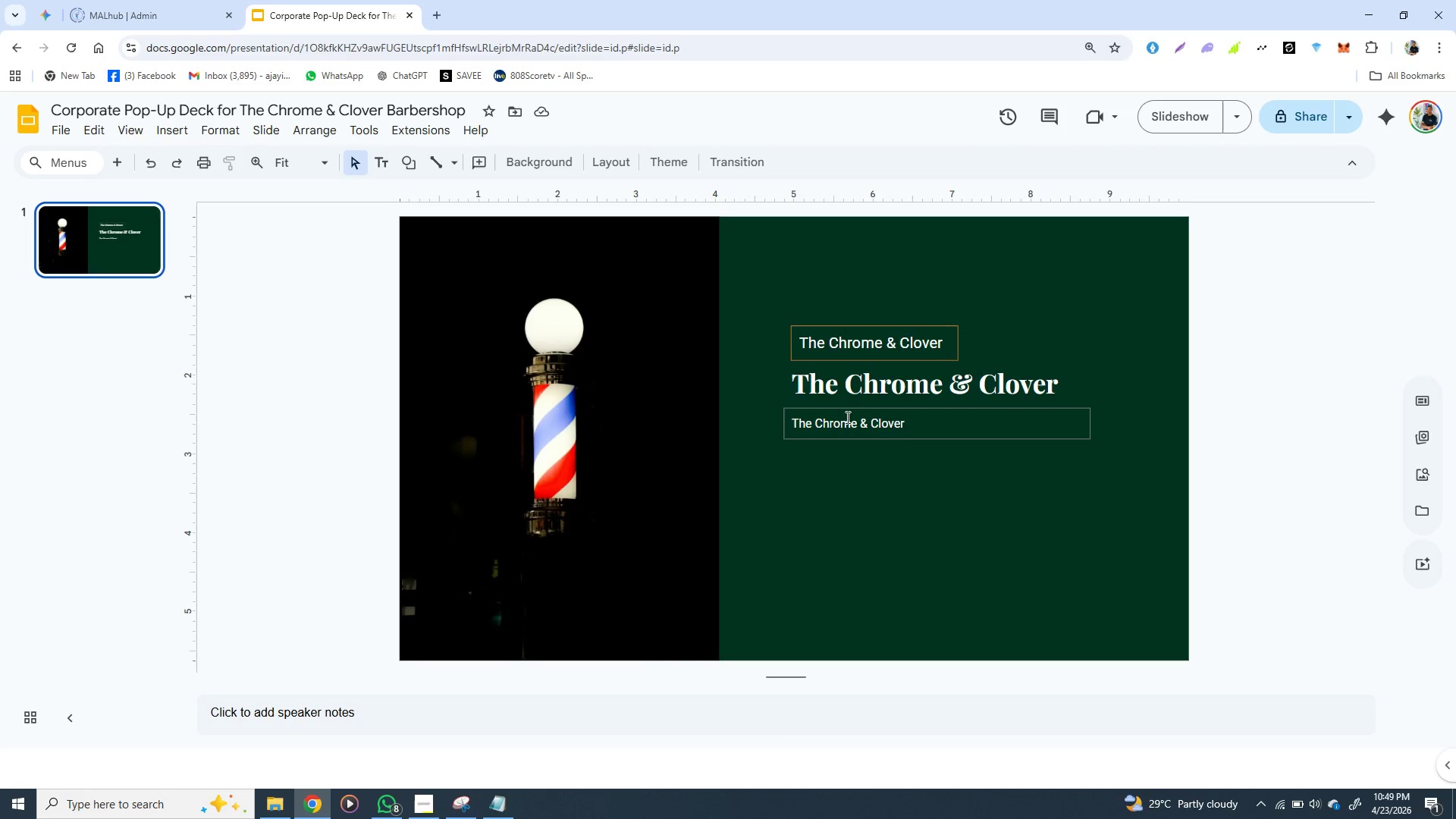 
wait(5.52)
 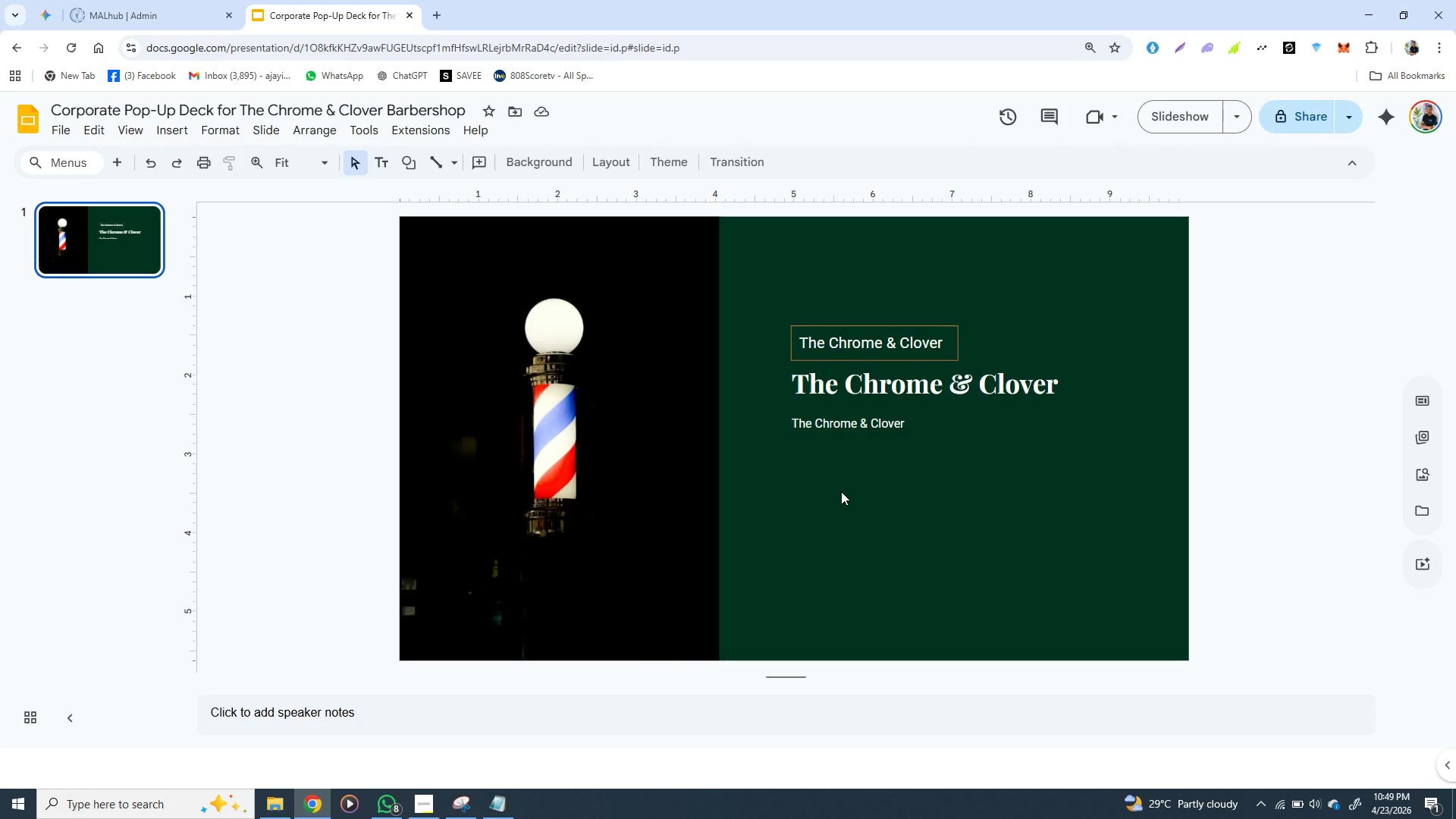 
left_click([846, 413])
 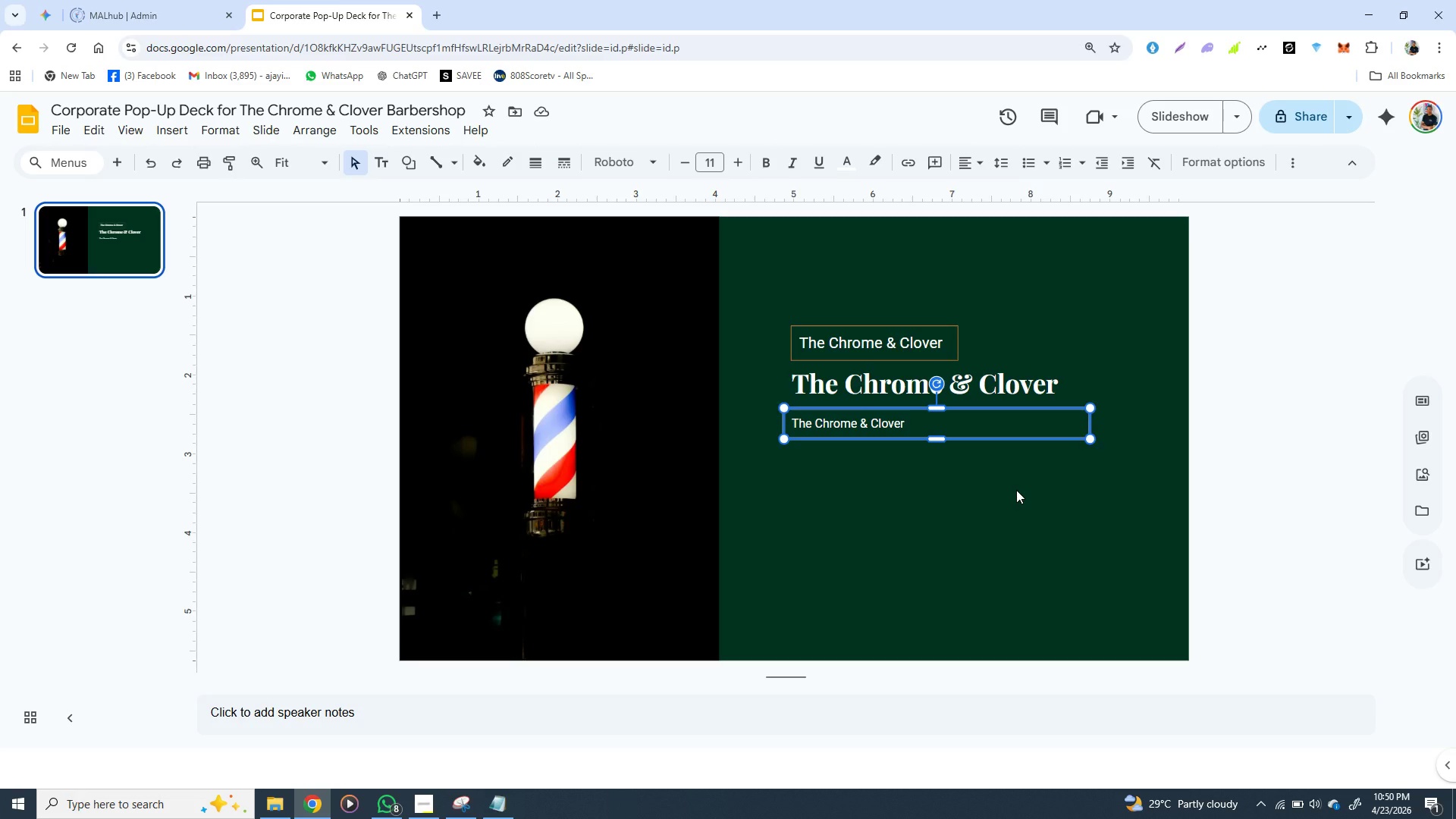 
key(ArrowRight)
 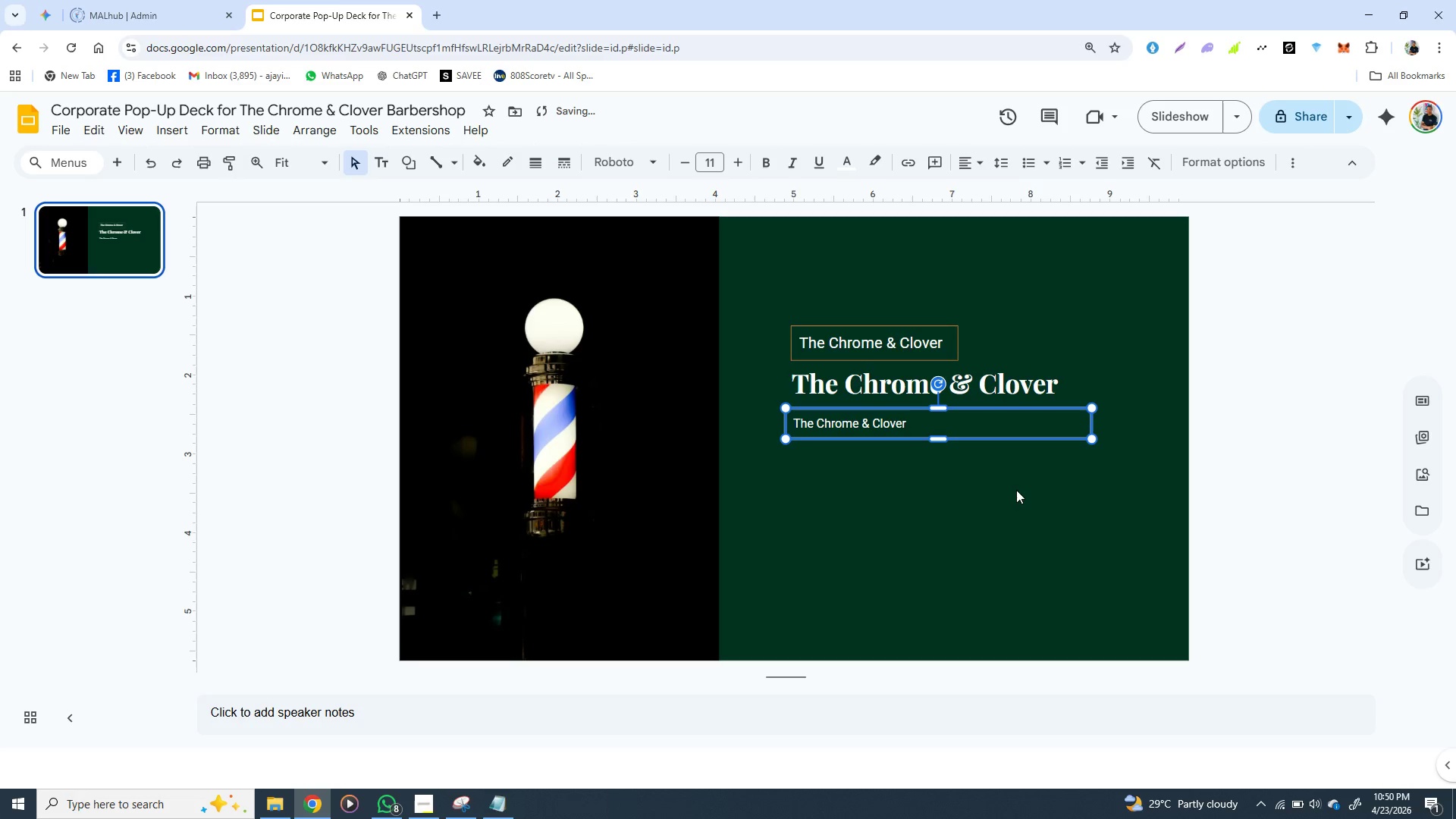 
key(ArrowRight)
 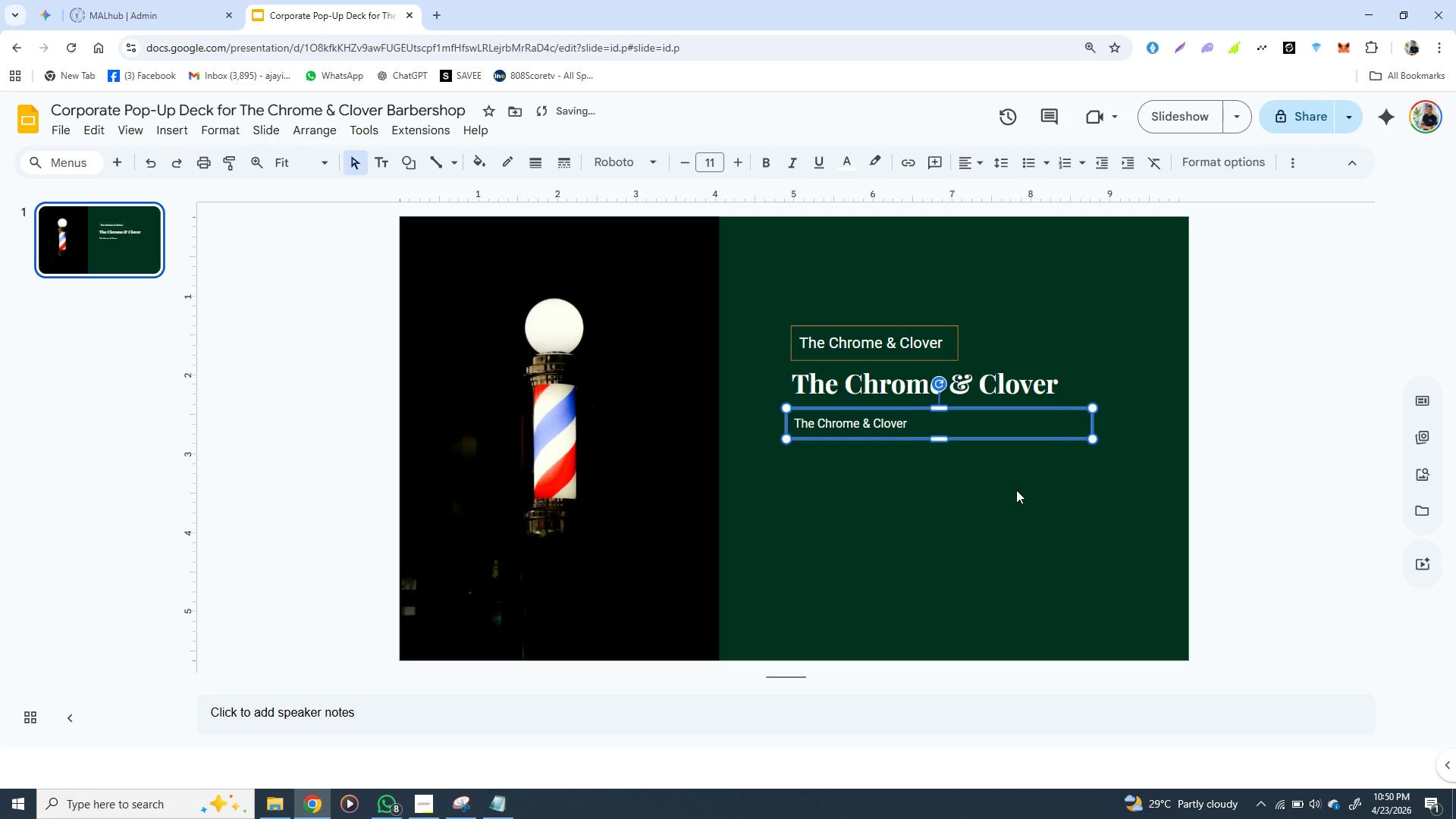 
key(ArrowRight)
 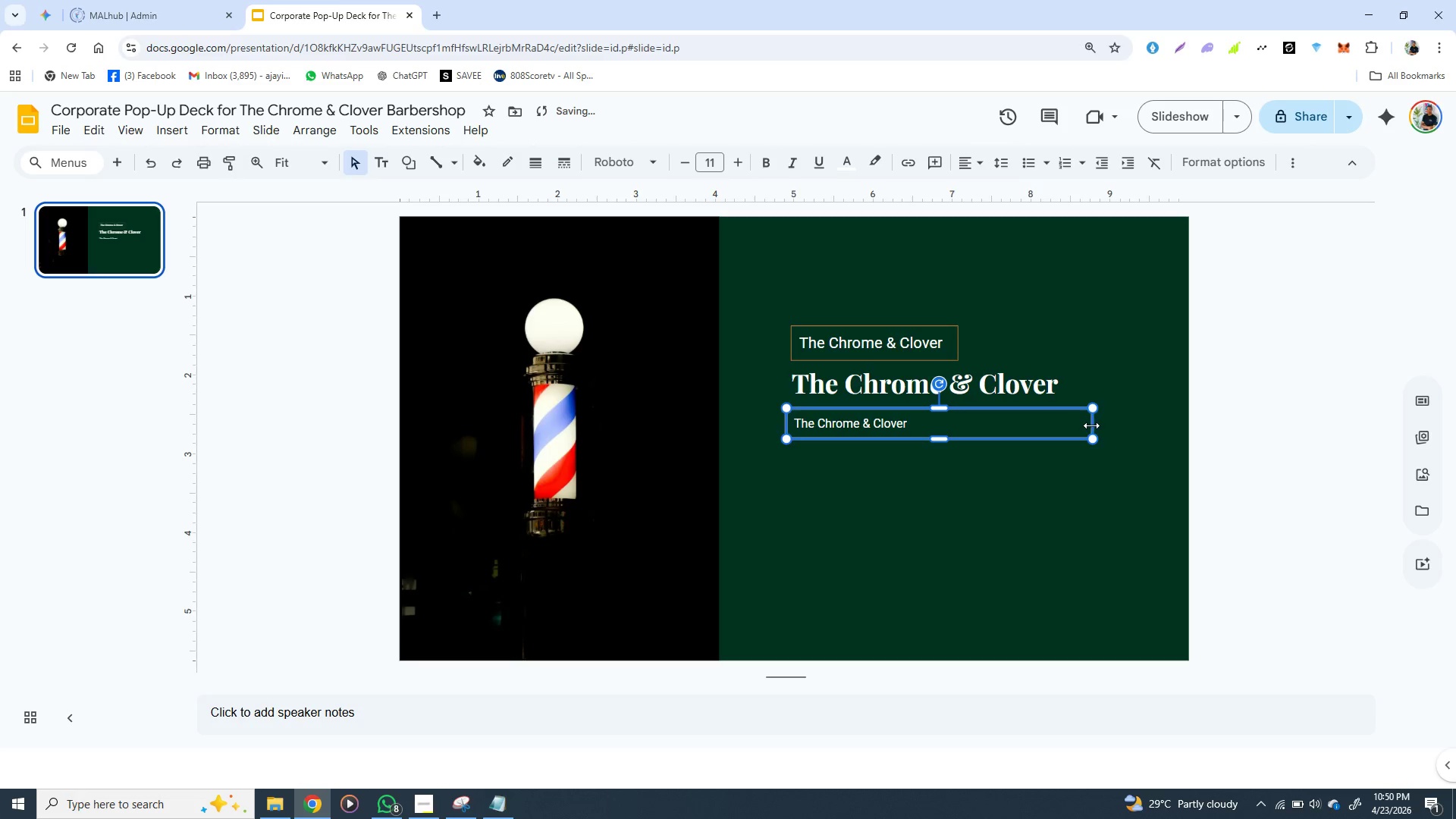 
left_click_drag(start_coordinate=[1093, 422], to_coordinate=[949, 428])
 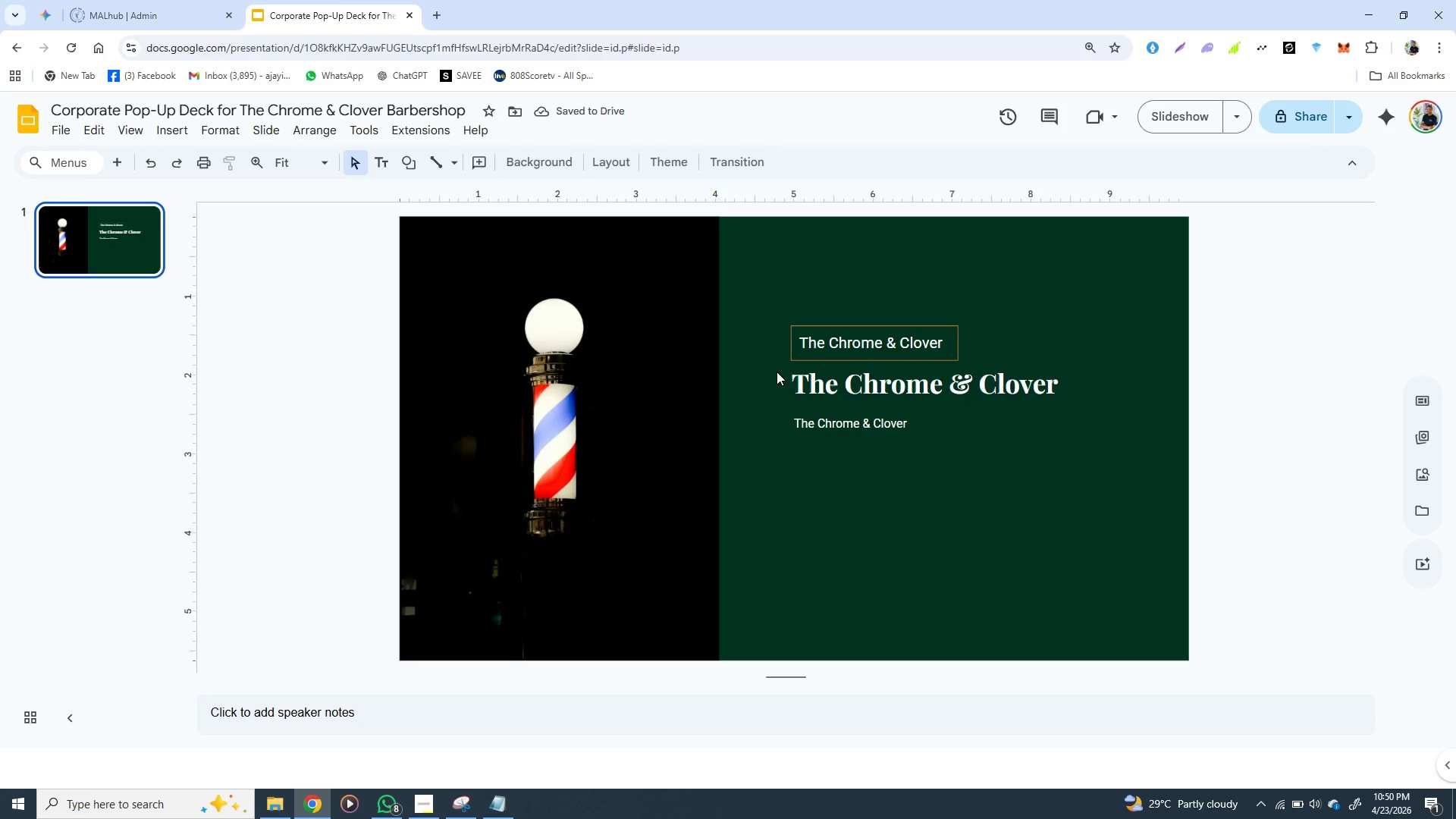 
wait(5.73)
 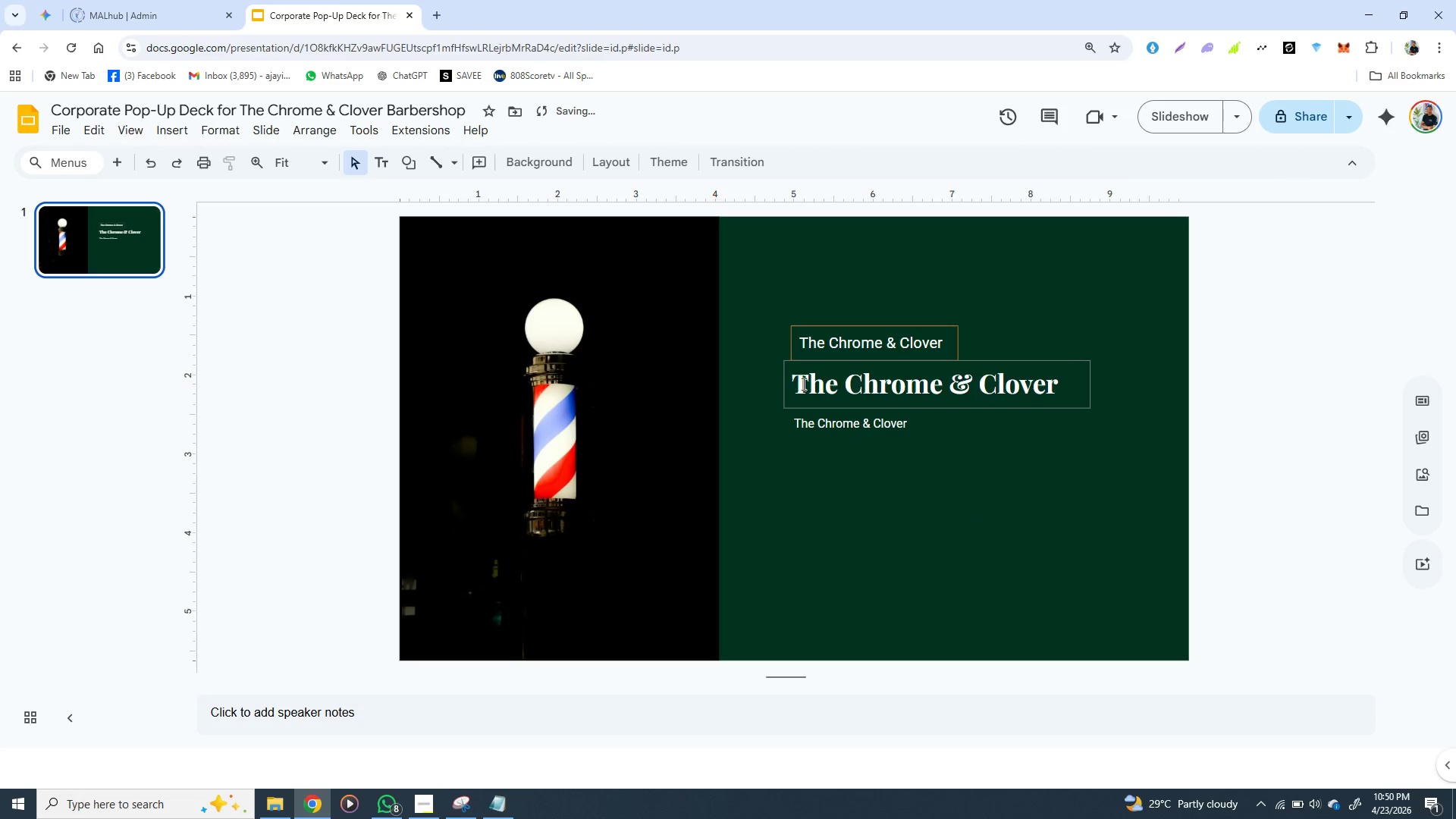 
left_click([787, 375])
 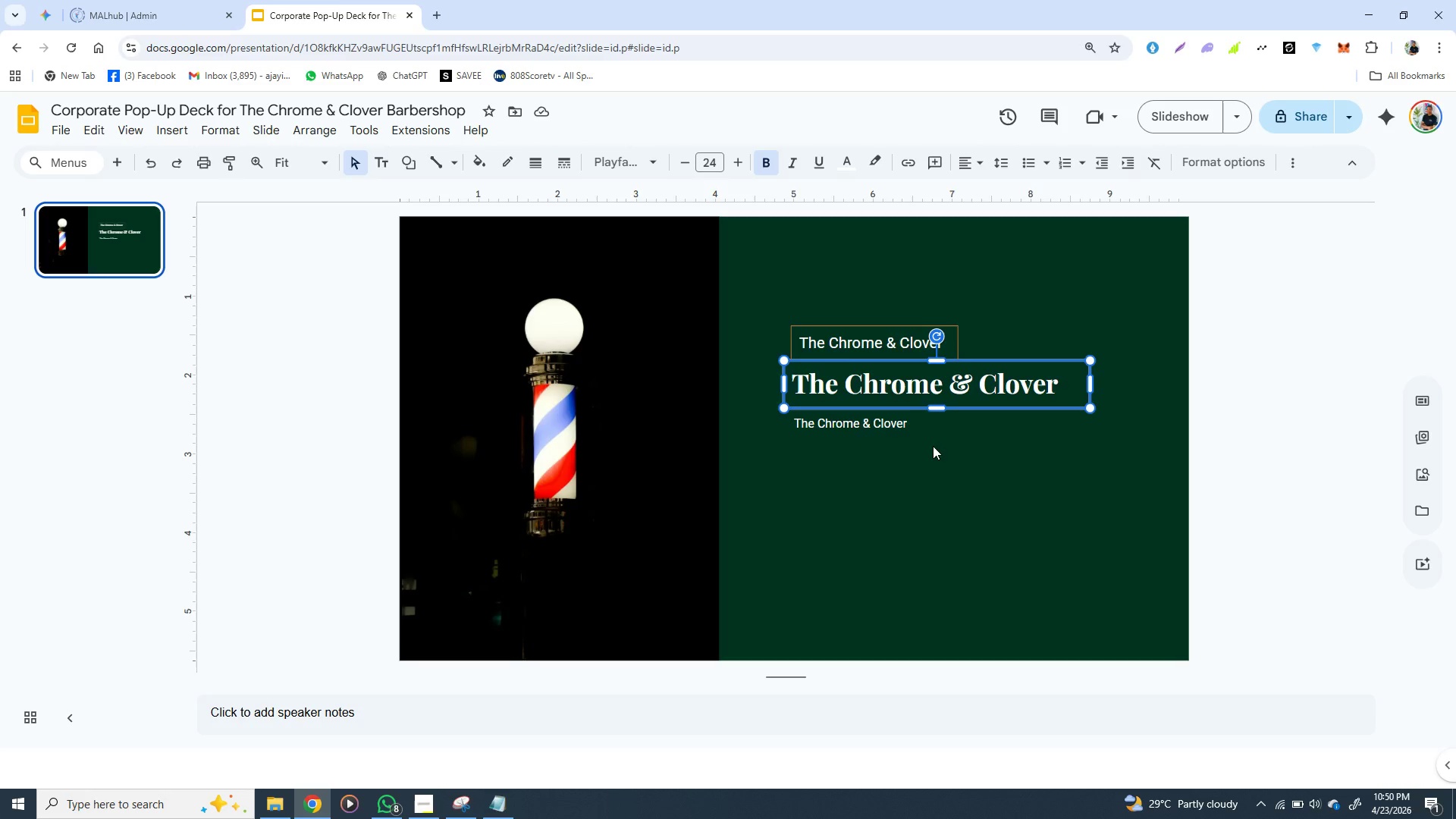 
key(ArrowDown)
 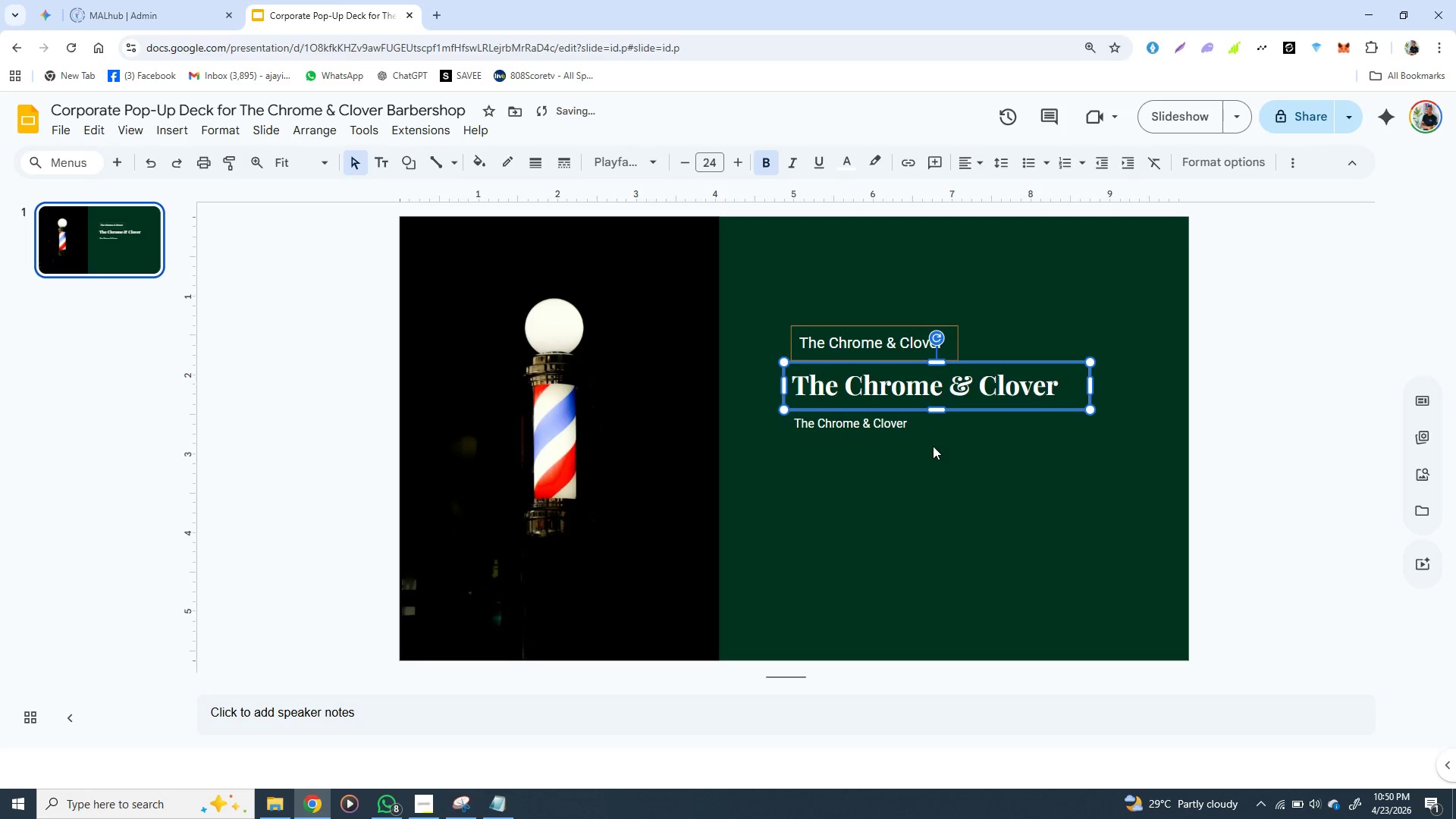 
key(ArrowDown)
 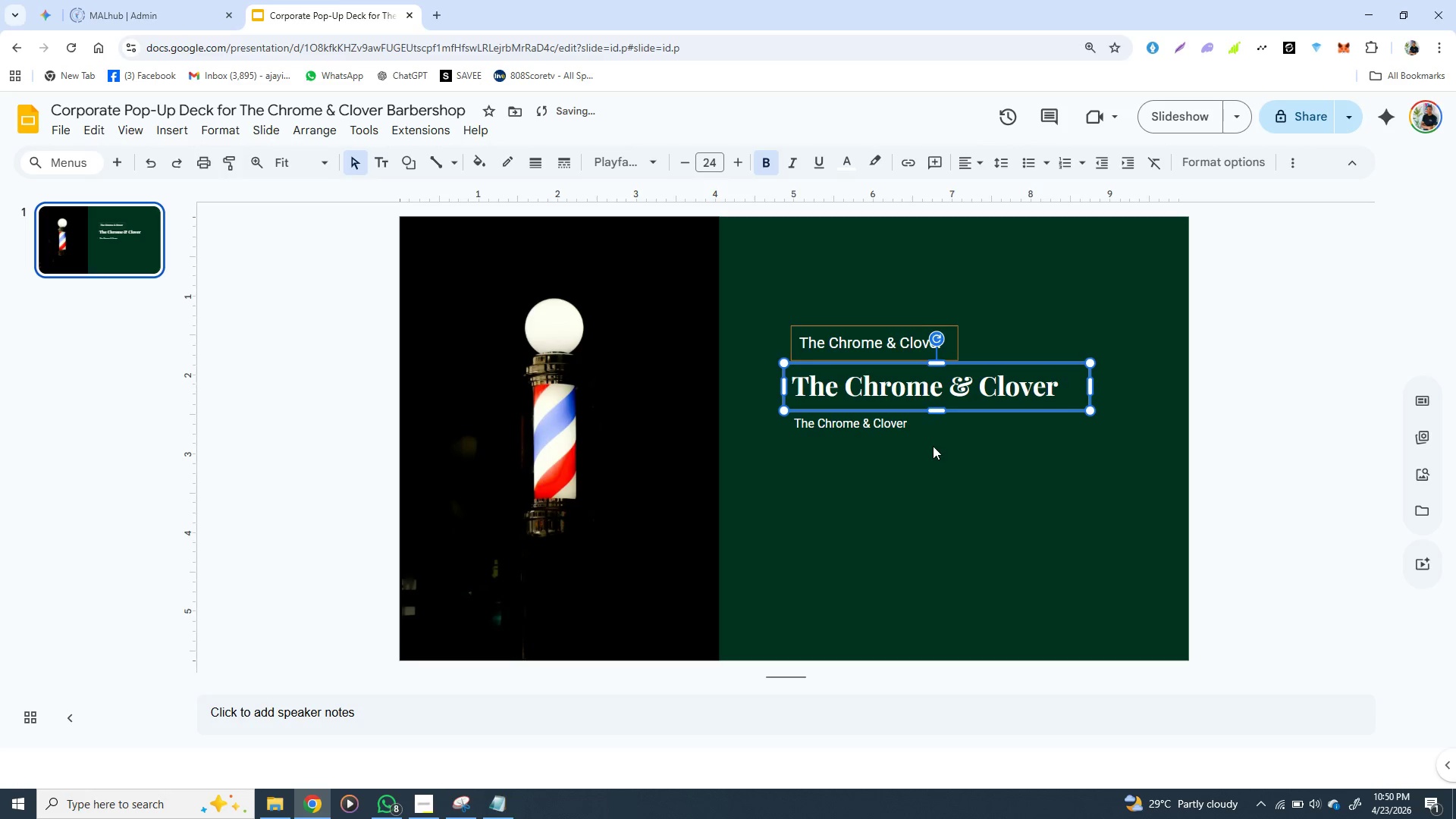 
key(ArrowDown)
 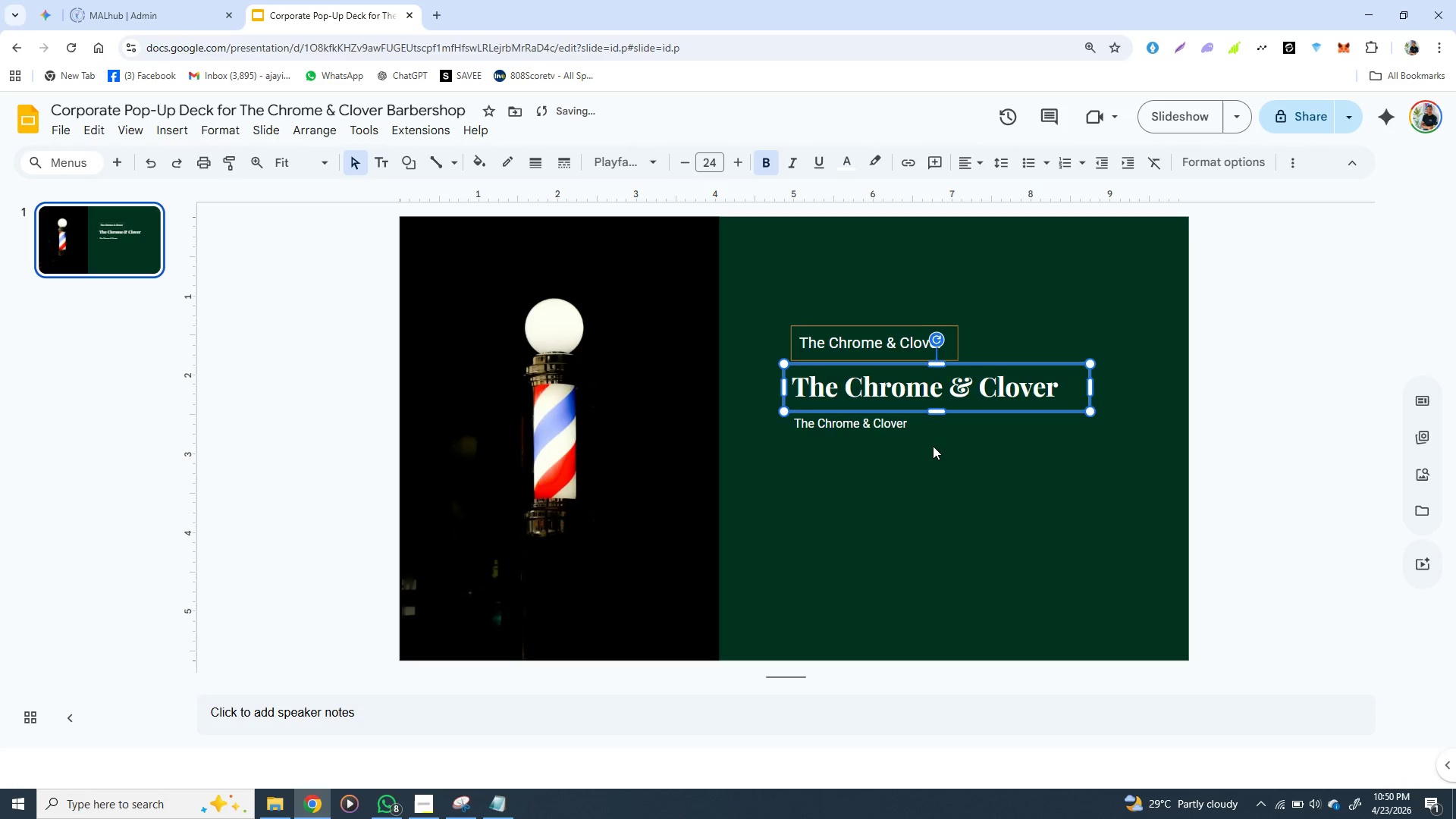 
key(ArrowDown)
 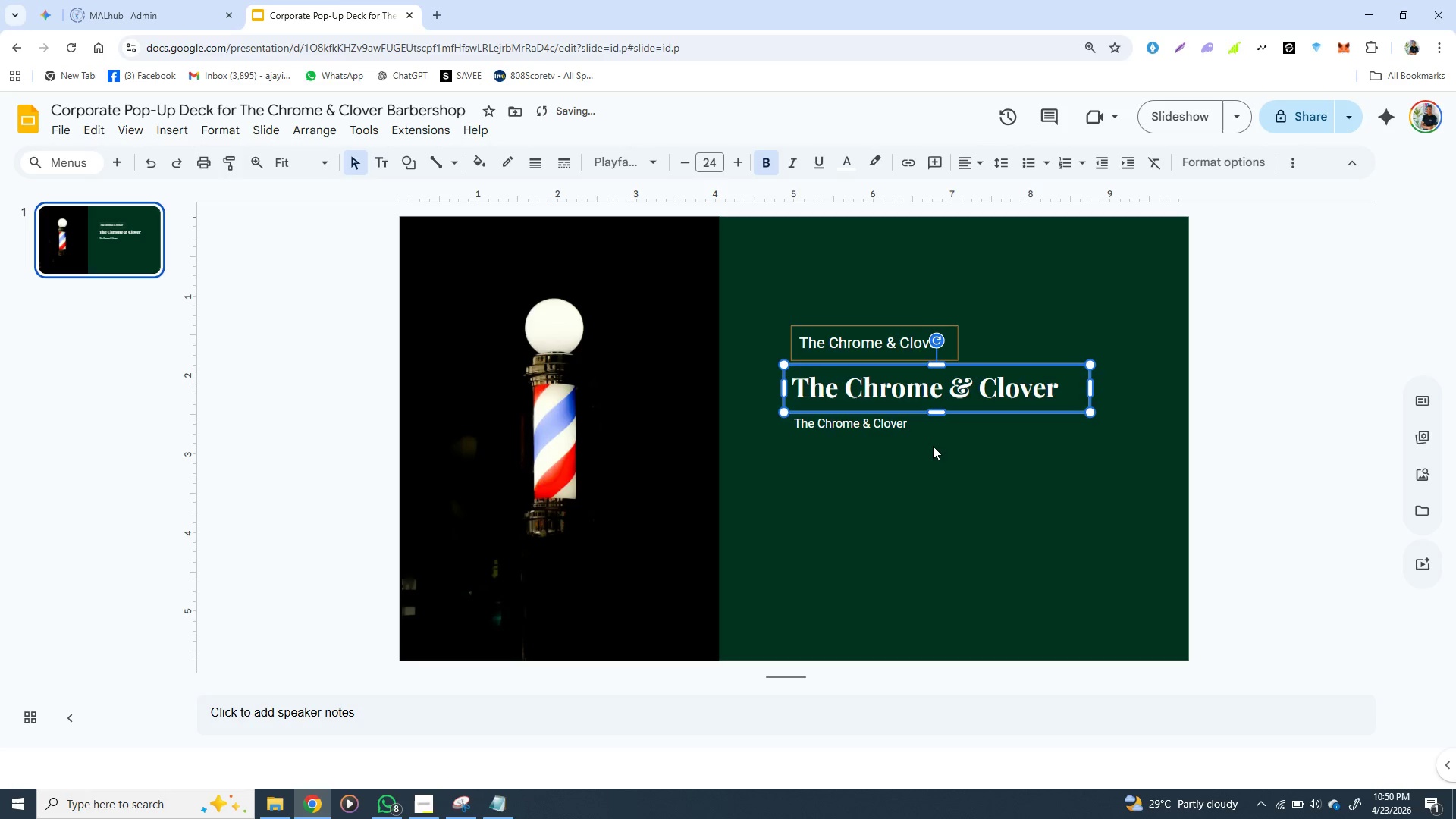 
key(ArrowDown)
 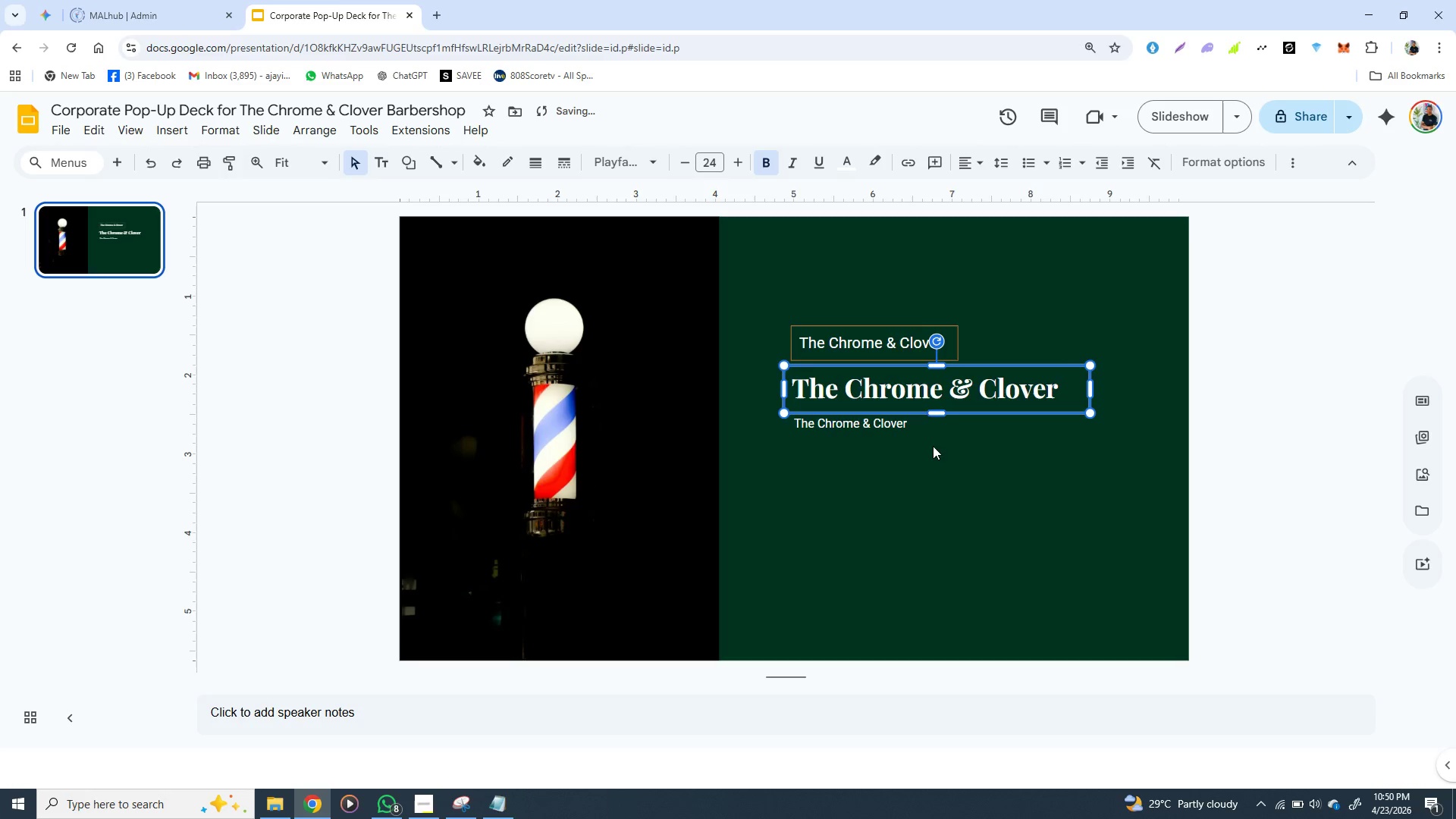 
key(ArrowDown)
 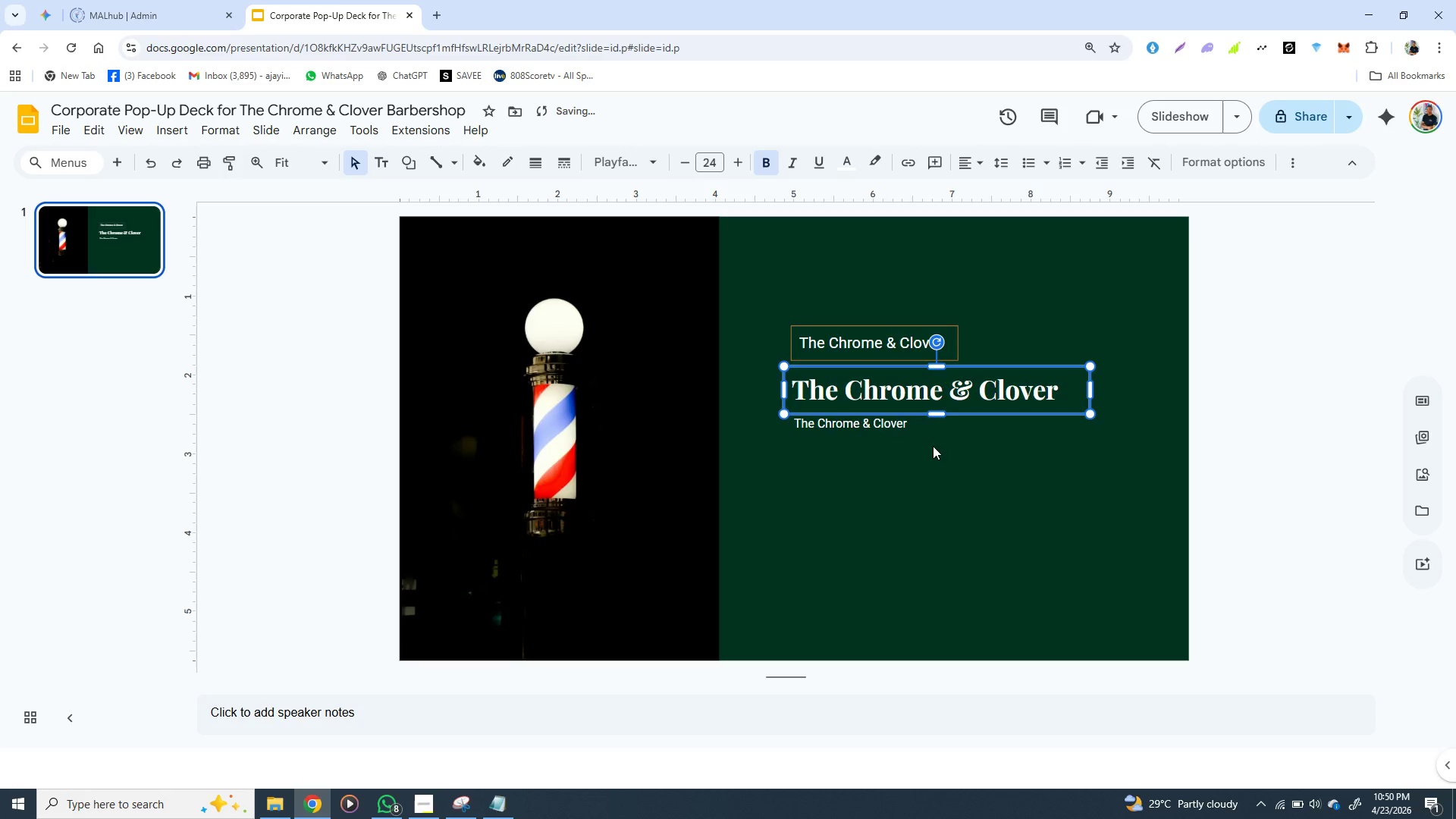 
key(ArrowDown)
 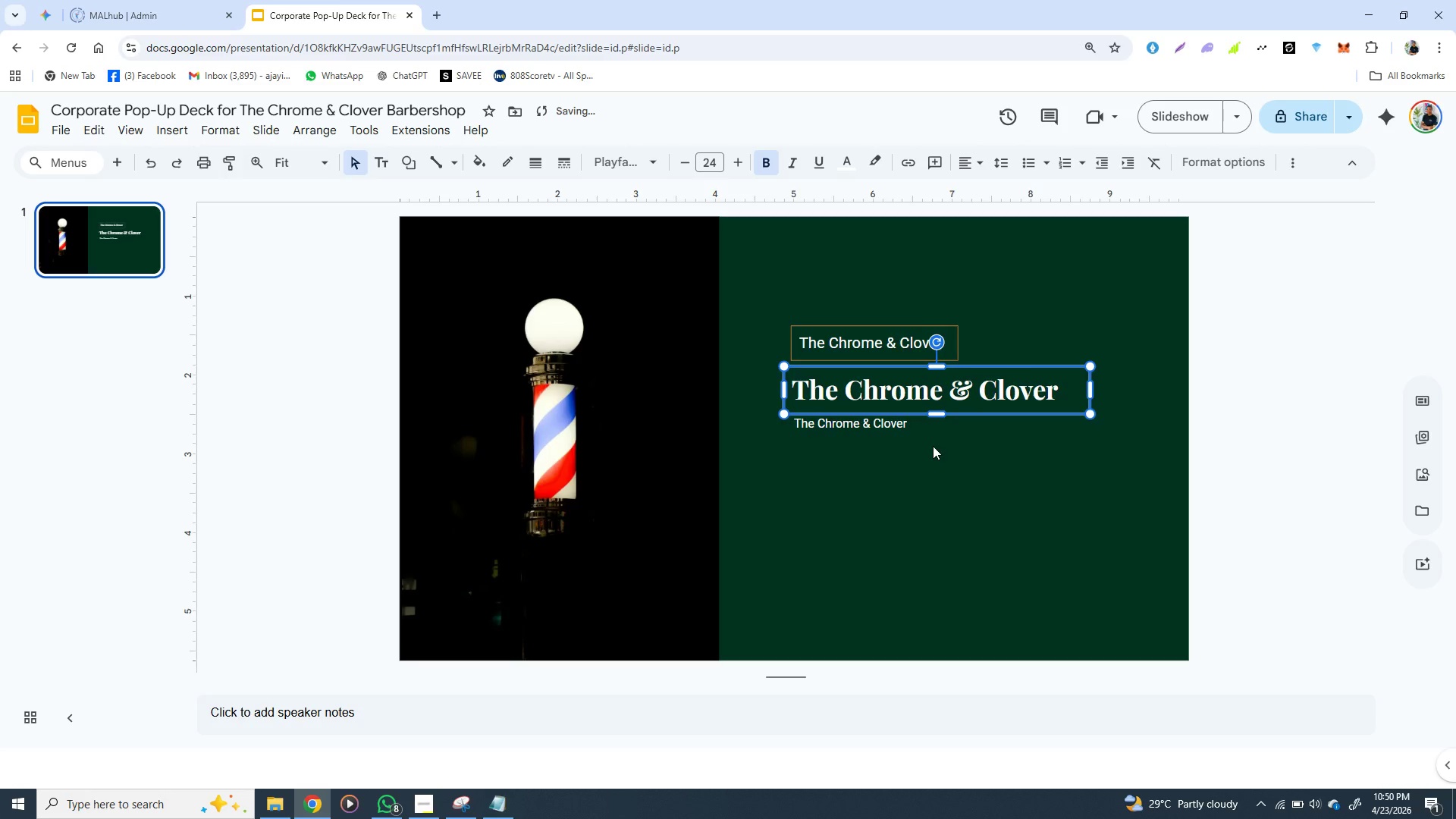 
key(ArrowDown)
 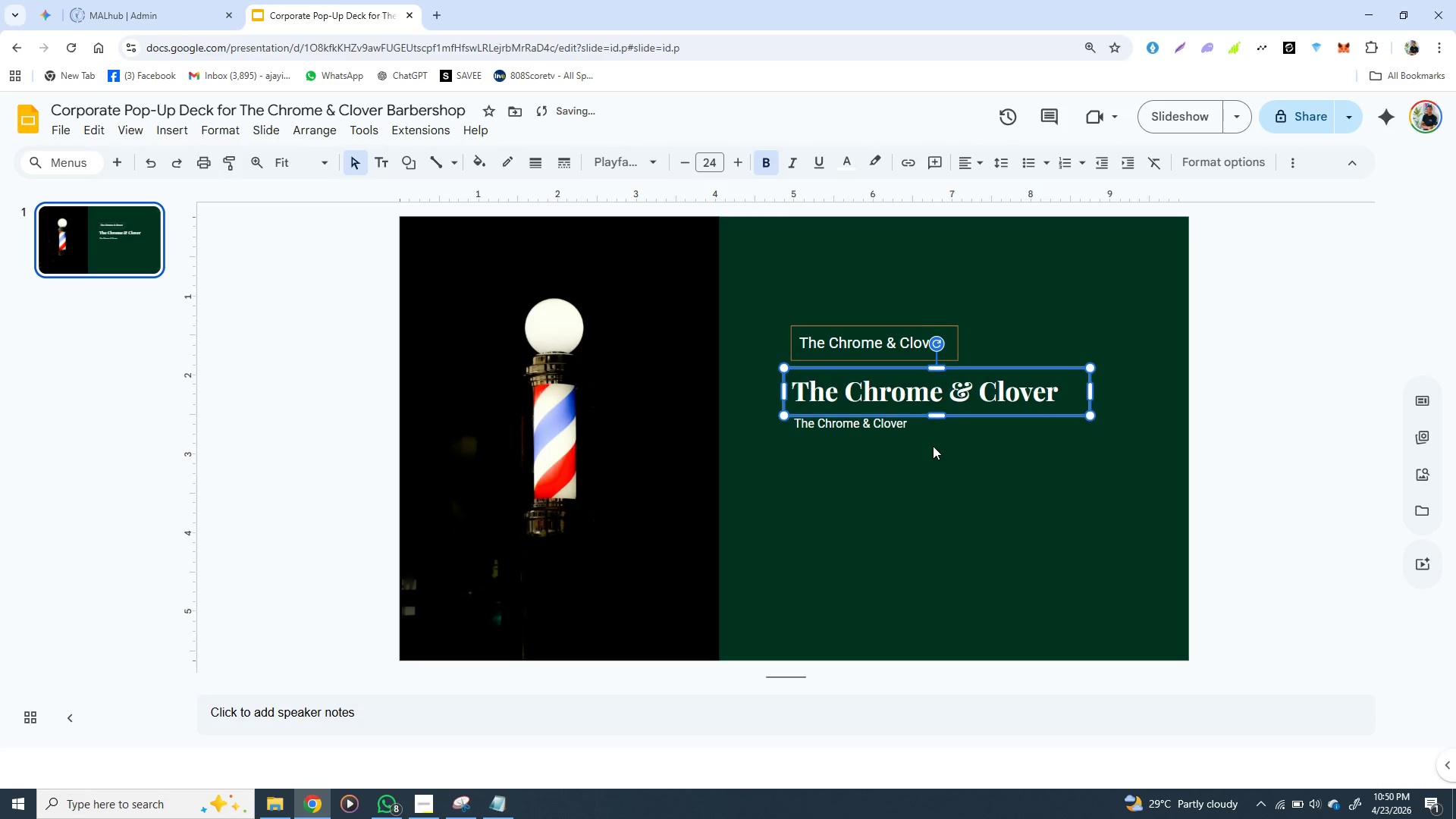 
key(ArrowDown)
 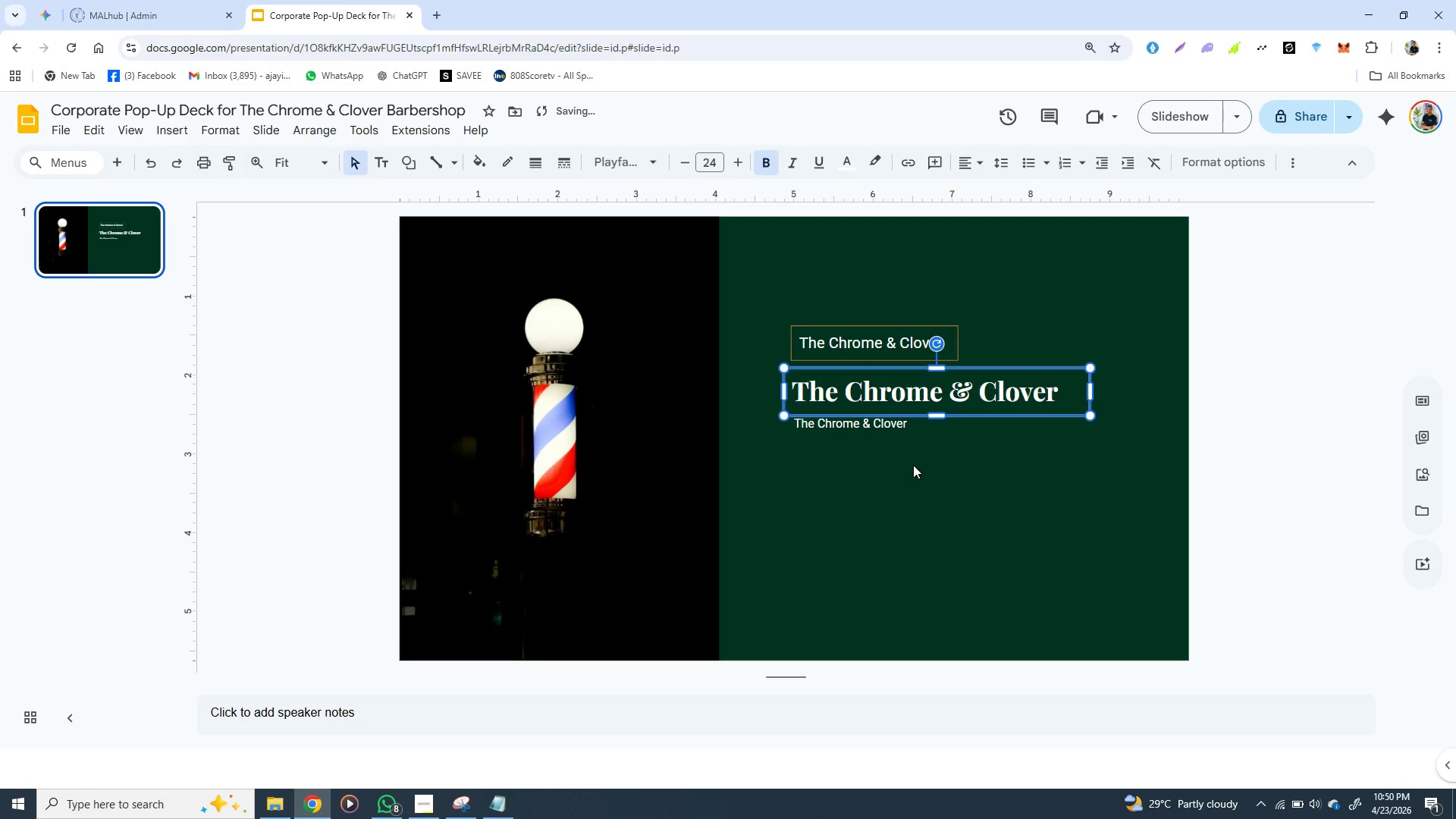 
left_click([910, 467])
 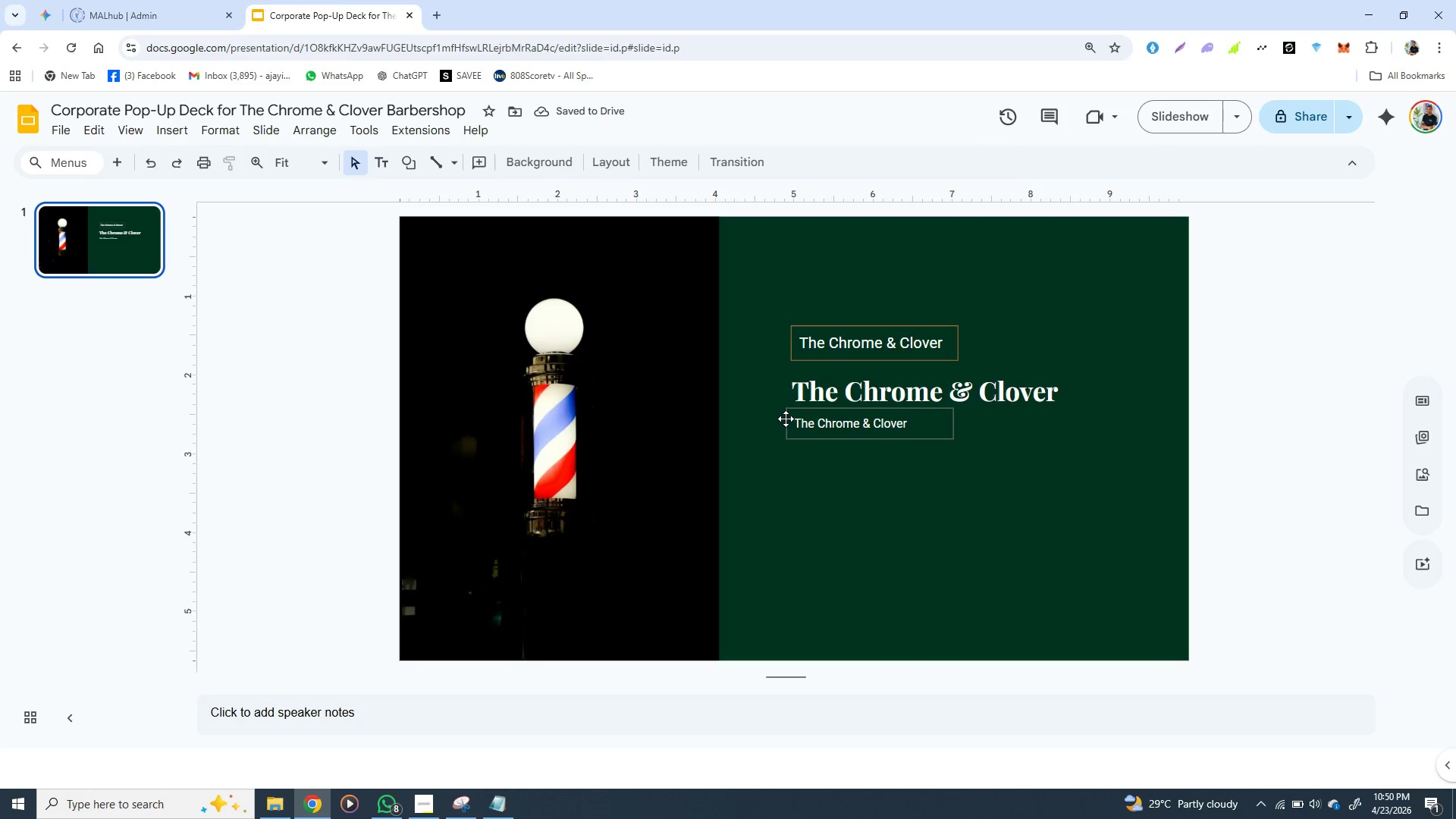 
left_click([786, 416])
 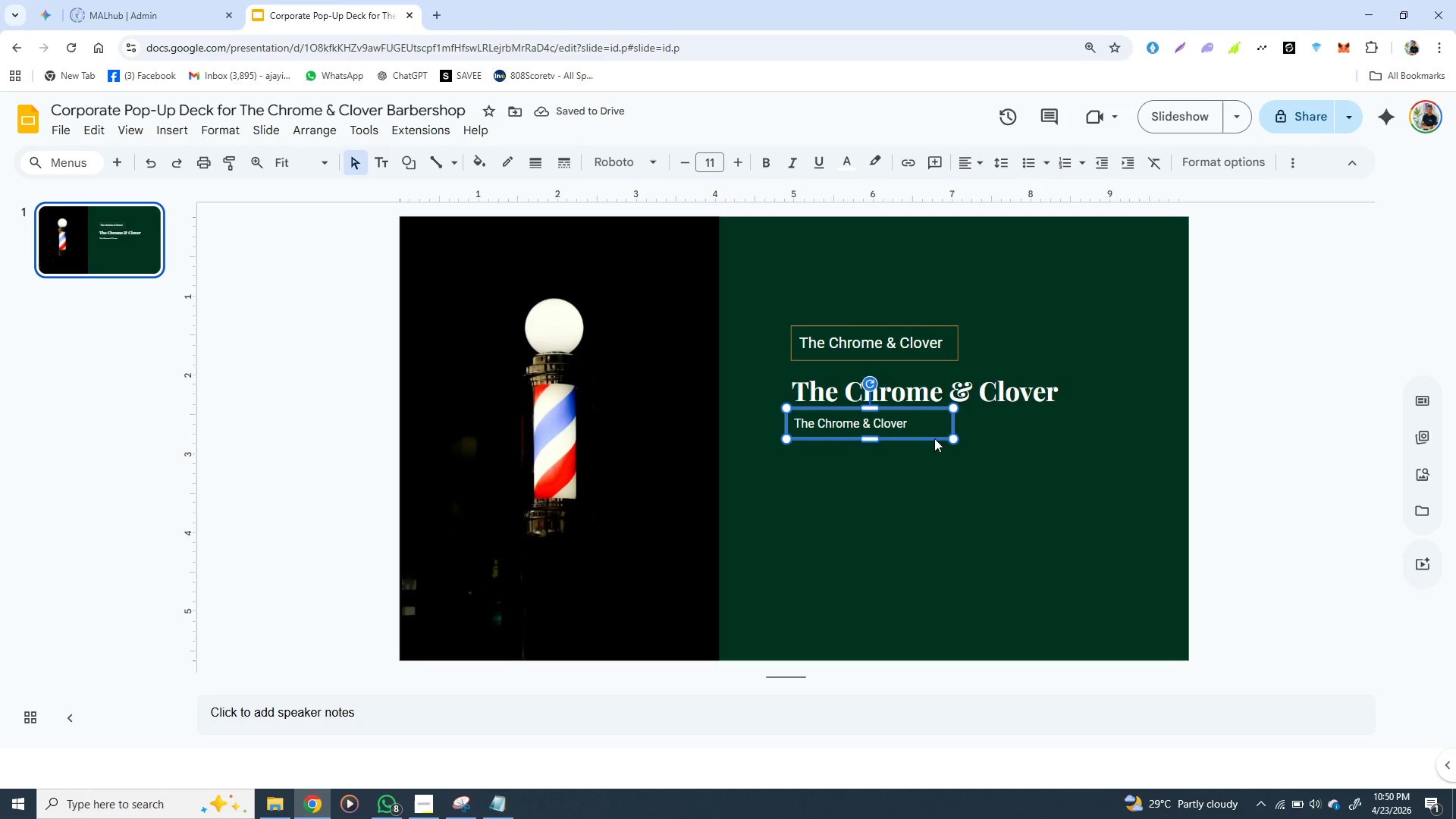 
key(ArrowDown)
 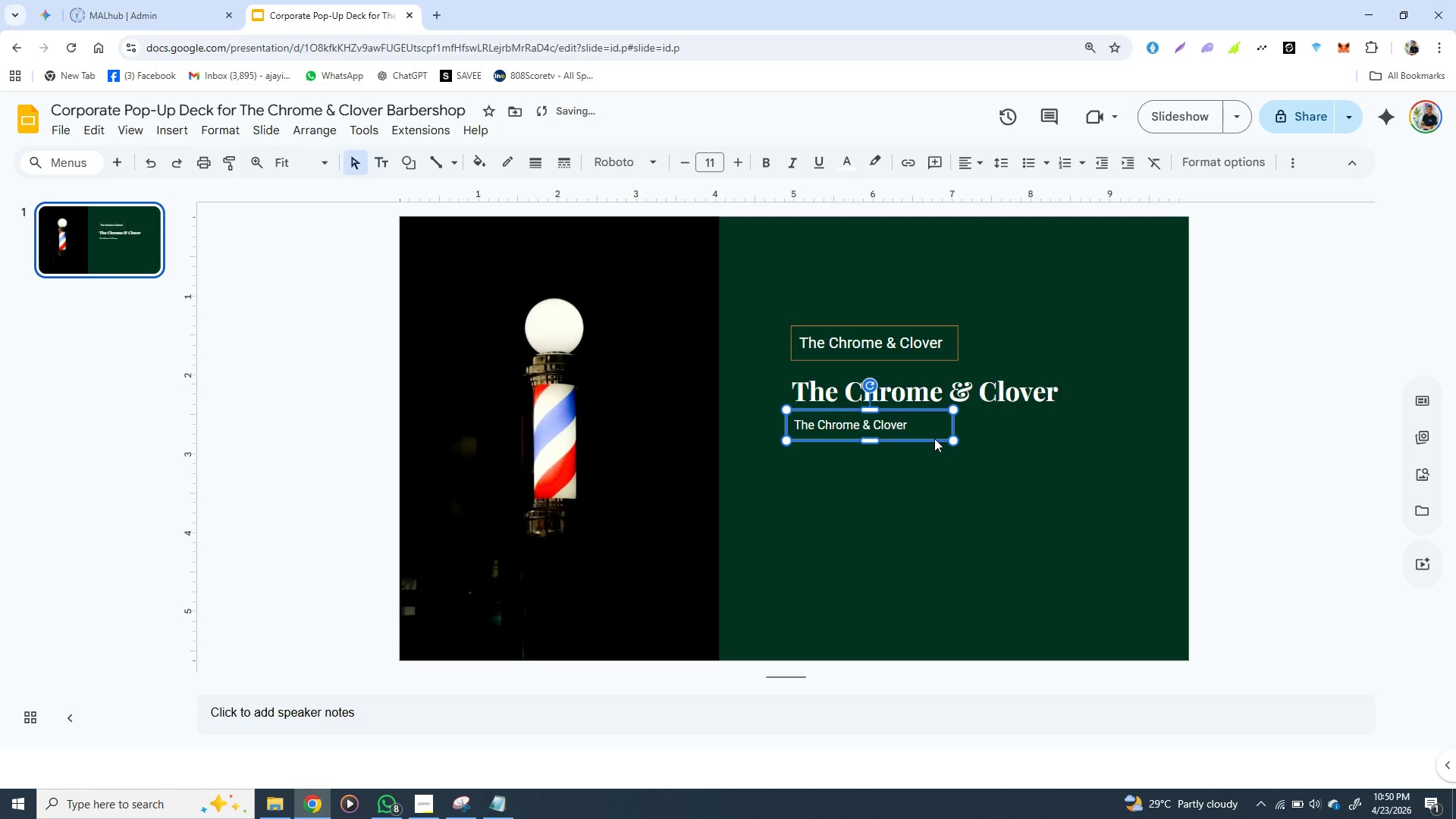 
key(ArrowDown)
 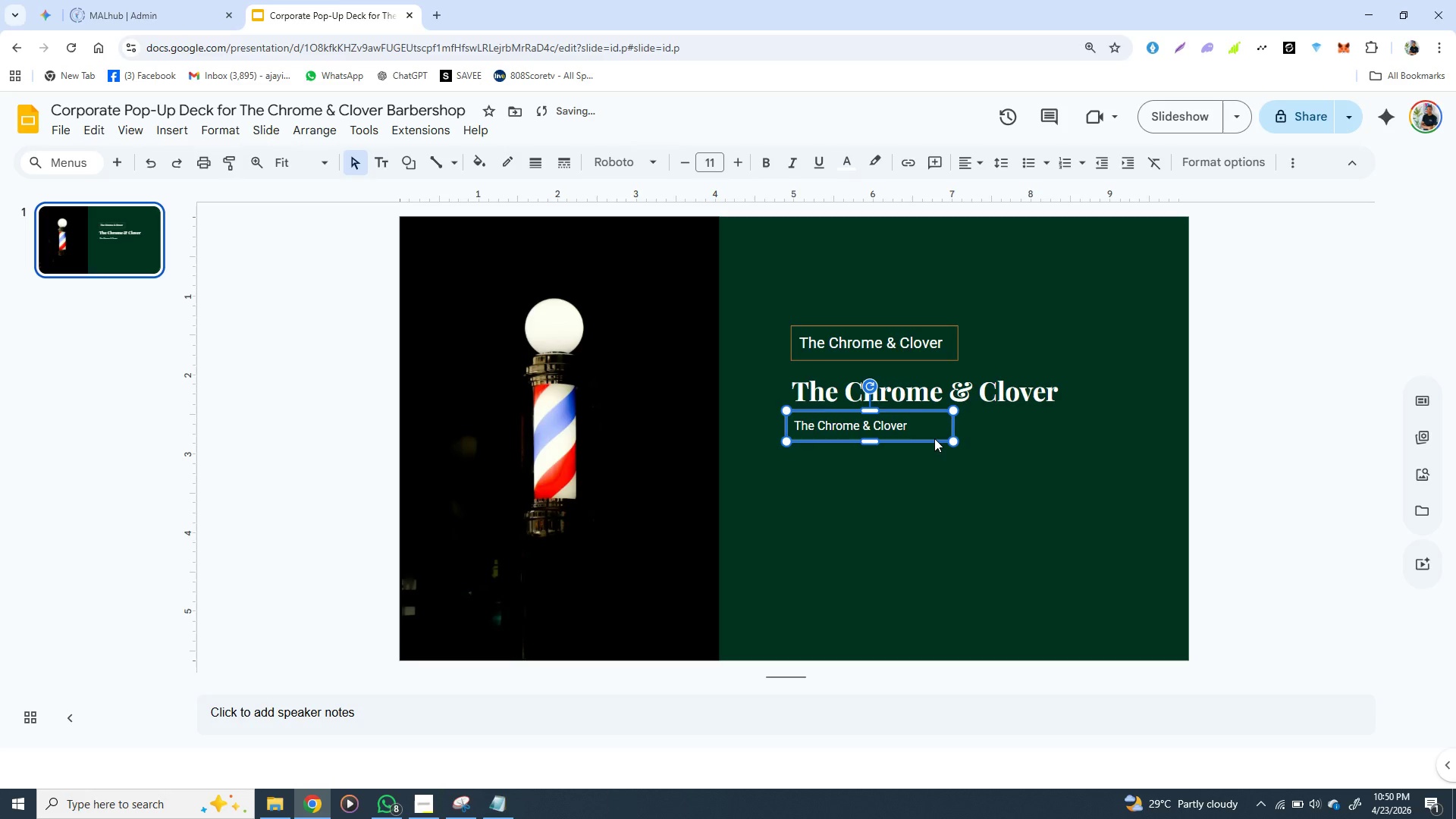 
key(ArrowDown)
 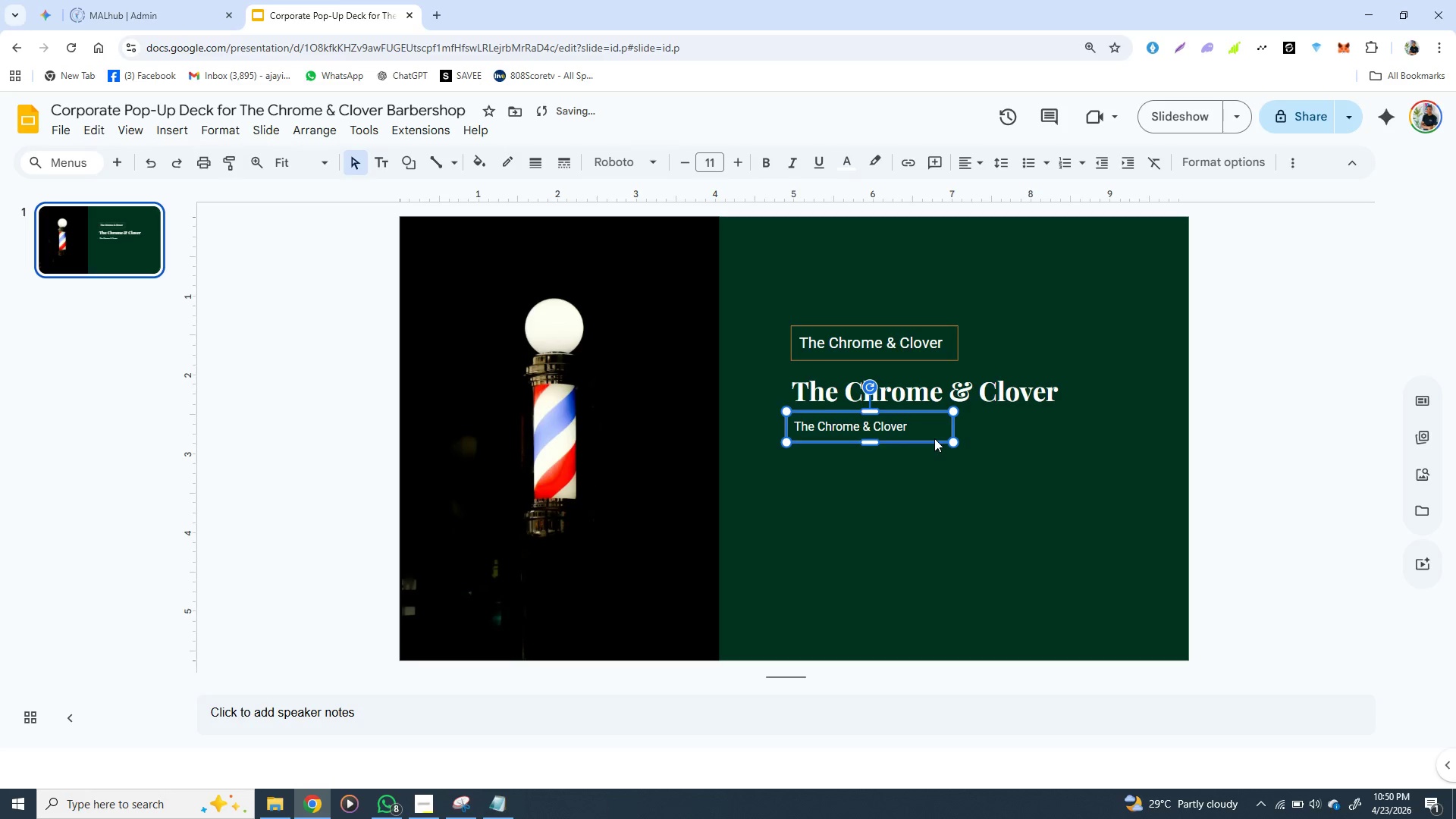 
key(ArrowDown)
 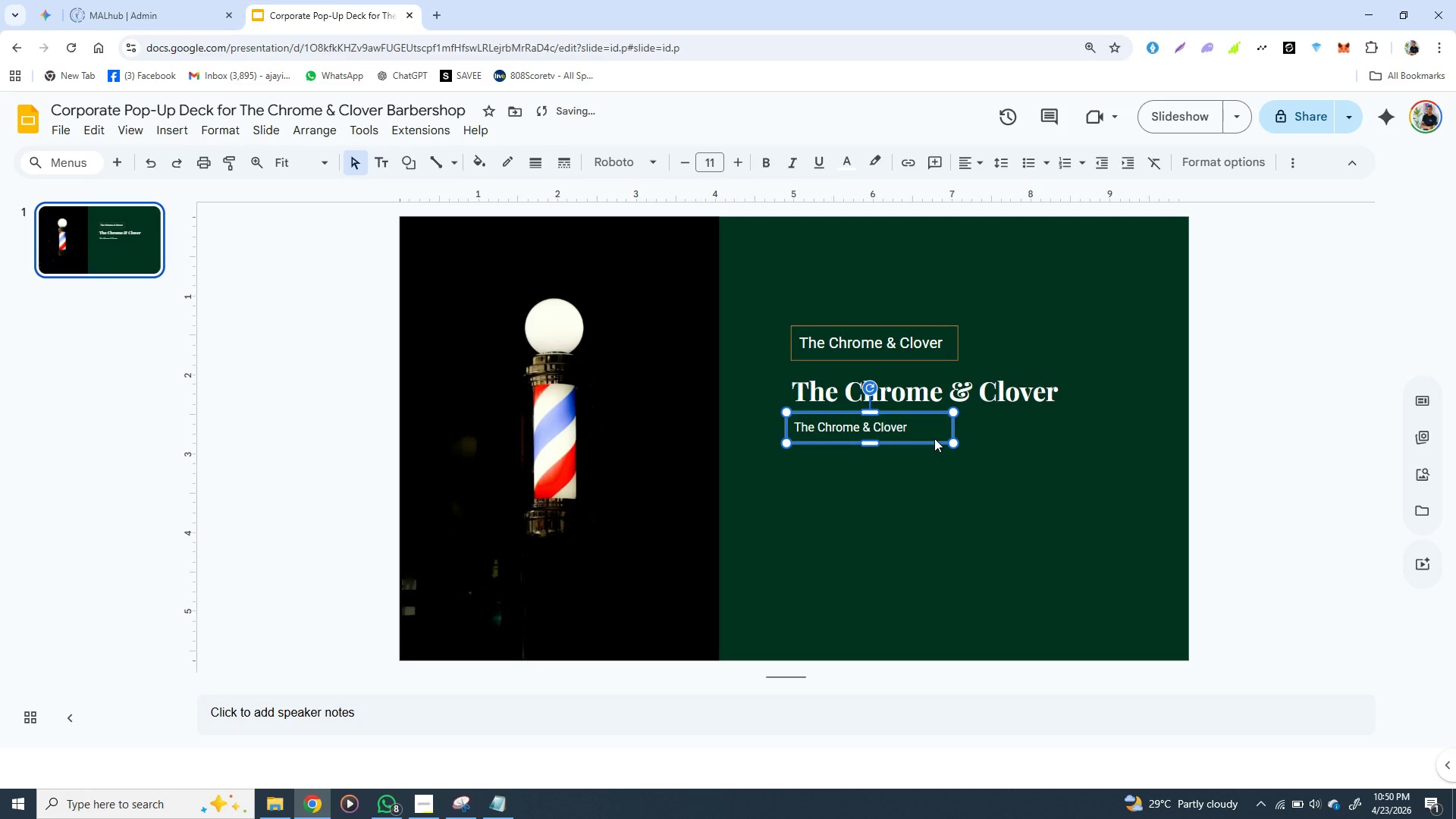 
key(ArrowDown)
 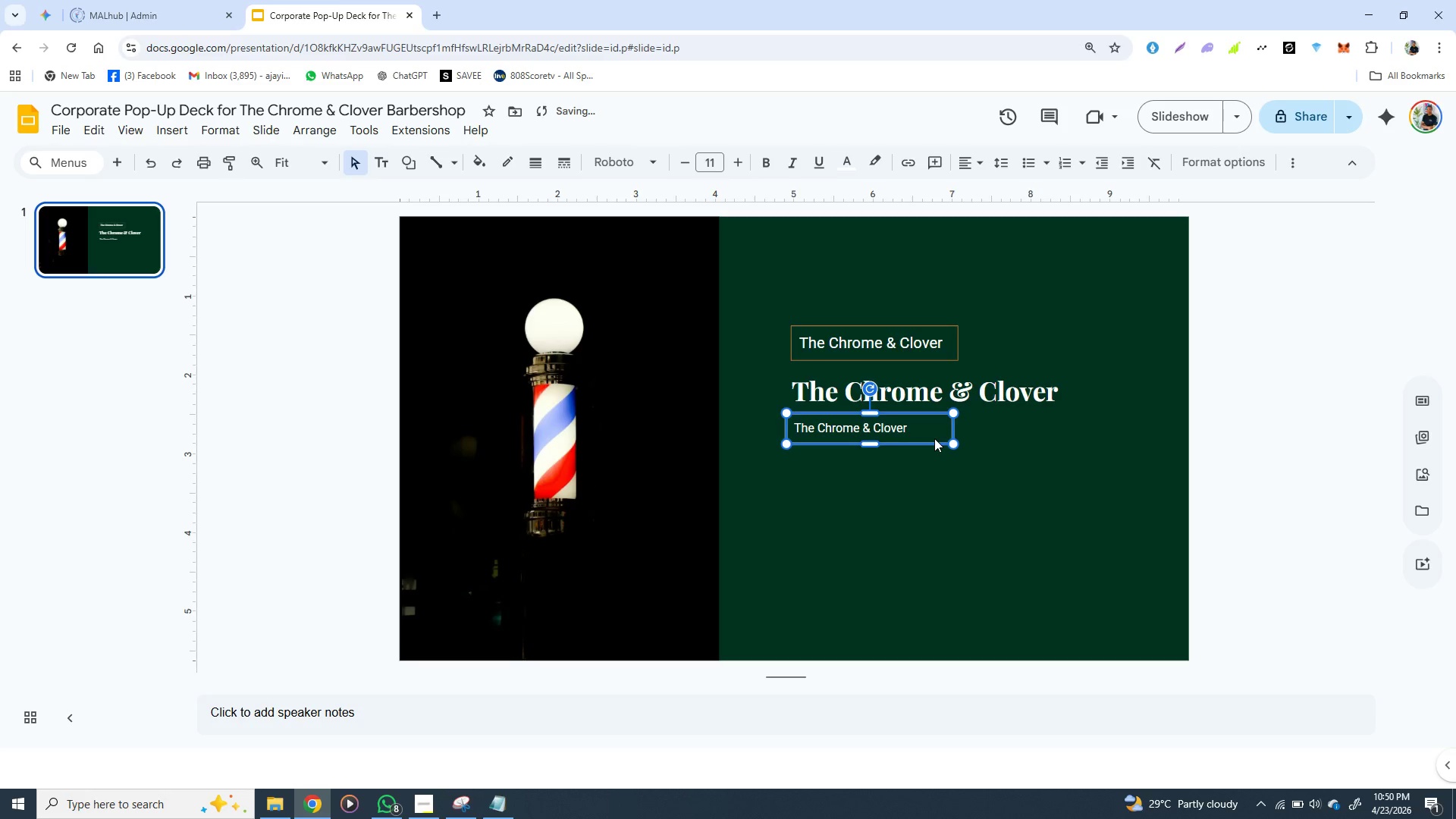 
key(ArrowDown)
 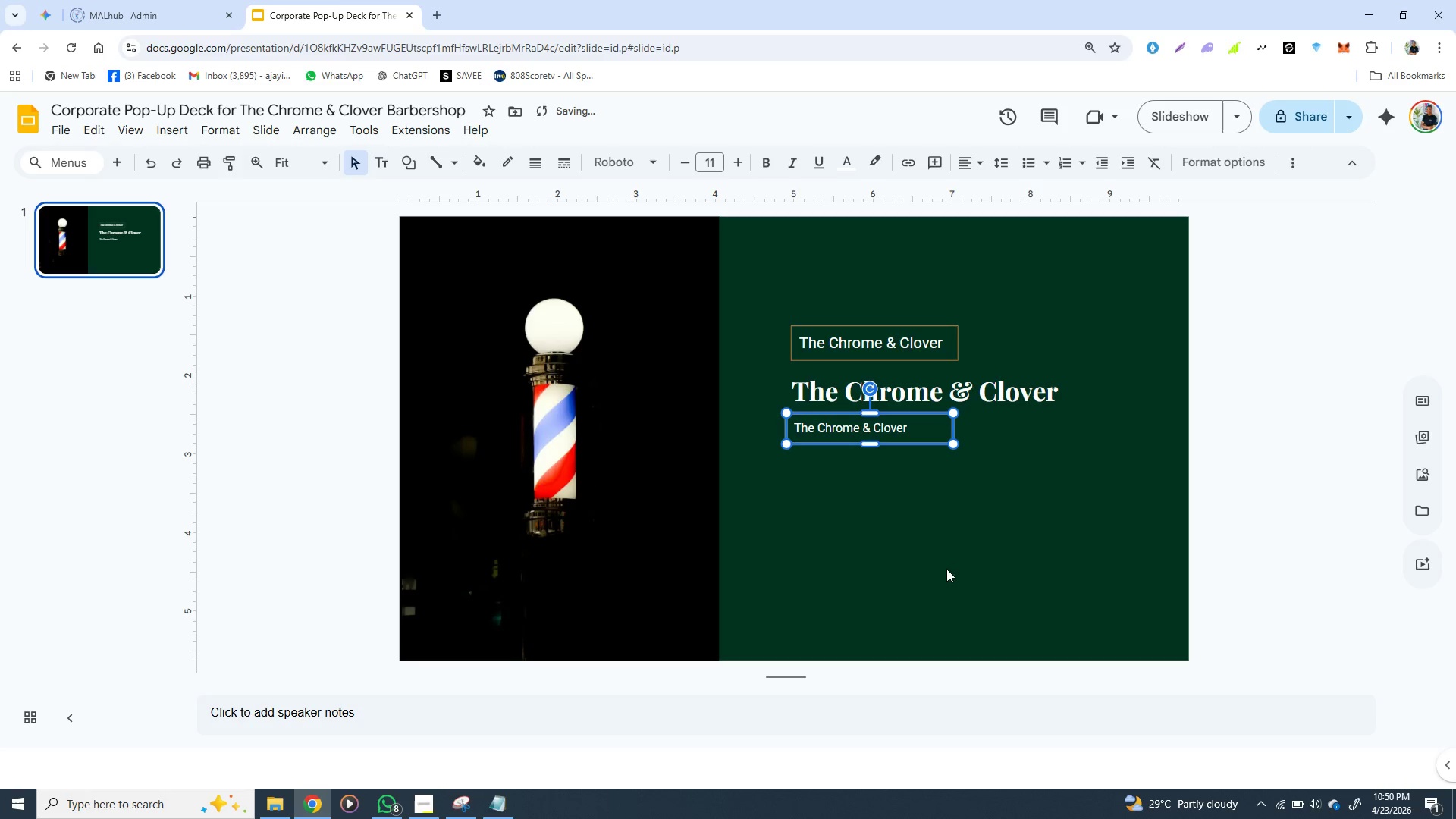 
left_click([908, 555])
 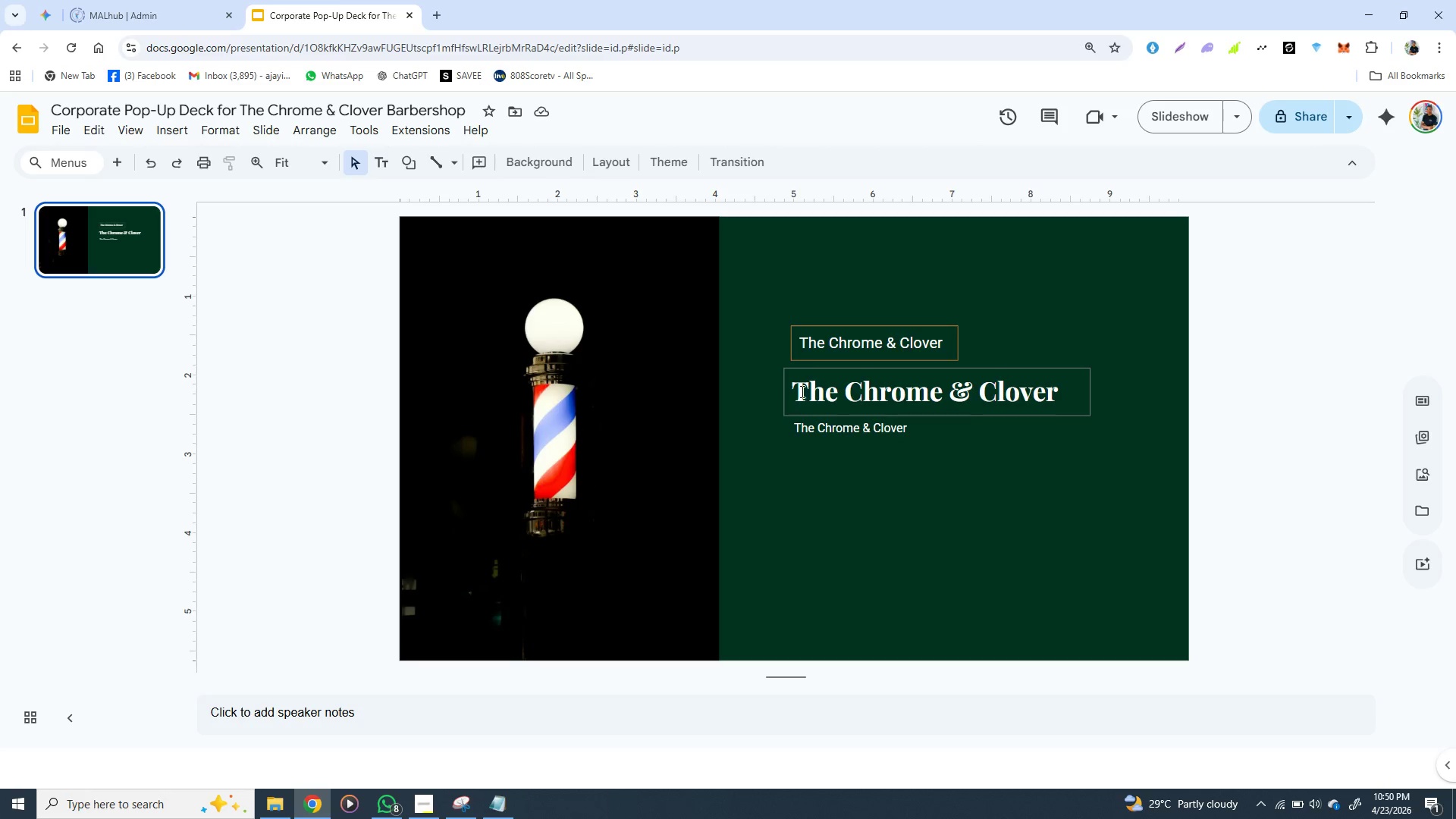 
wait(13.91)
 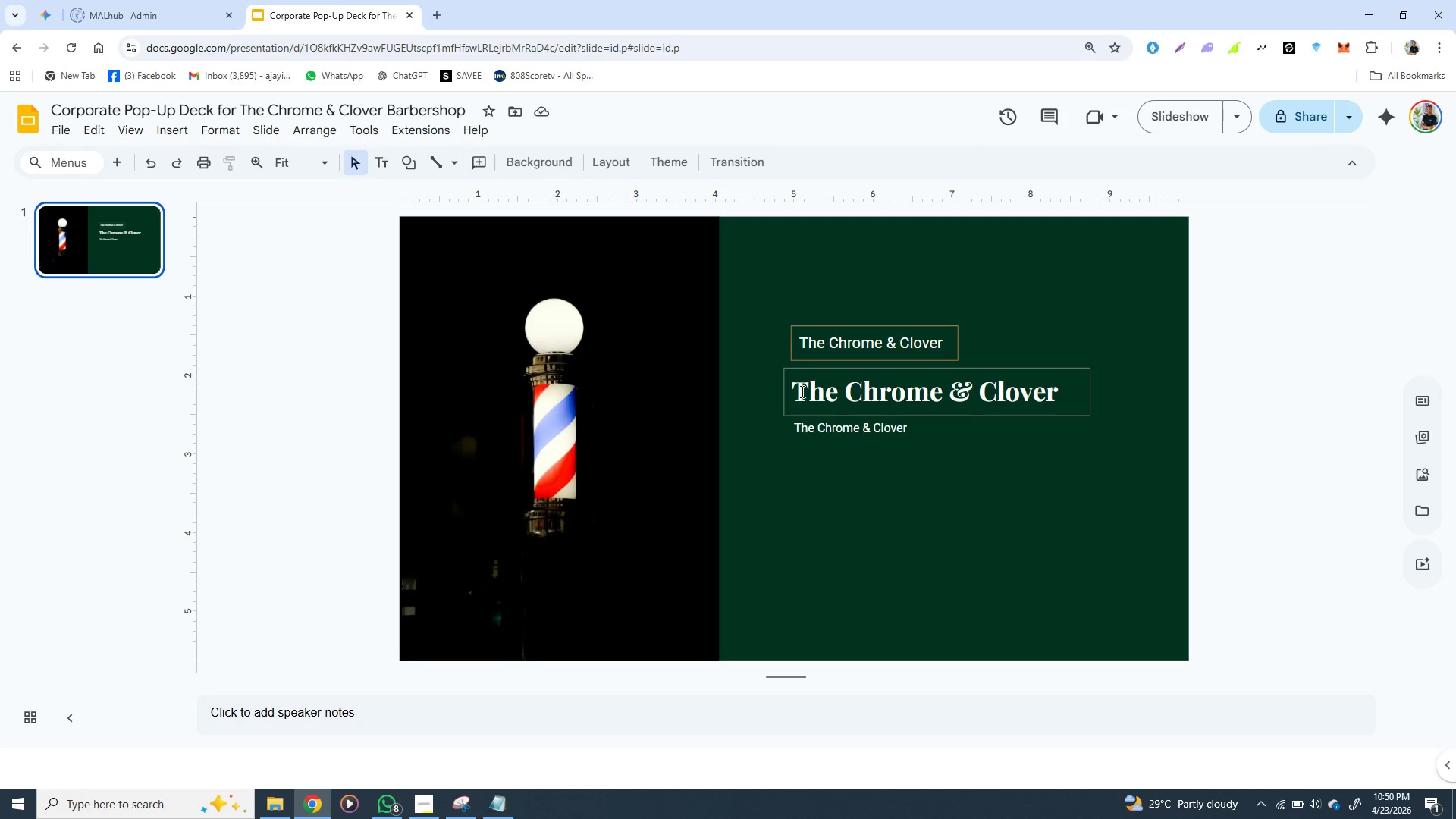 
left_click_drag(start_coordinate=[592, 365], to_coordinate=[464, 372])
 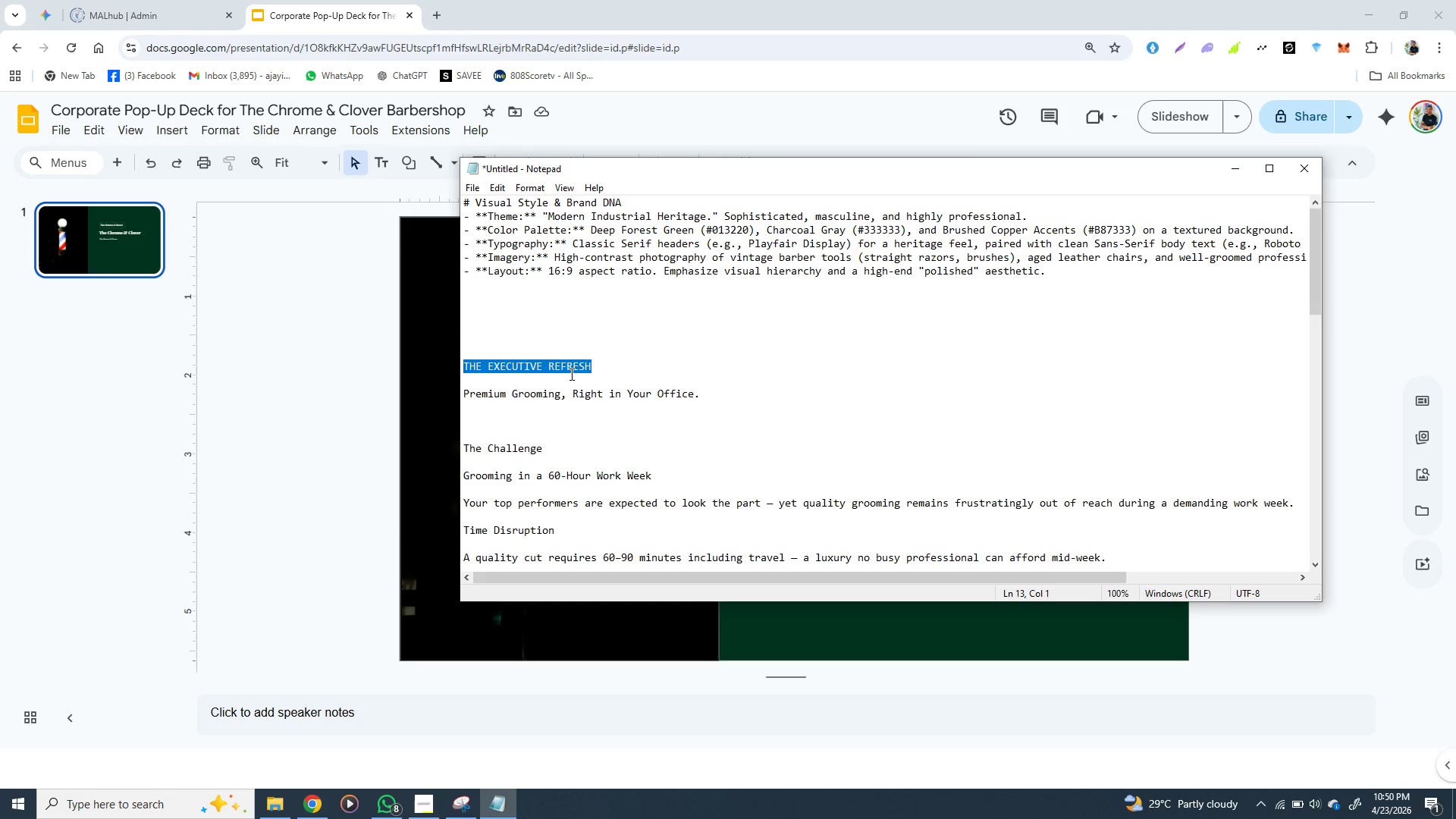 
key(Control+X)
 